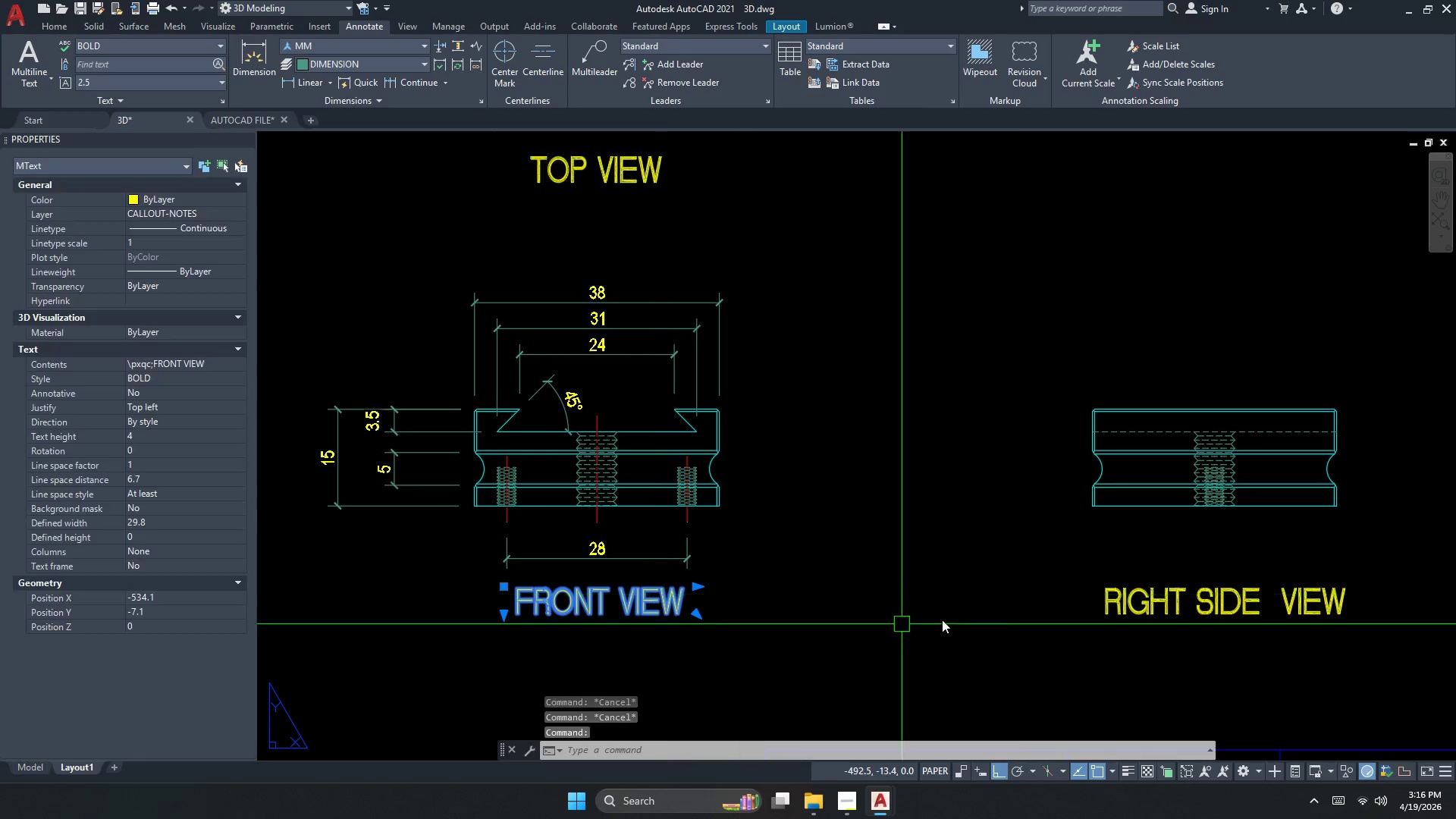 
double_click([1053, 611])
 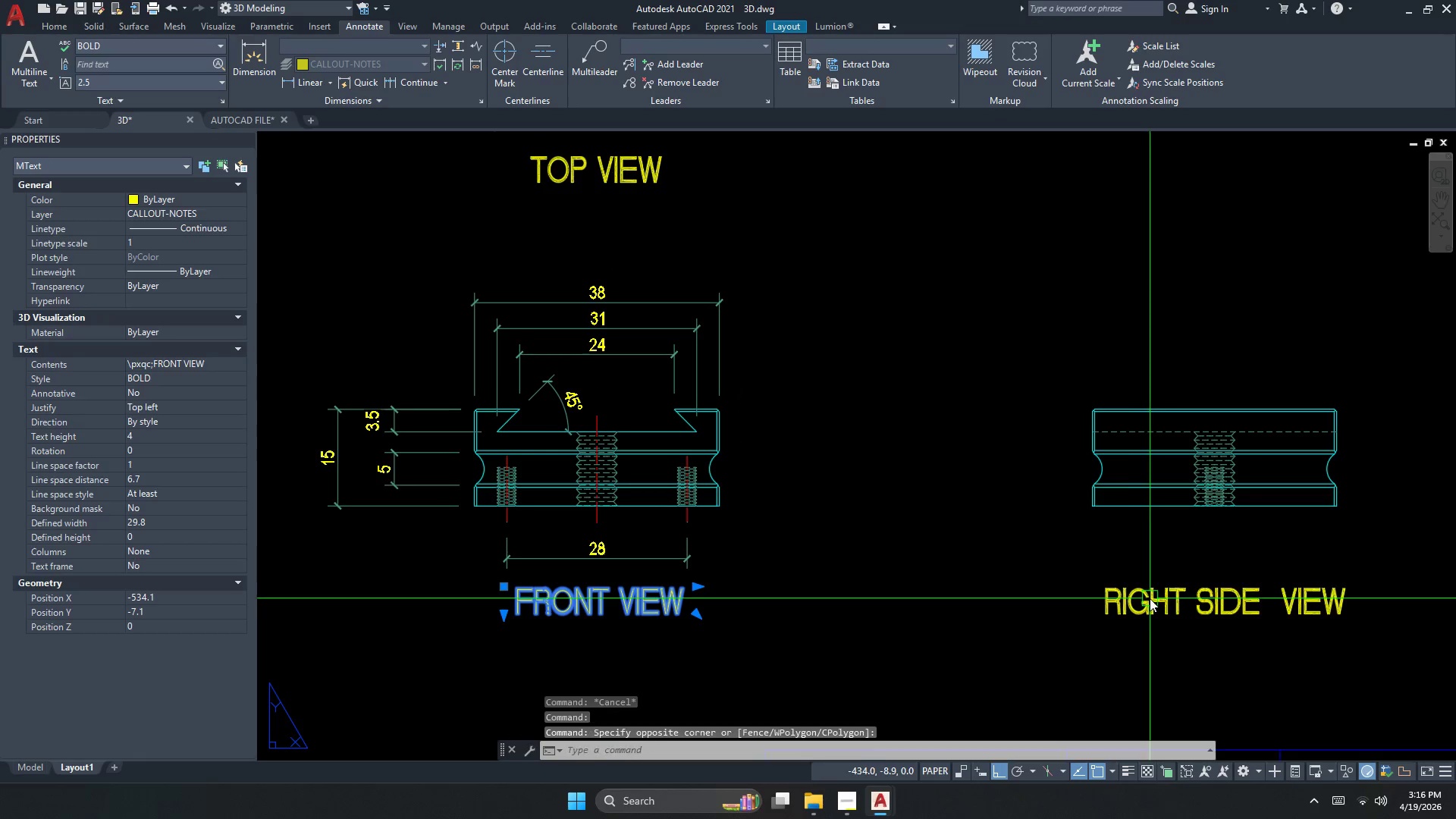 
triple_click([1145, 601])
 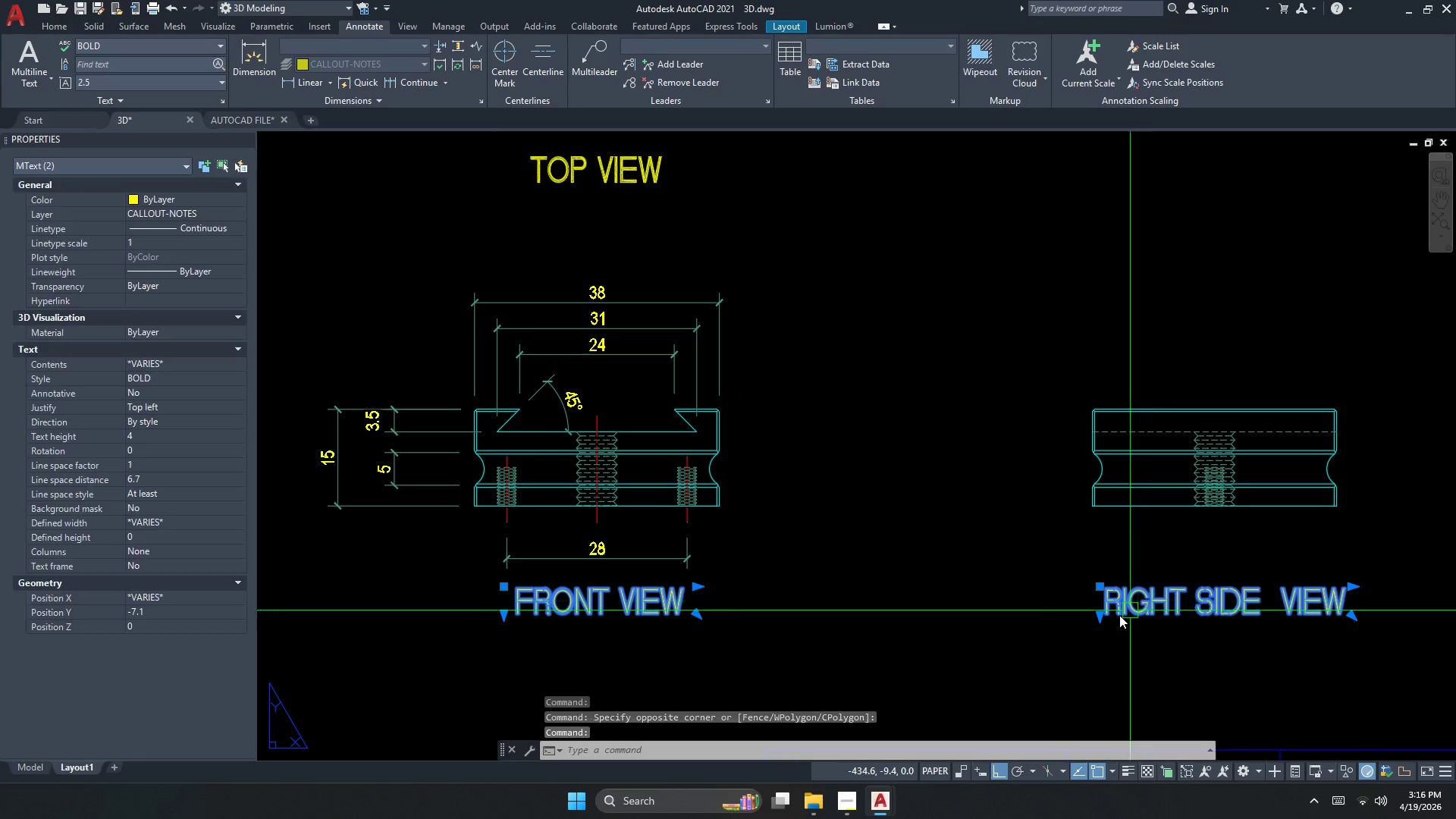 
key(M)
 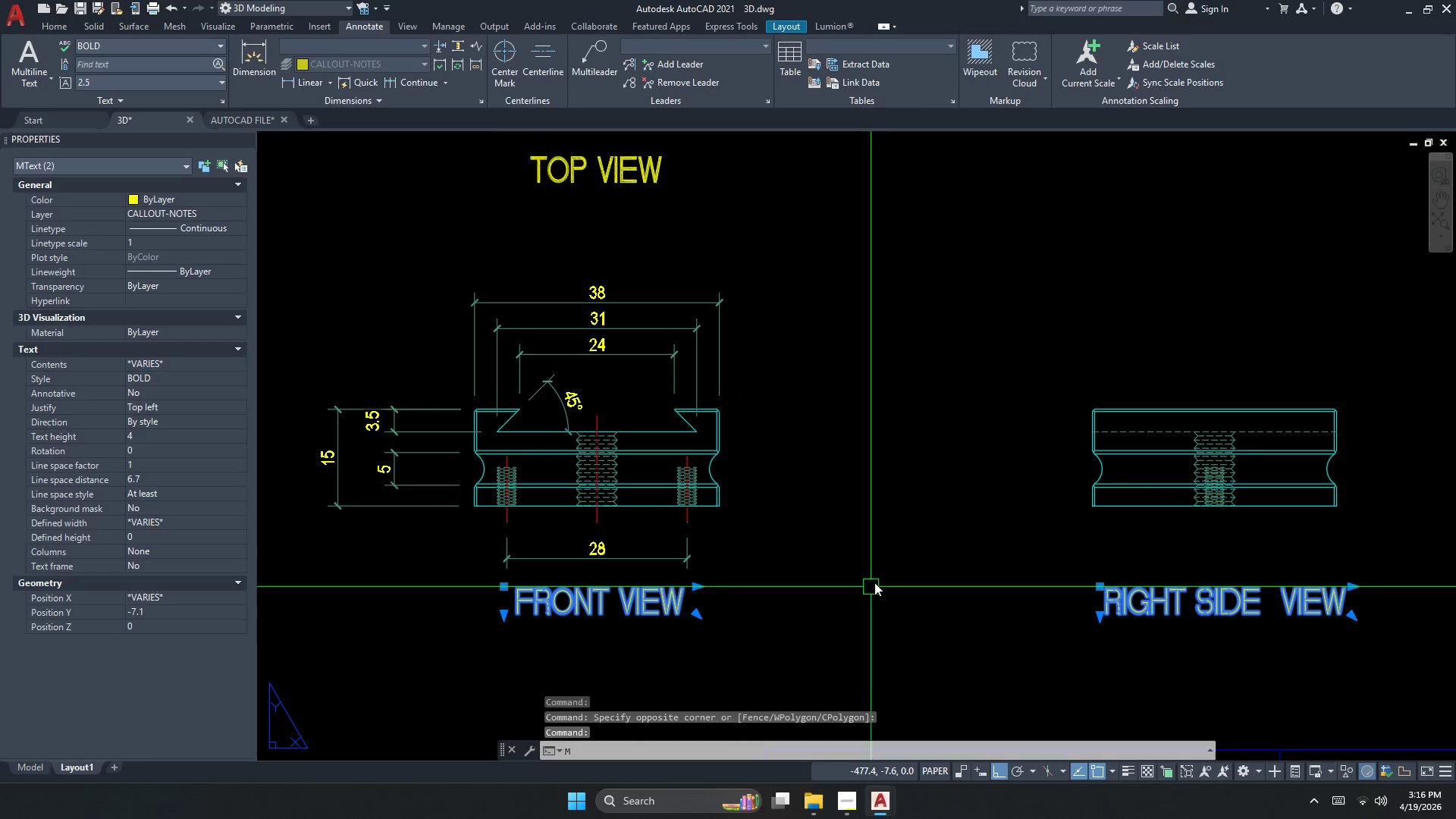 
key(Space)
 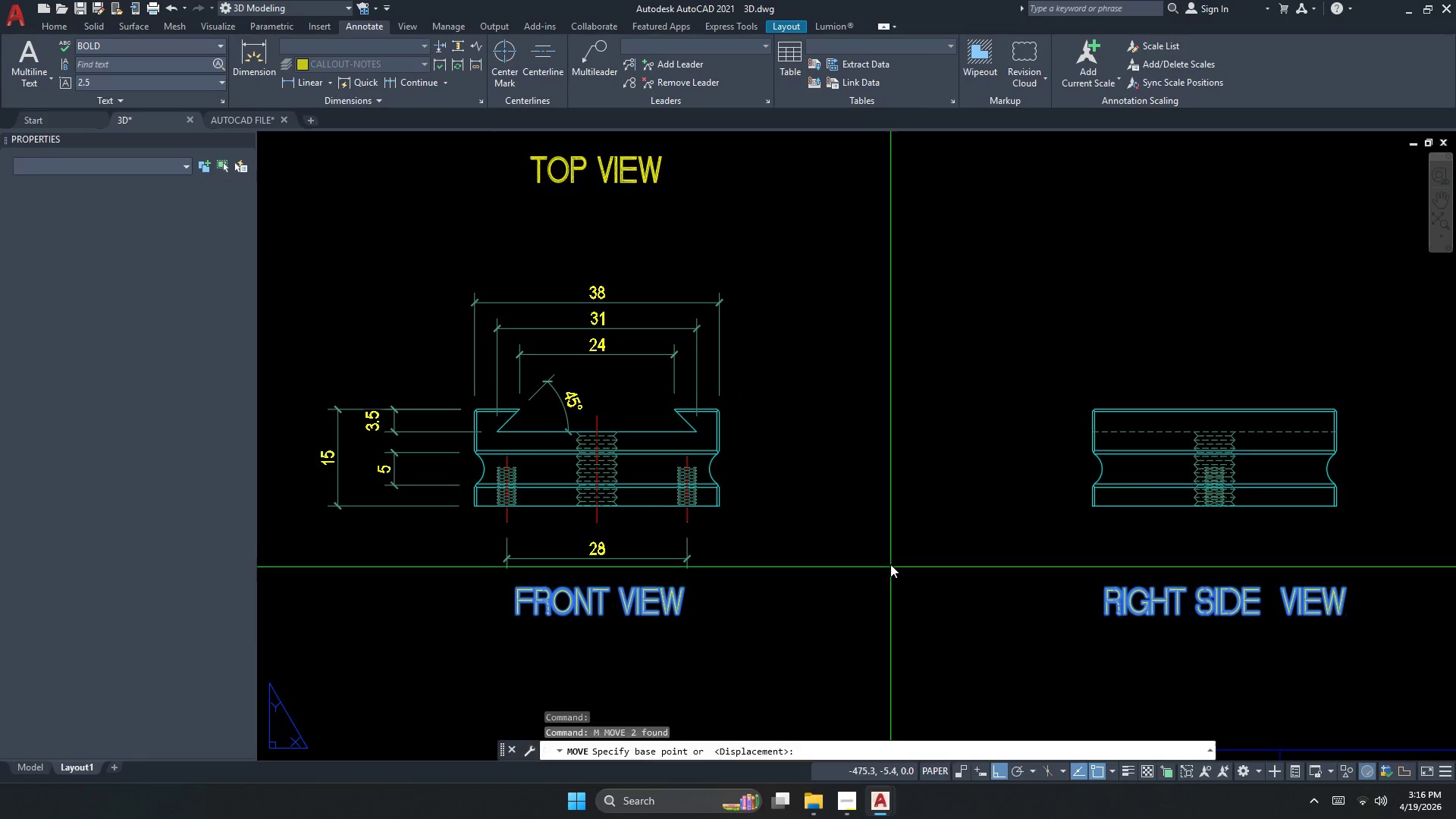 
left_click_drag(start_coordinate=[890, 564], to_coordinate=[890, 573])
 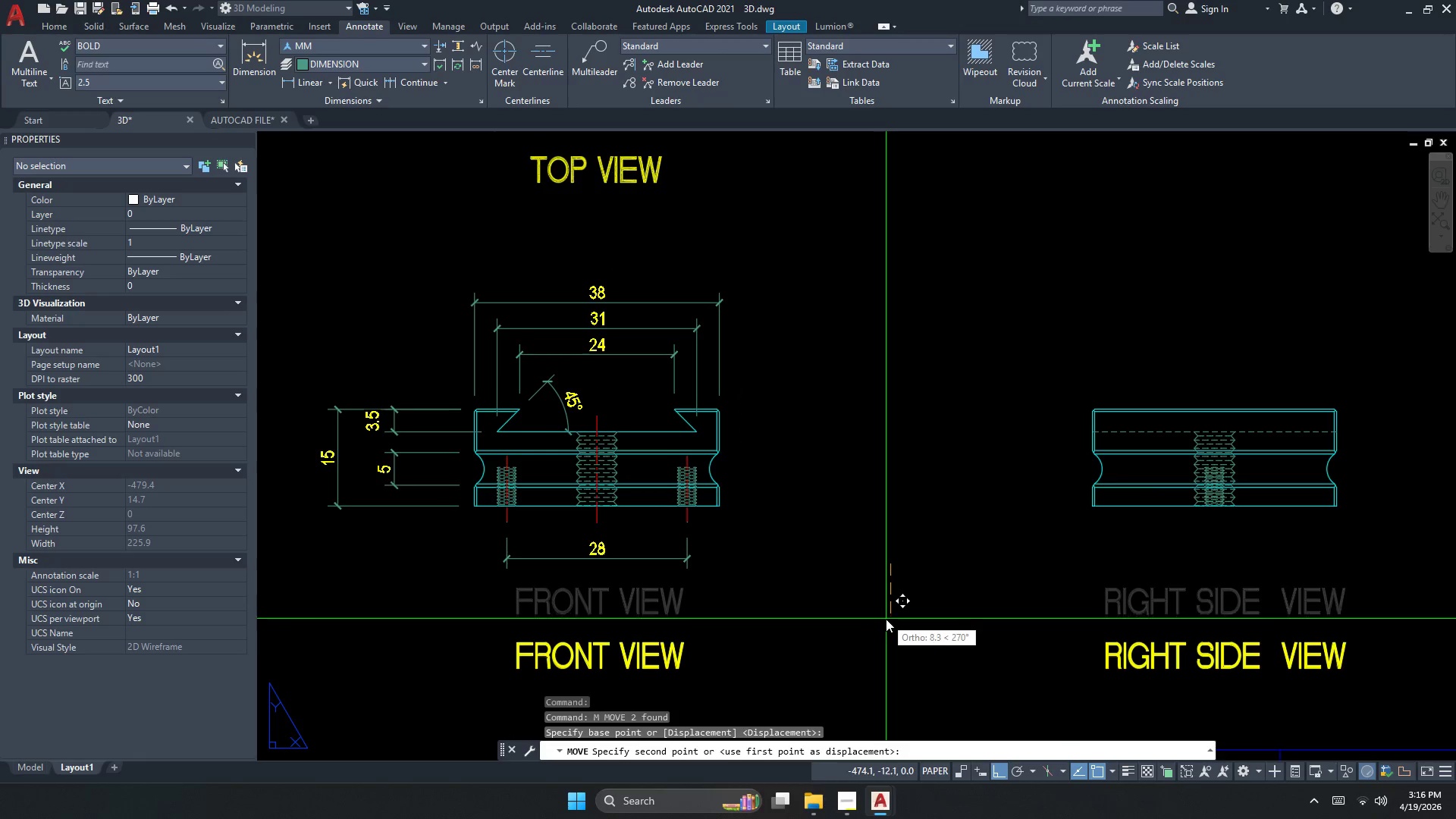 
left_click([885, 621])
 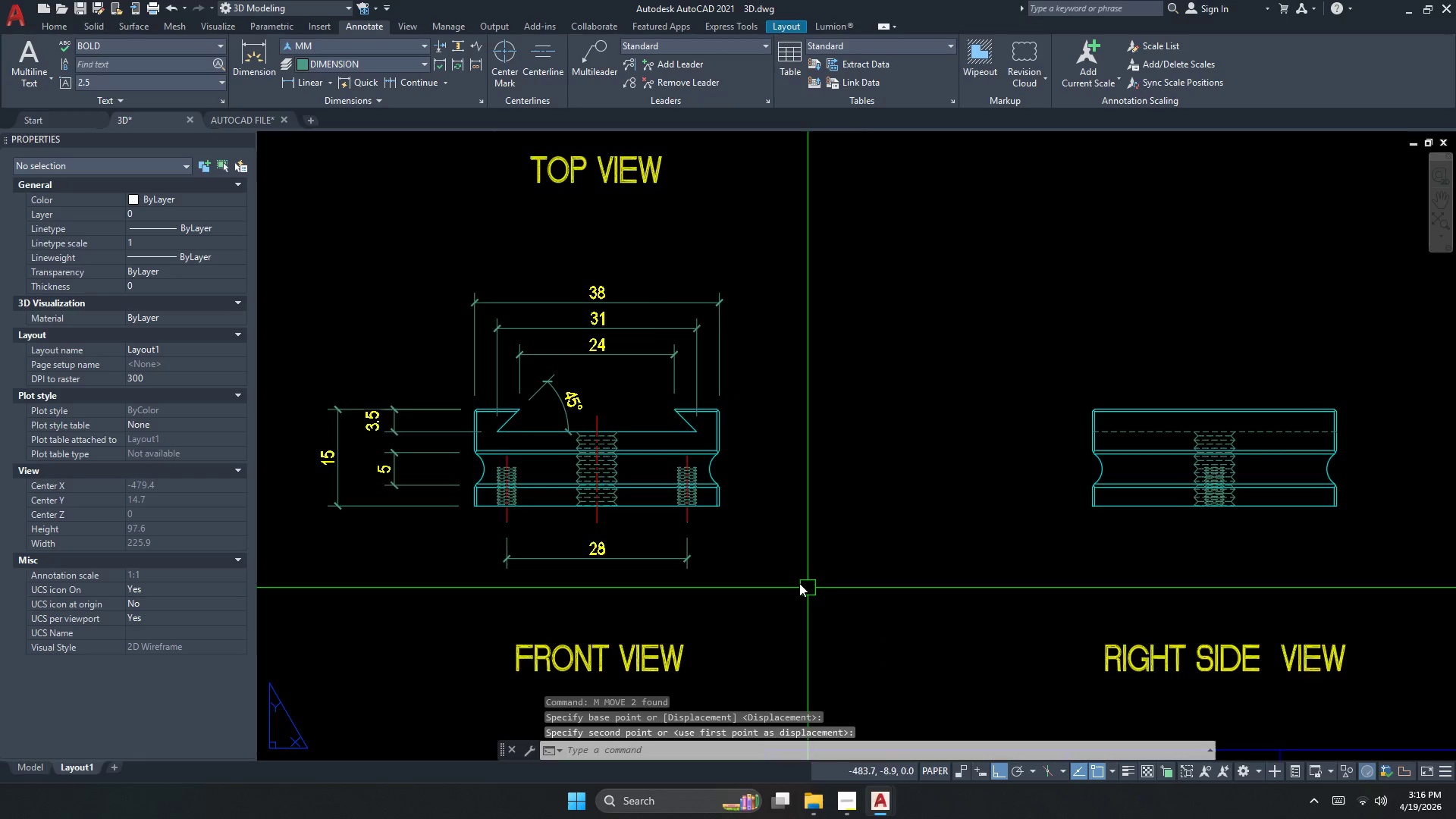 
left_click_drag(start_coordinate=[642, 608], to_coordinate=[639, 610])
 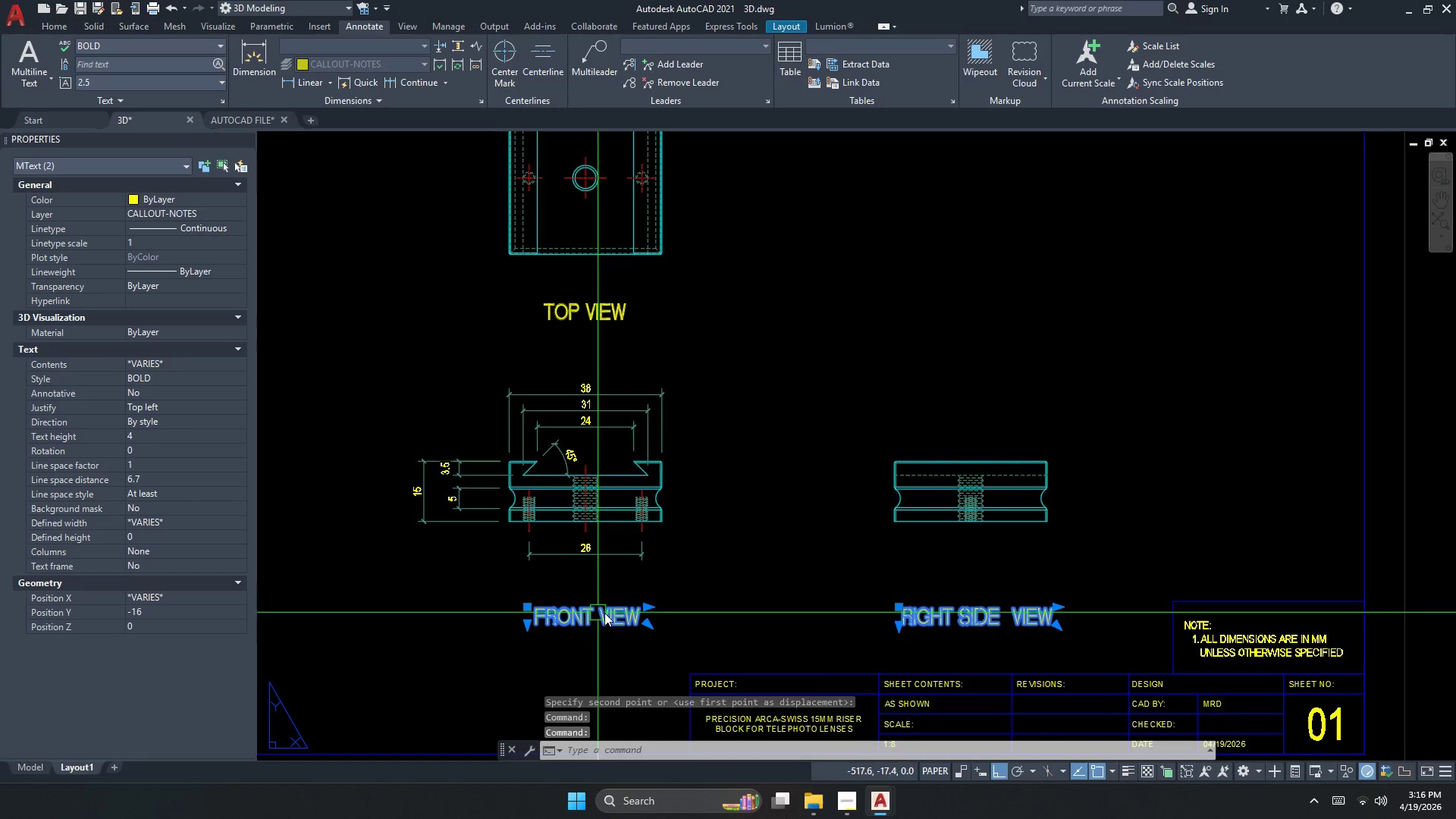 
scroll: coordinate [783, 581], scroll_direction: down, amount: 2.0
 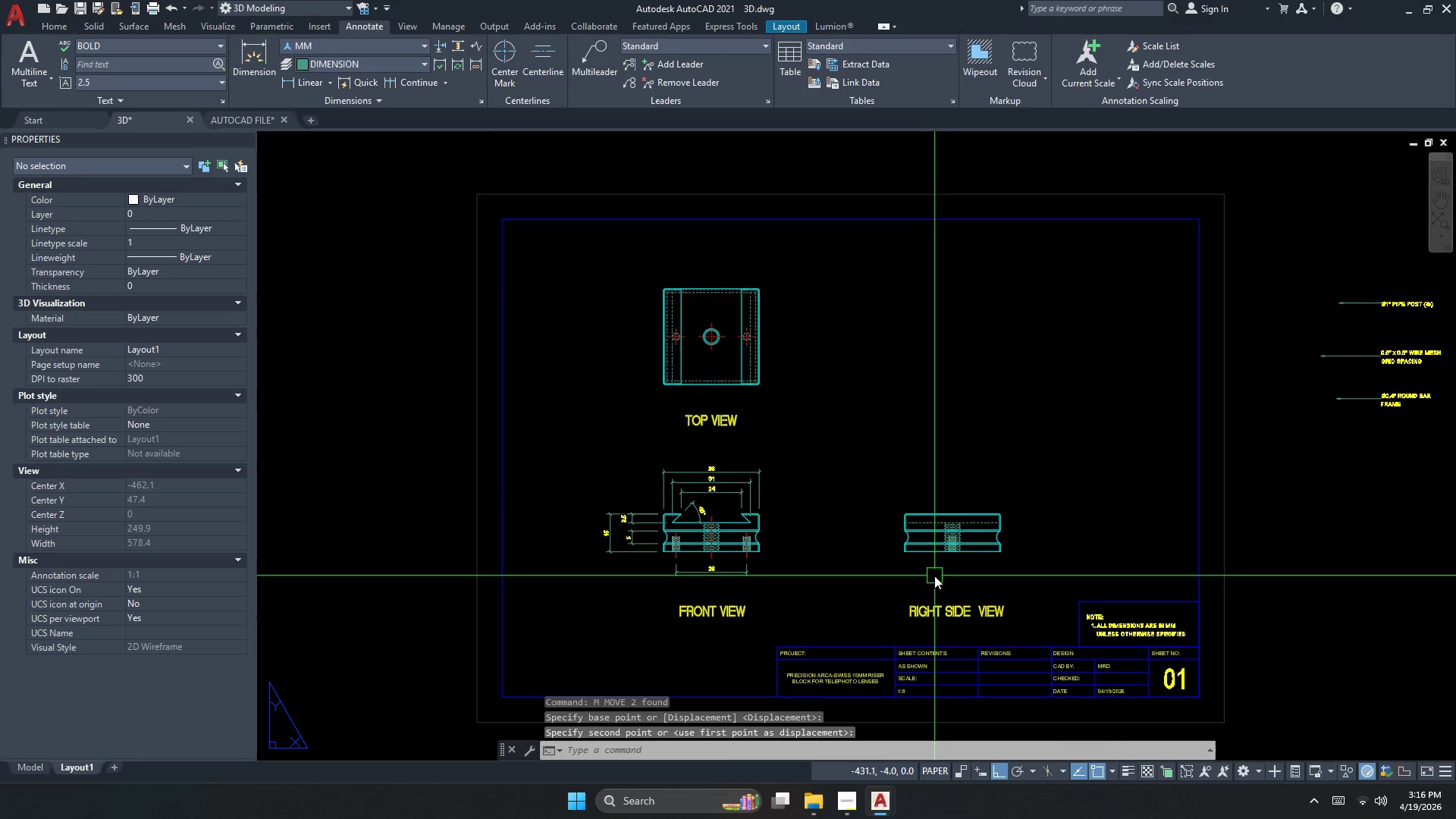 
key(M)
 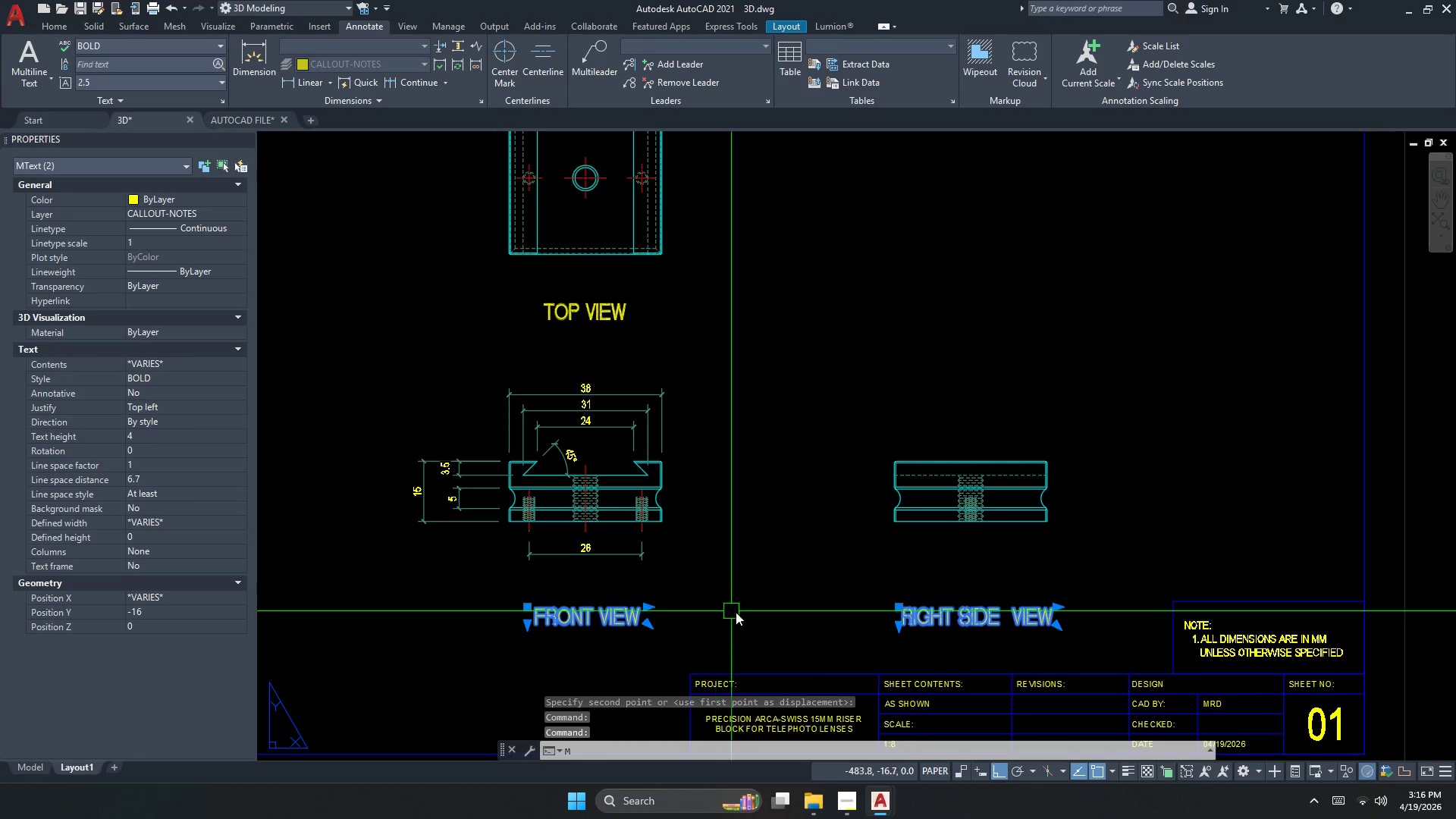 
key(Space)
 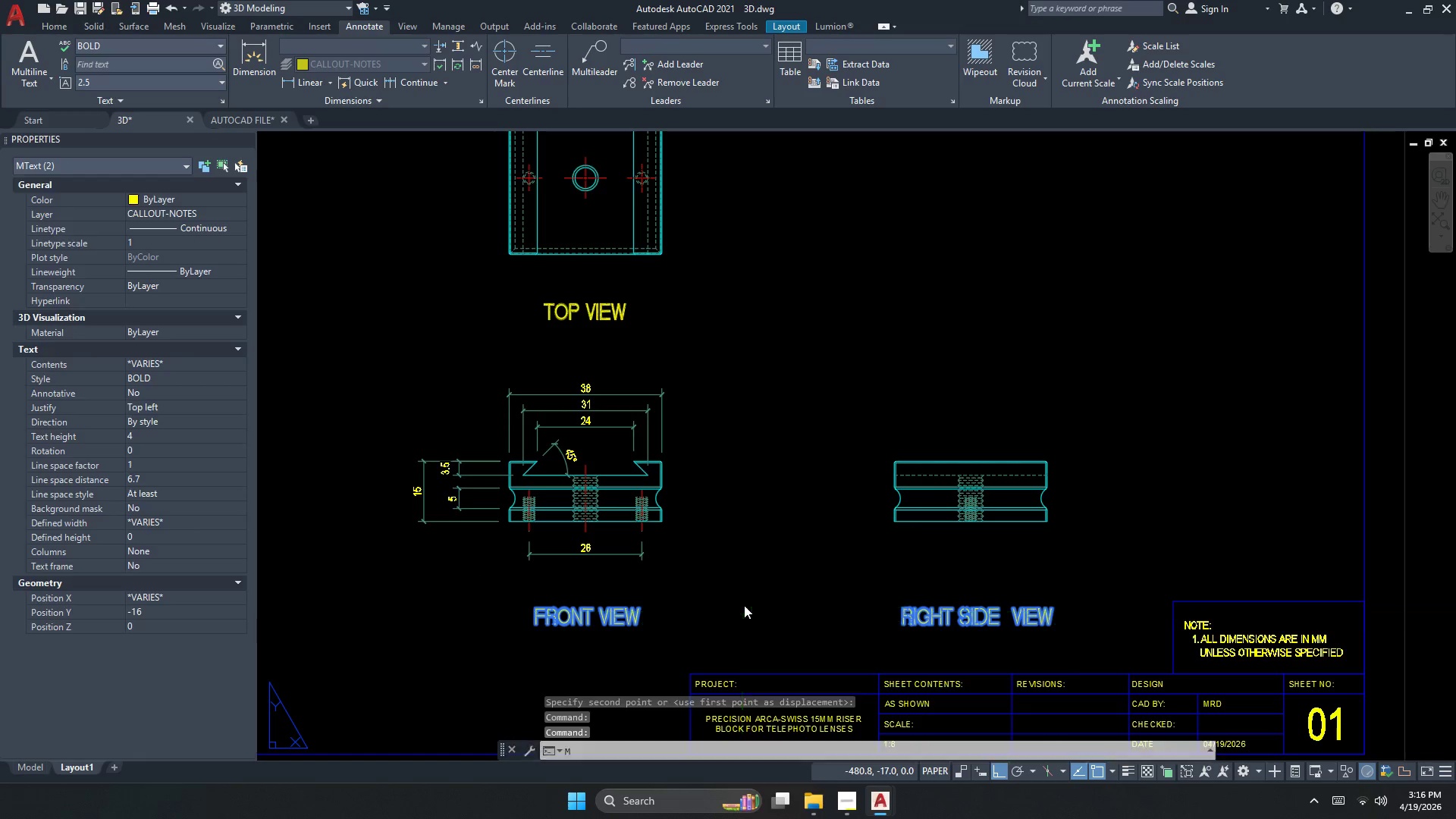 
left_click([744, 603])
 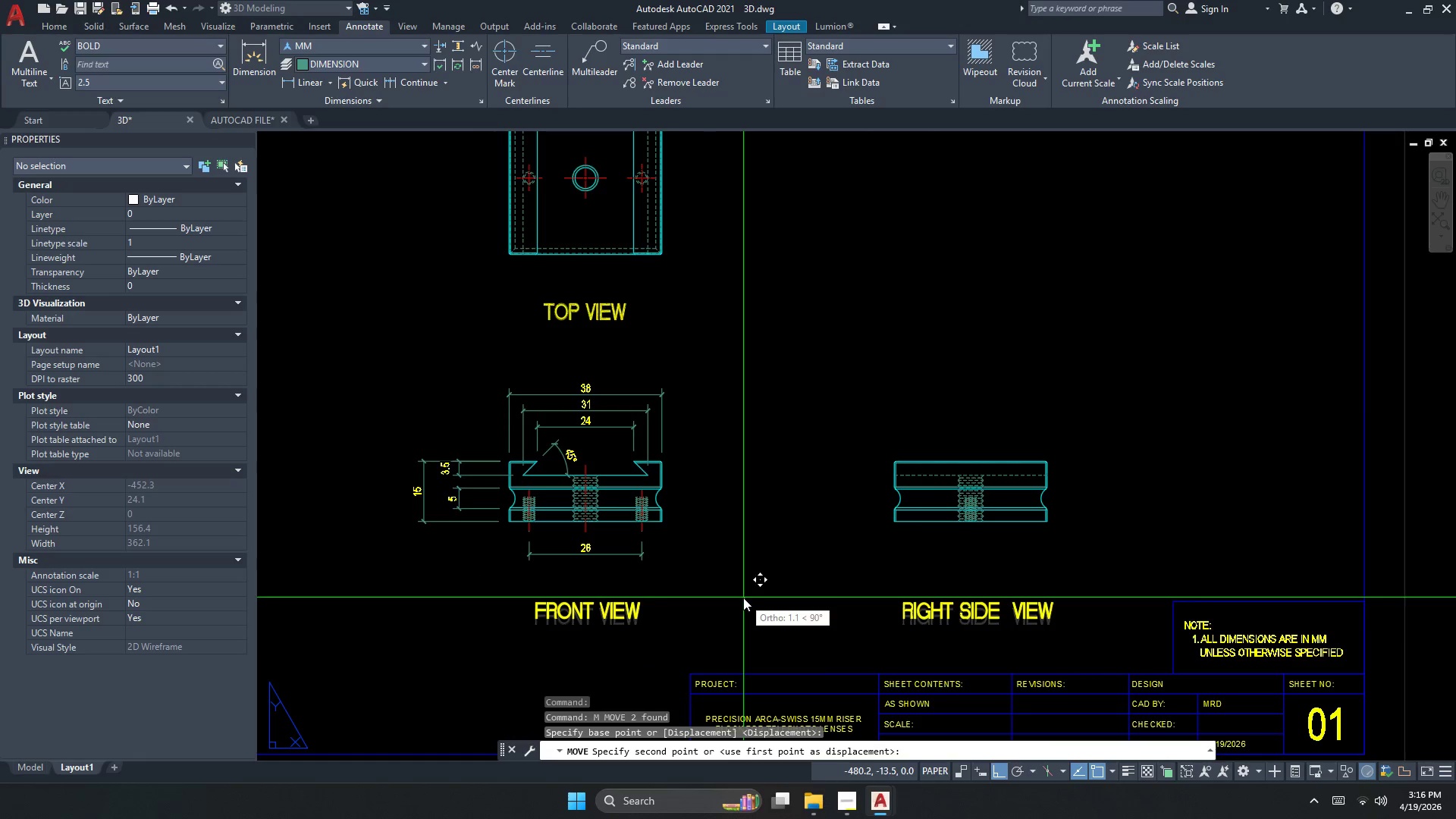 
scroll: coordinate [922, 603], scroll_direction: up, amount: 1.0
 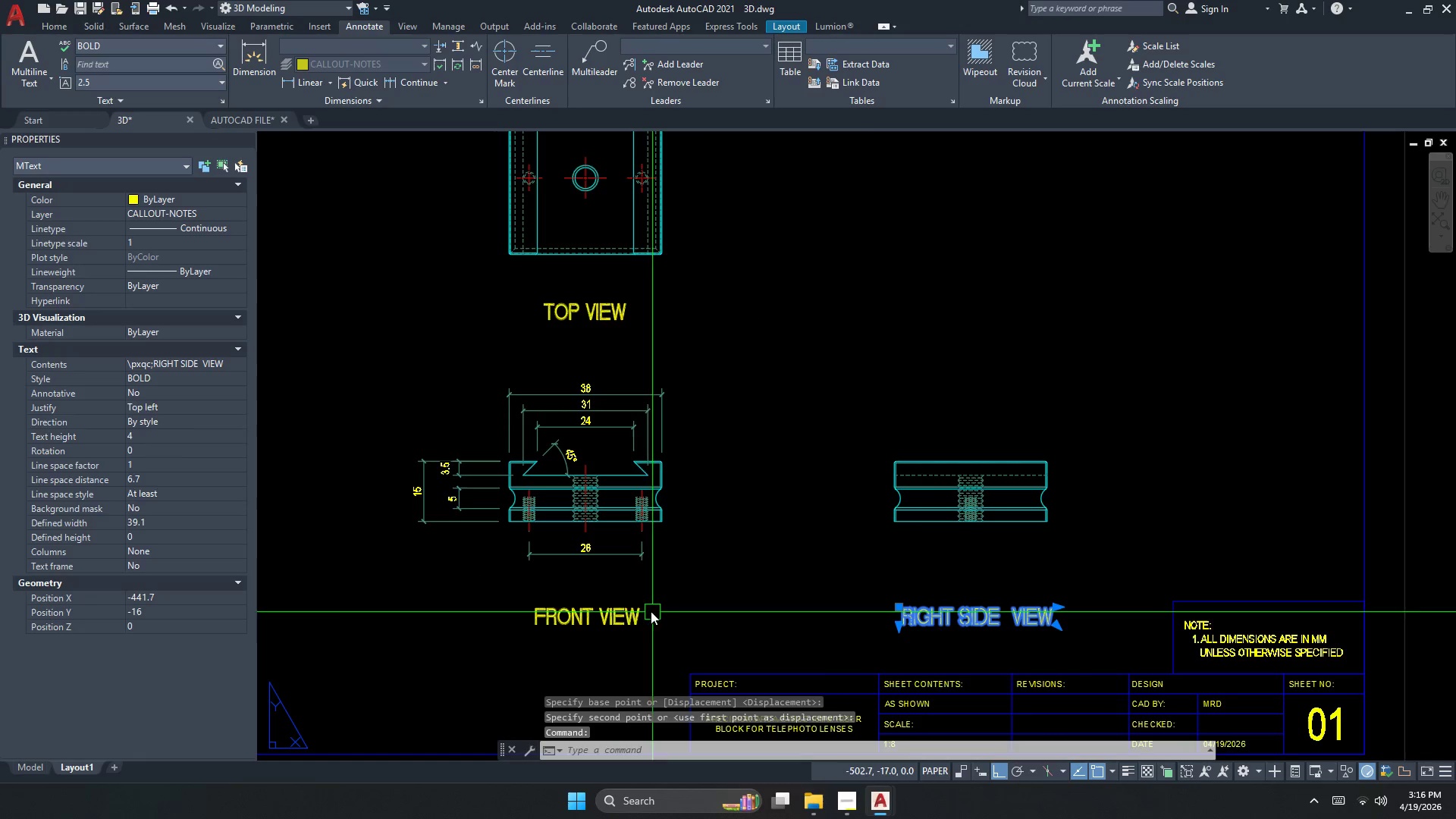 
left_click([743, 596])
 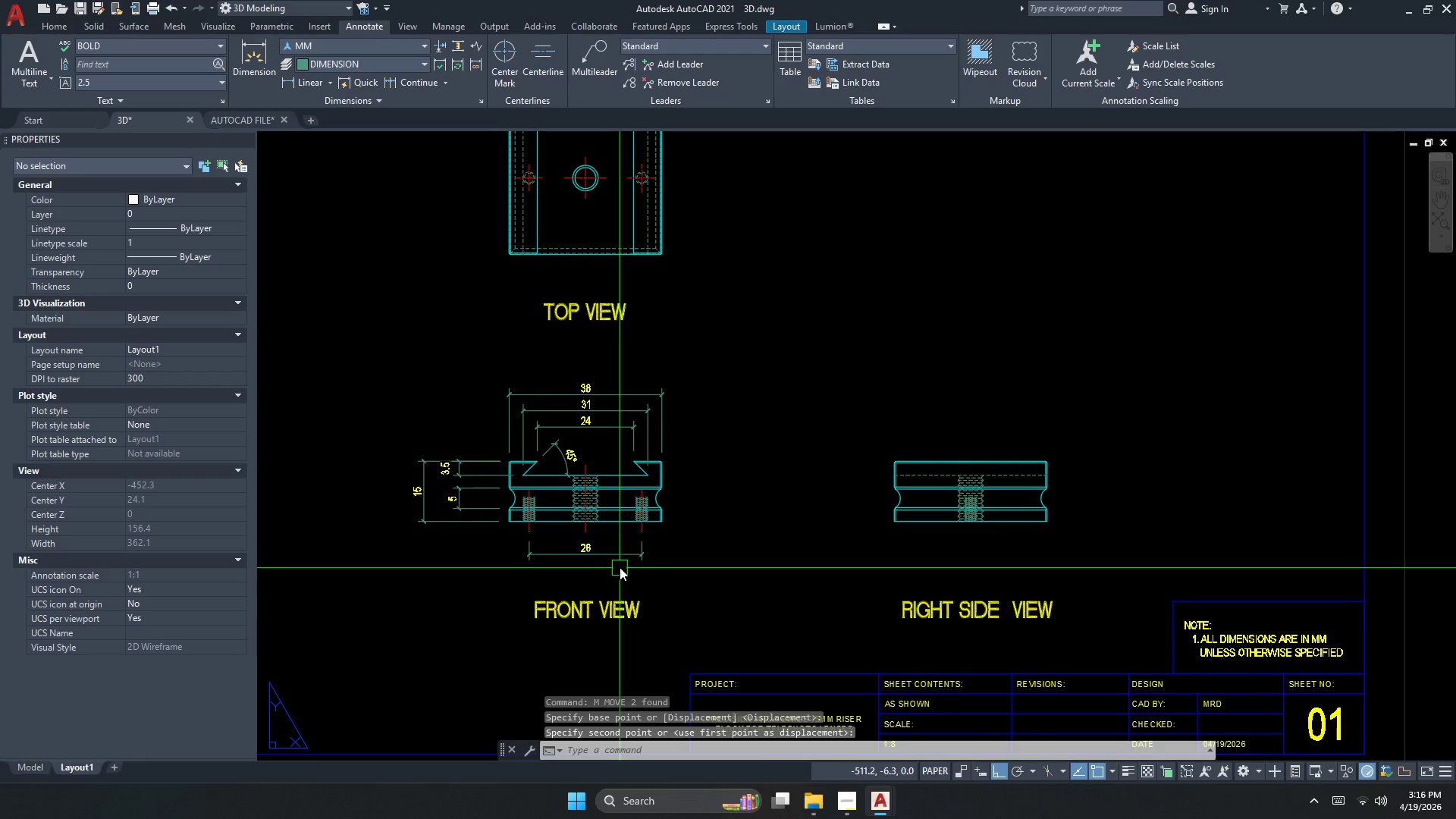 
key(Escape)
 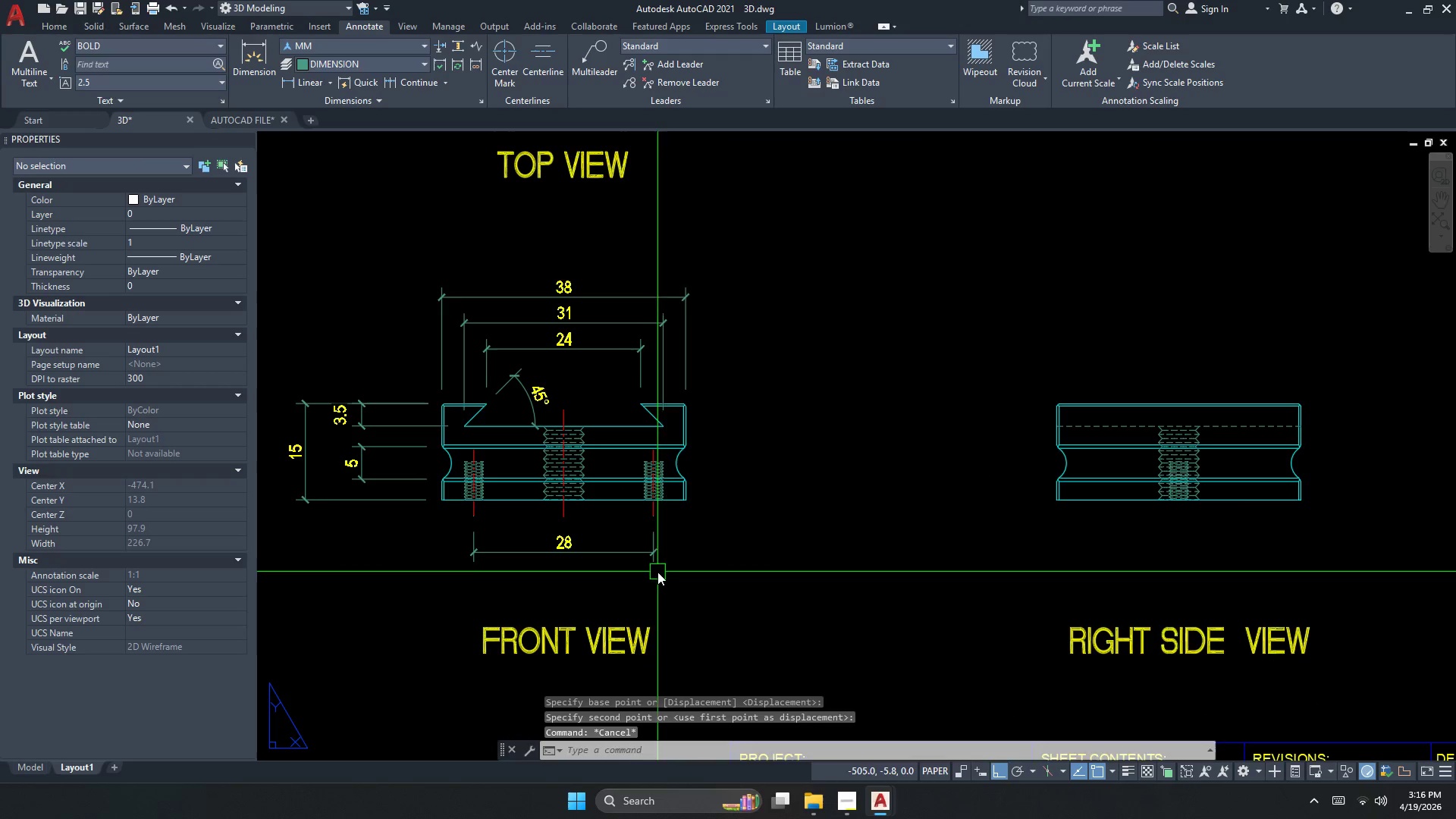 
key(S)
 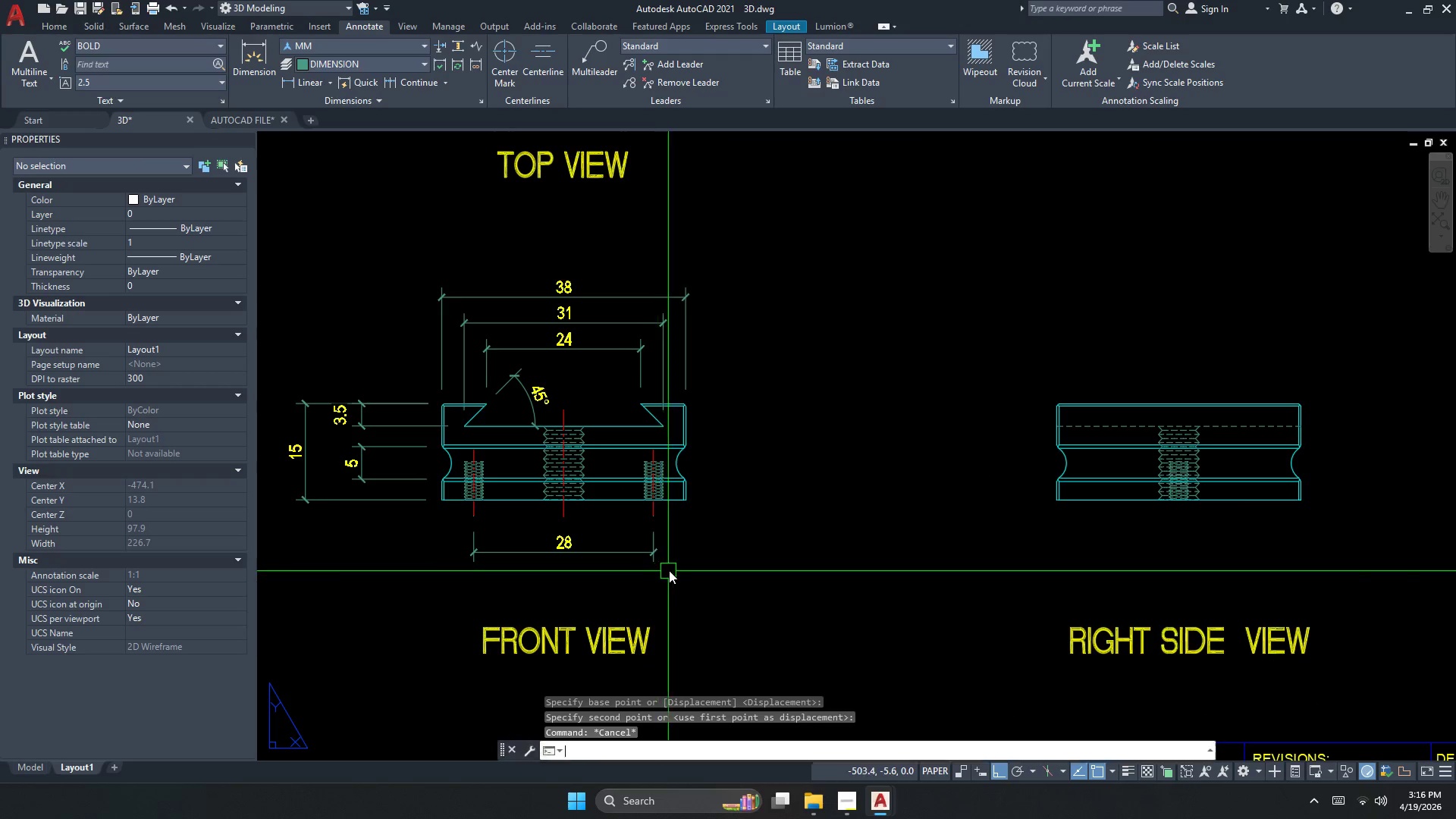 
key(Space)
 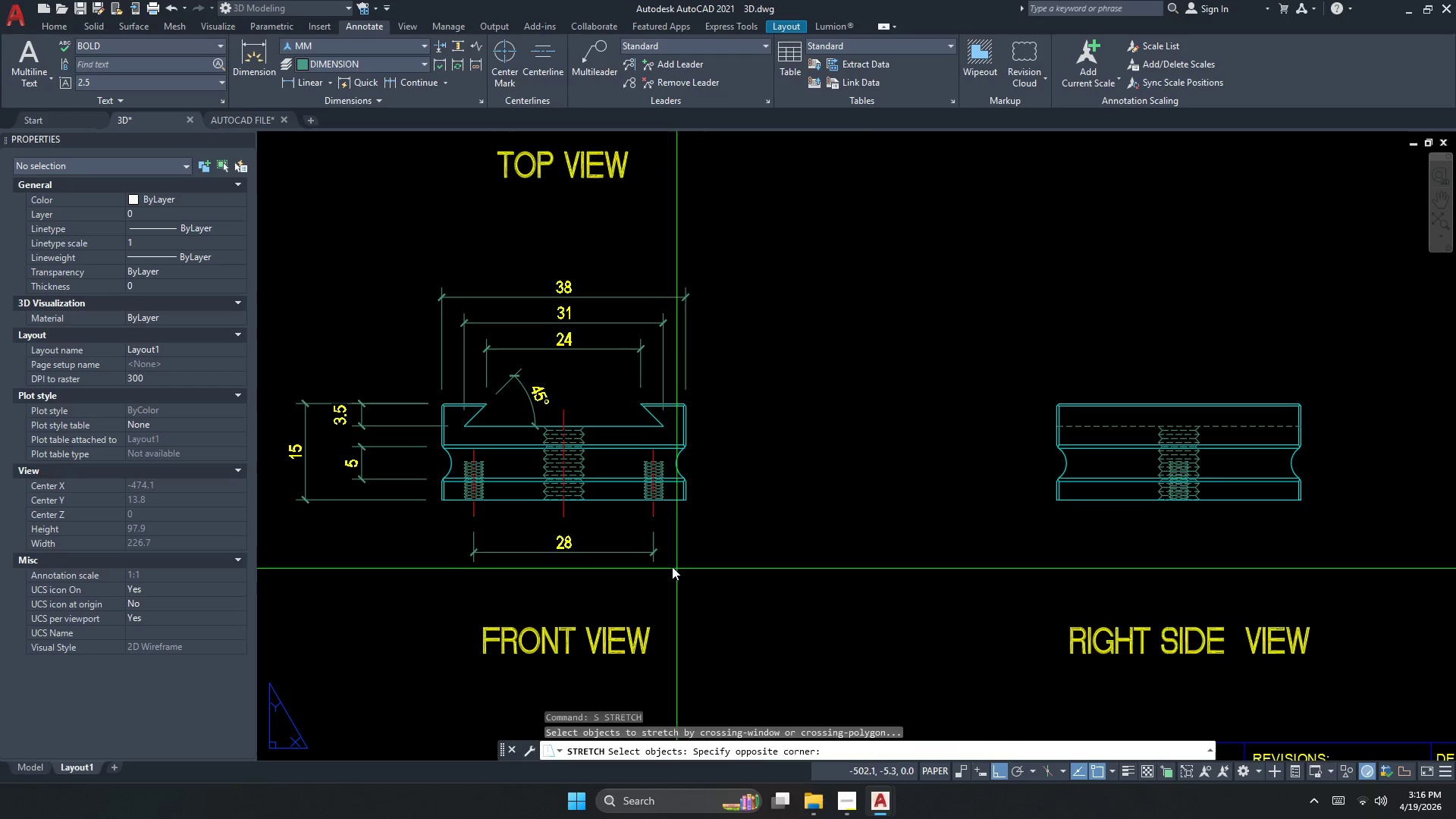 
double_click([613, 550])
 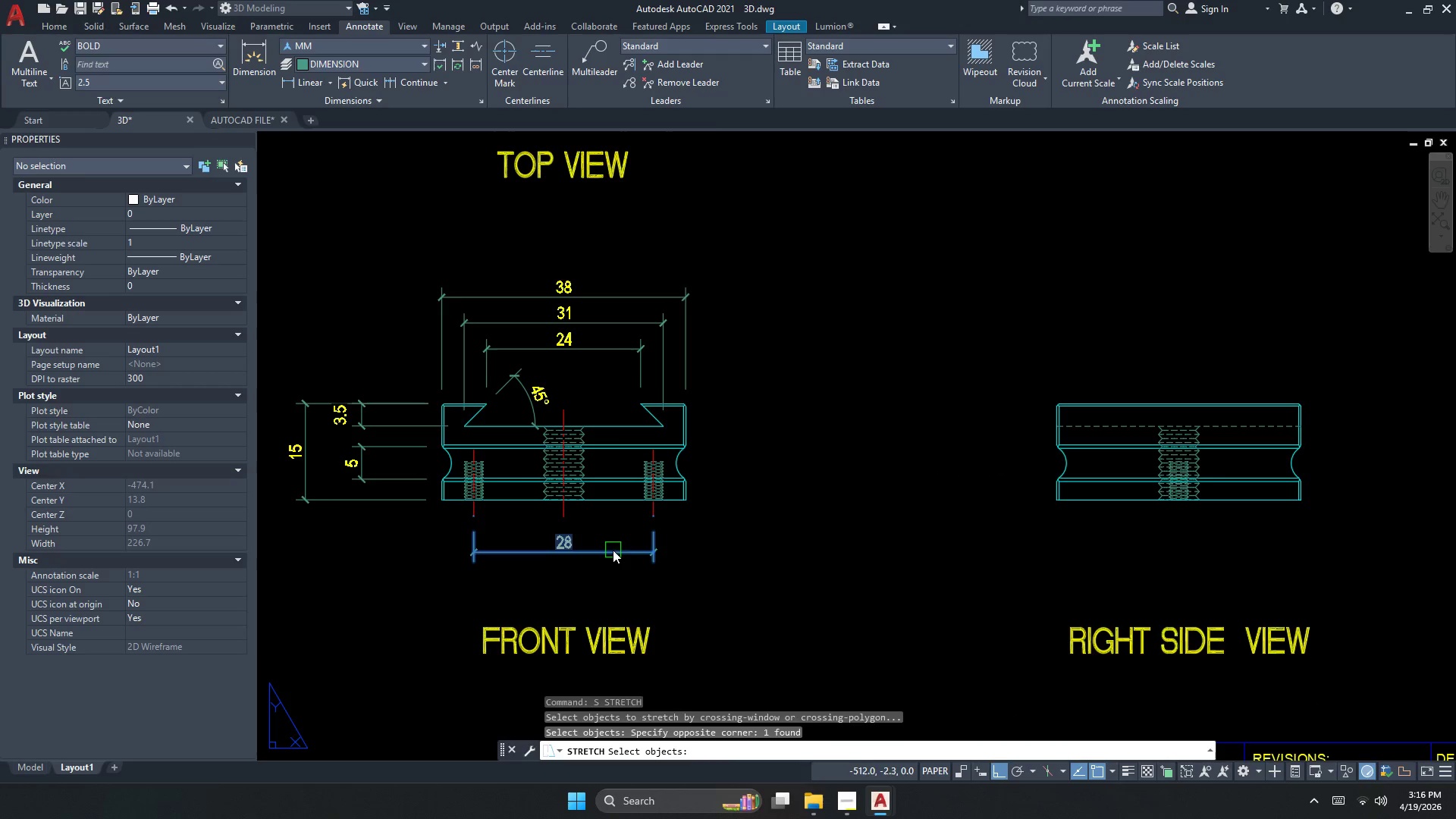 
key(Space)
 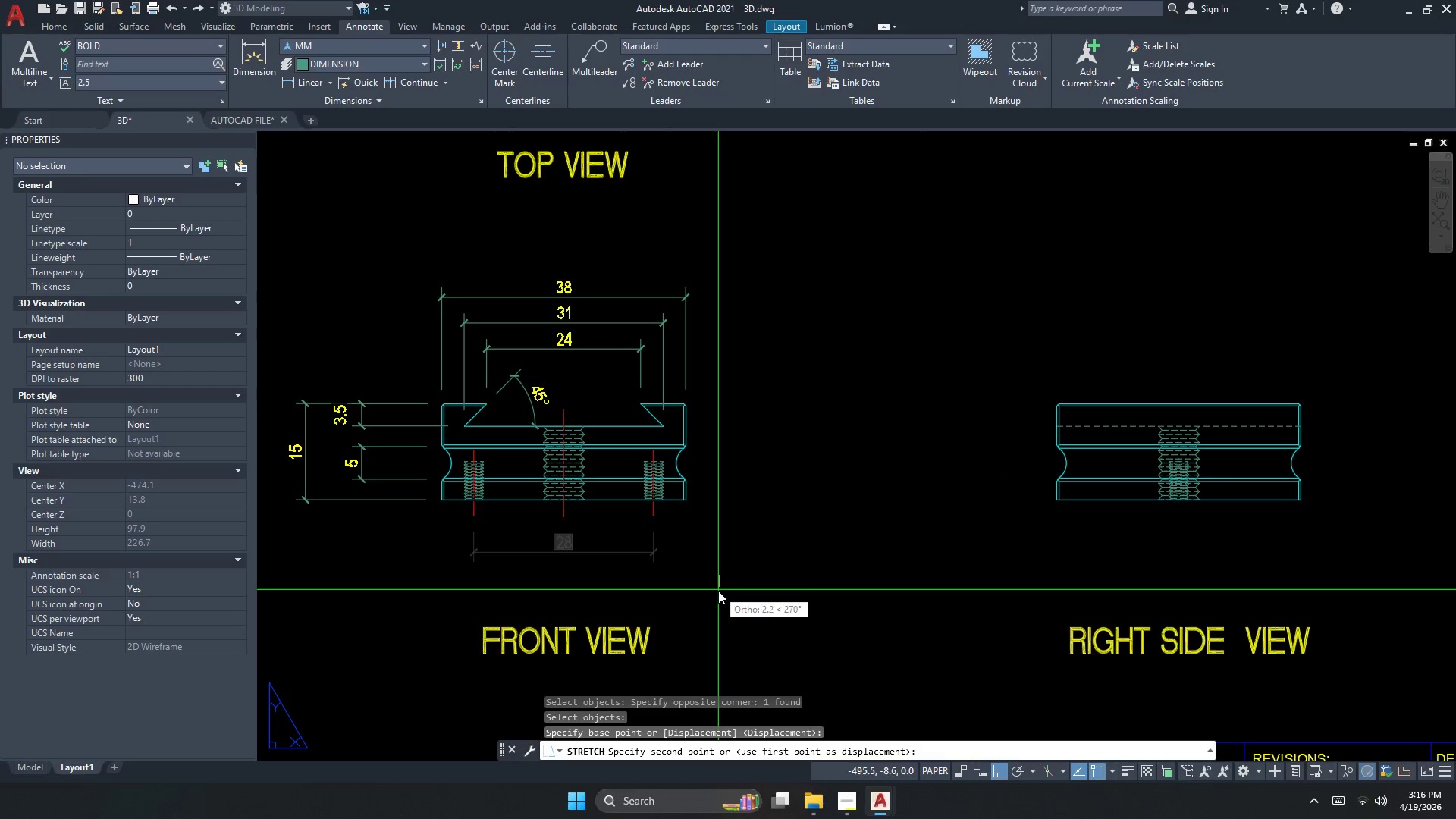 
left_click([718, 591])
 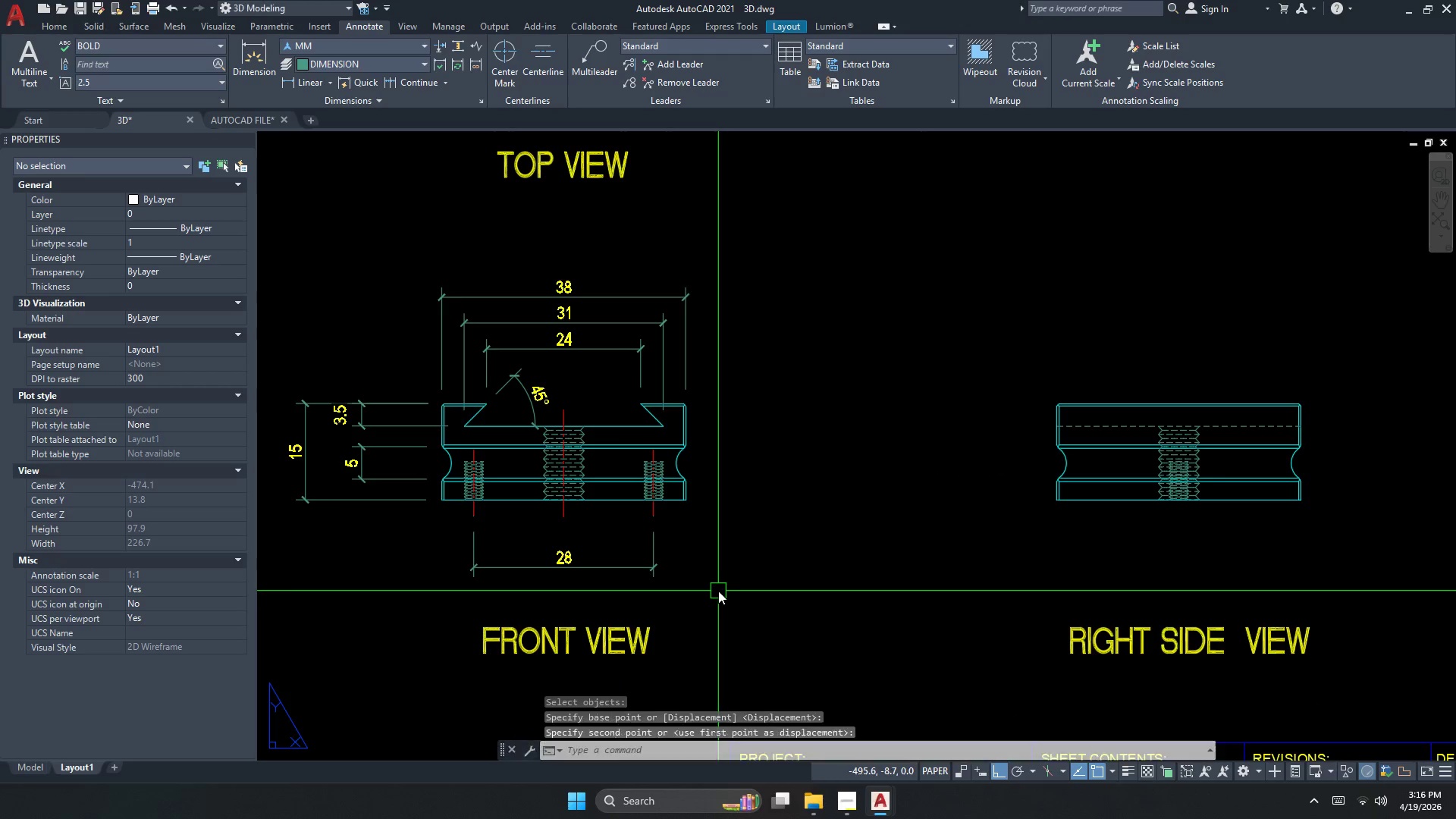 
scroll: coordinate [620, 559], scroll_direction: up, amount: 1.0
 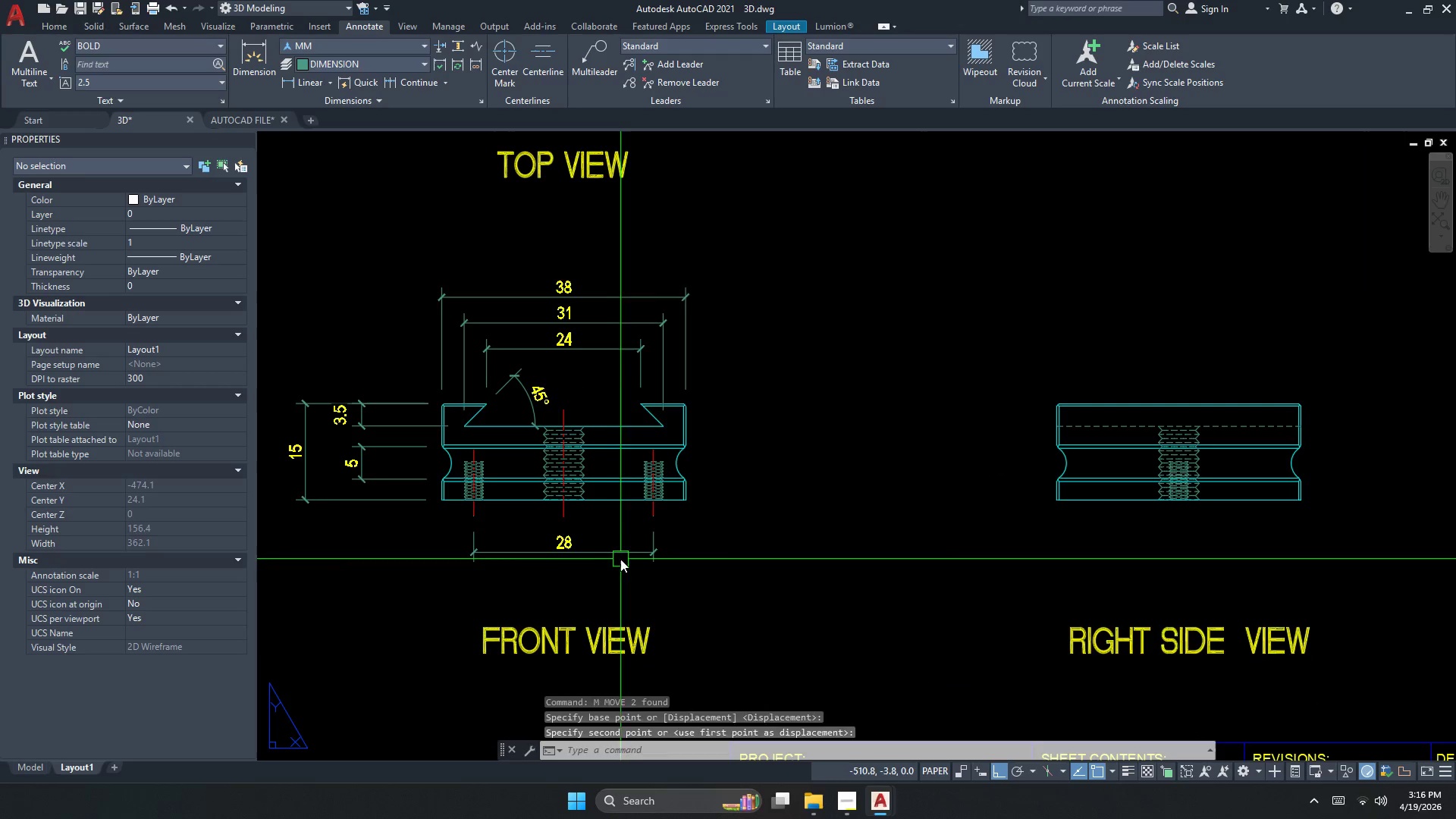 
key(Escape)
key(Escape)
key(Escape)
type(DLKI )
 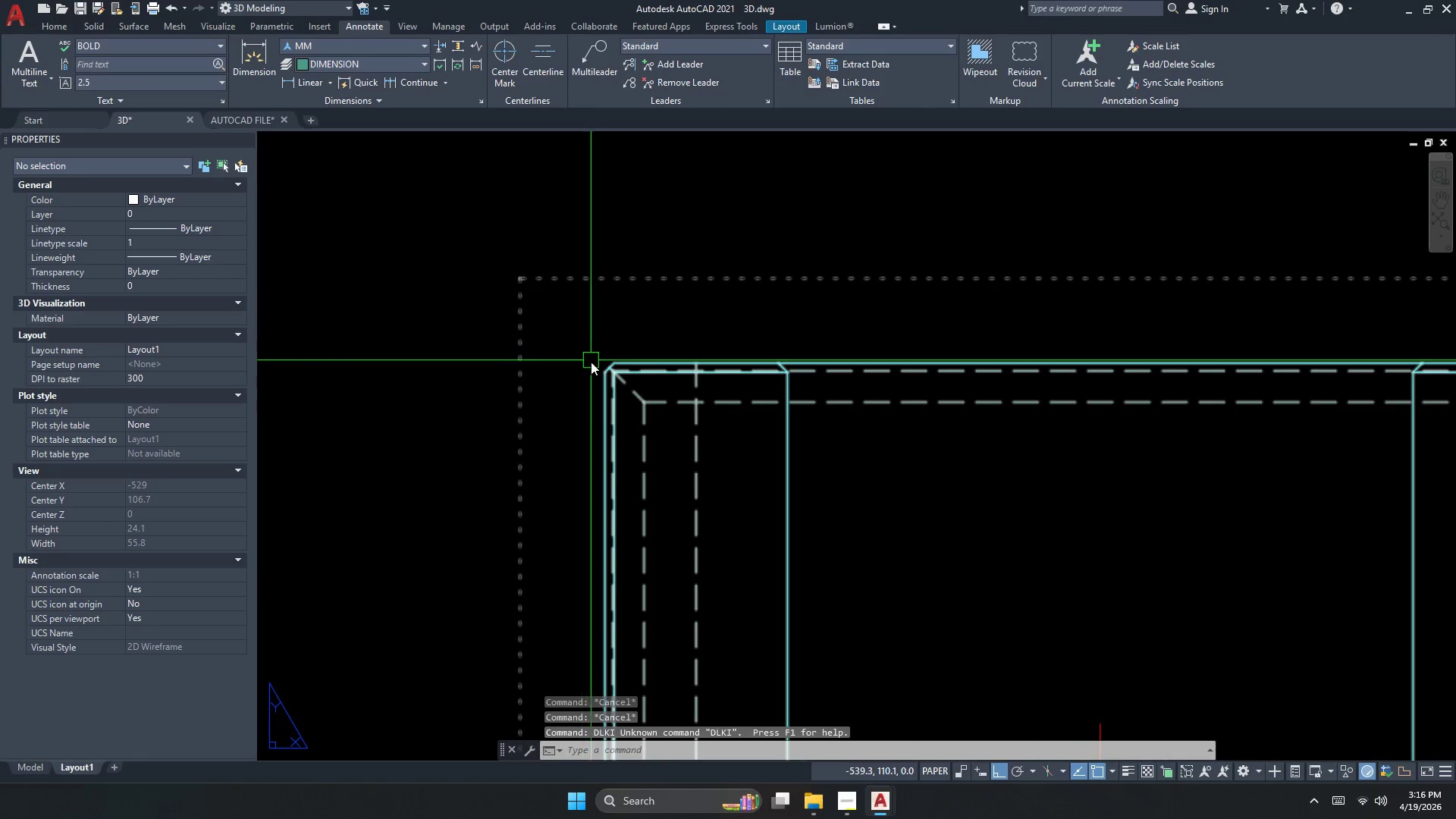 
scroll: coordinate [605, 312], scroll_direction: none, amount: 0.0
 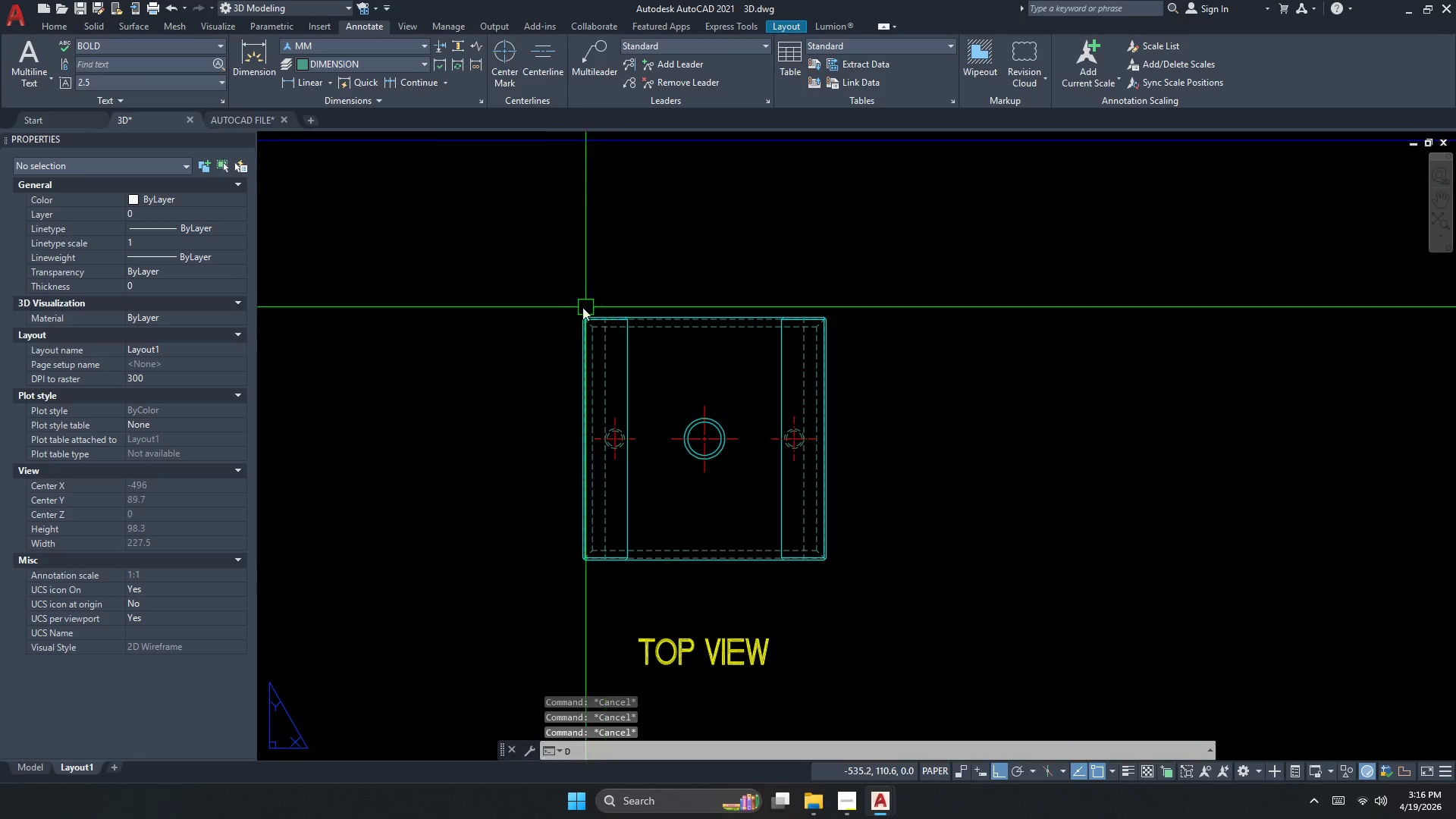 
key(Escape)
type(DLI)
 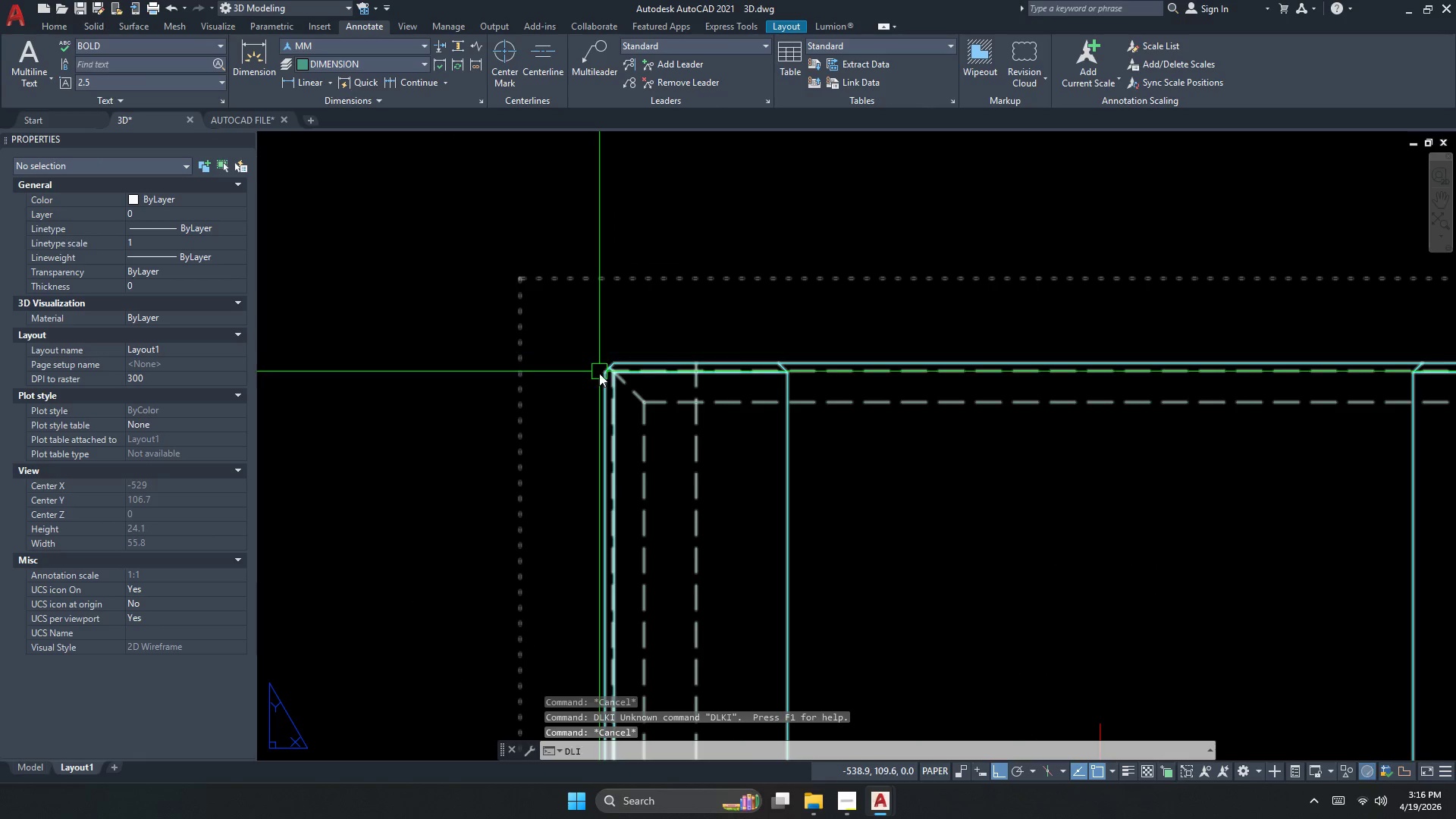 
scroll: coordinate [578, 302], scroll_direction: up, amount: 3.0
 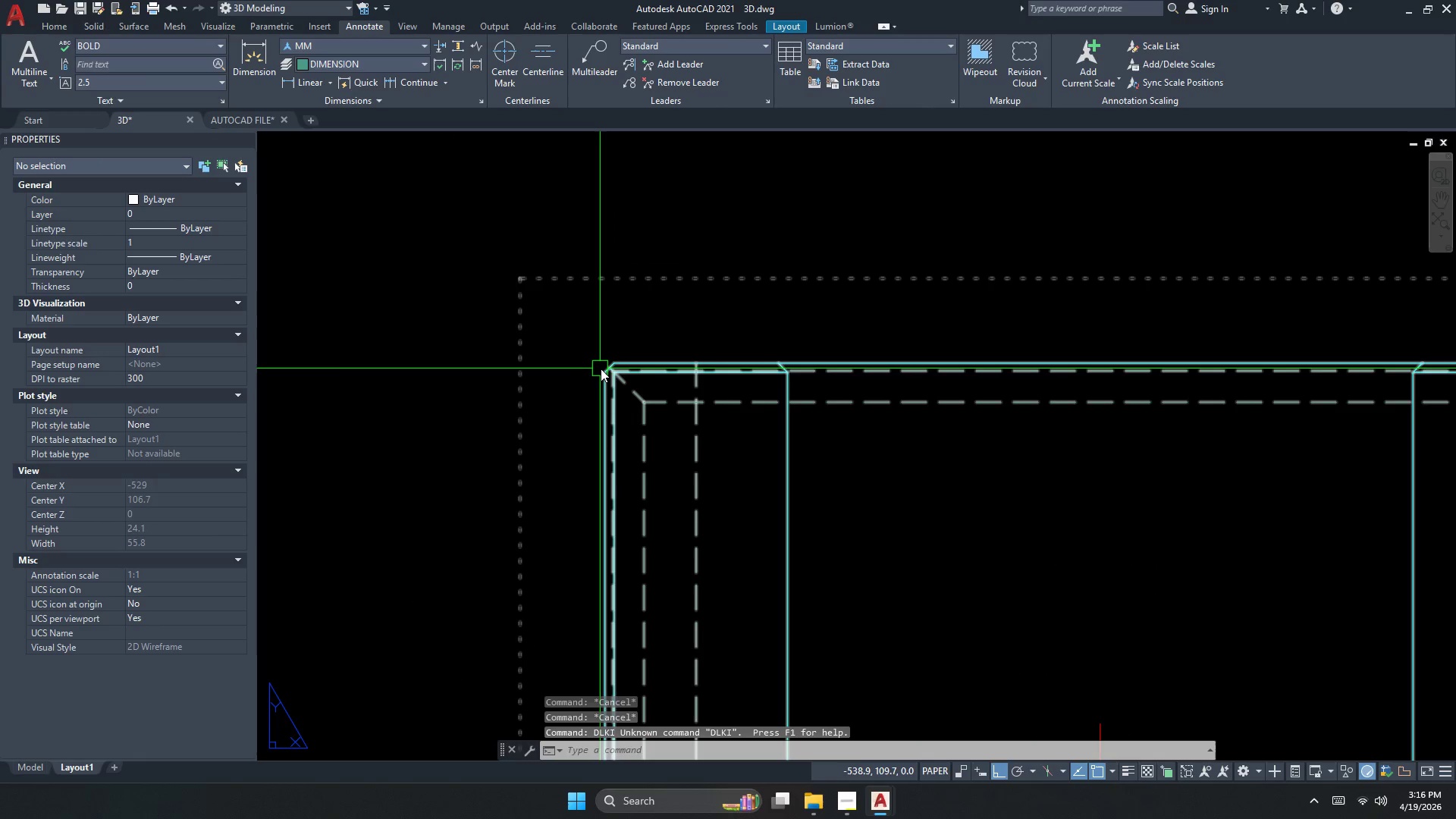 
key(Space)
 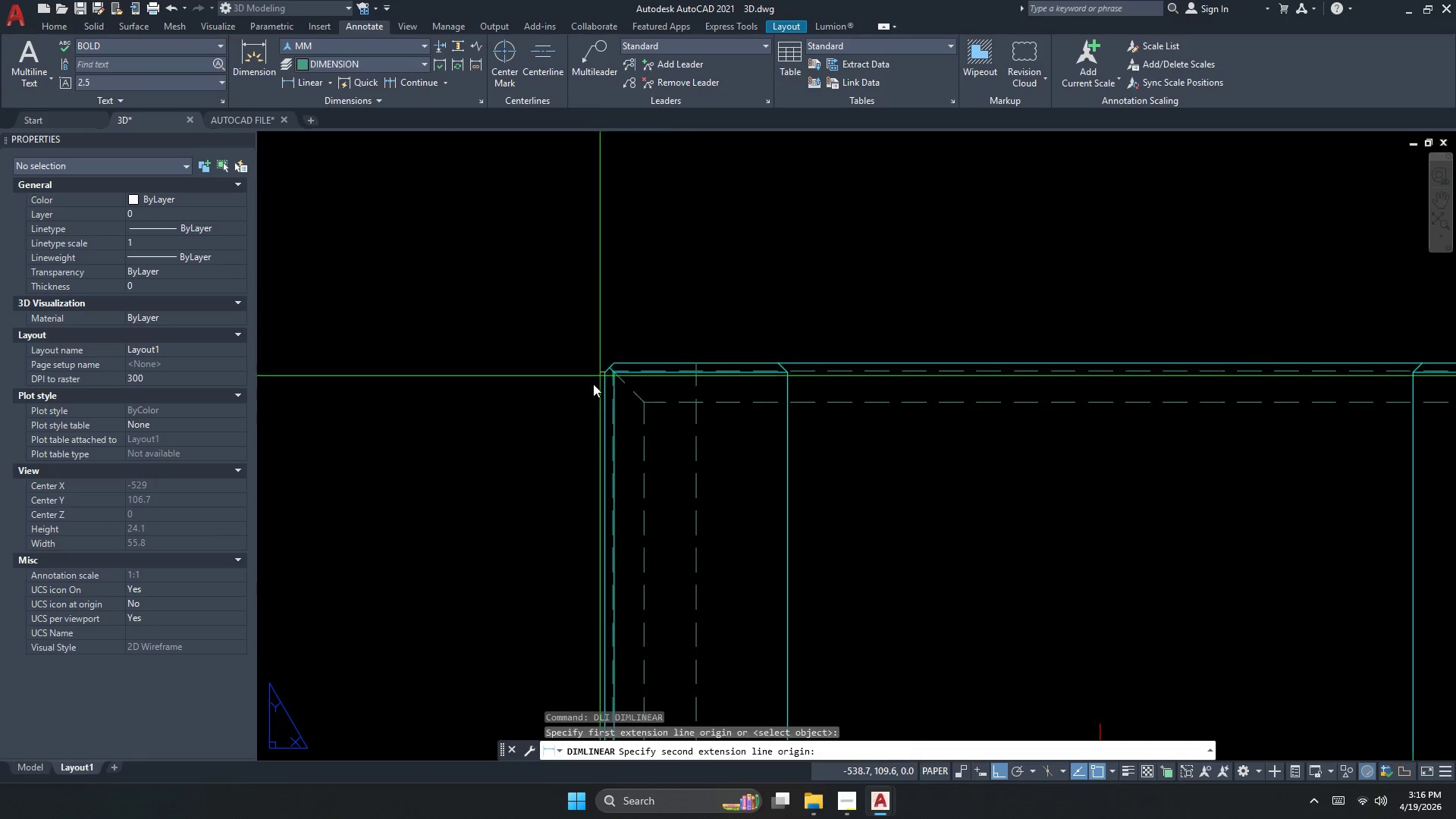 
left_click([917, 450])
 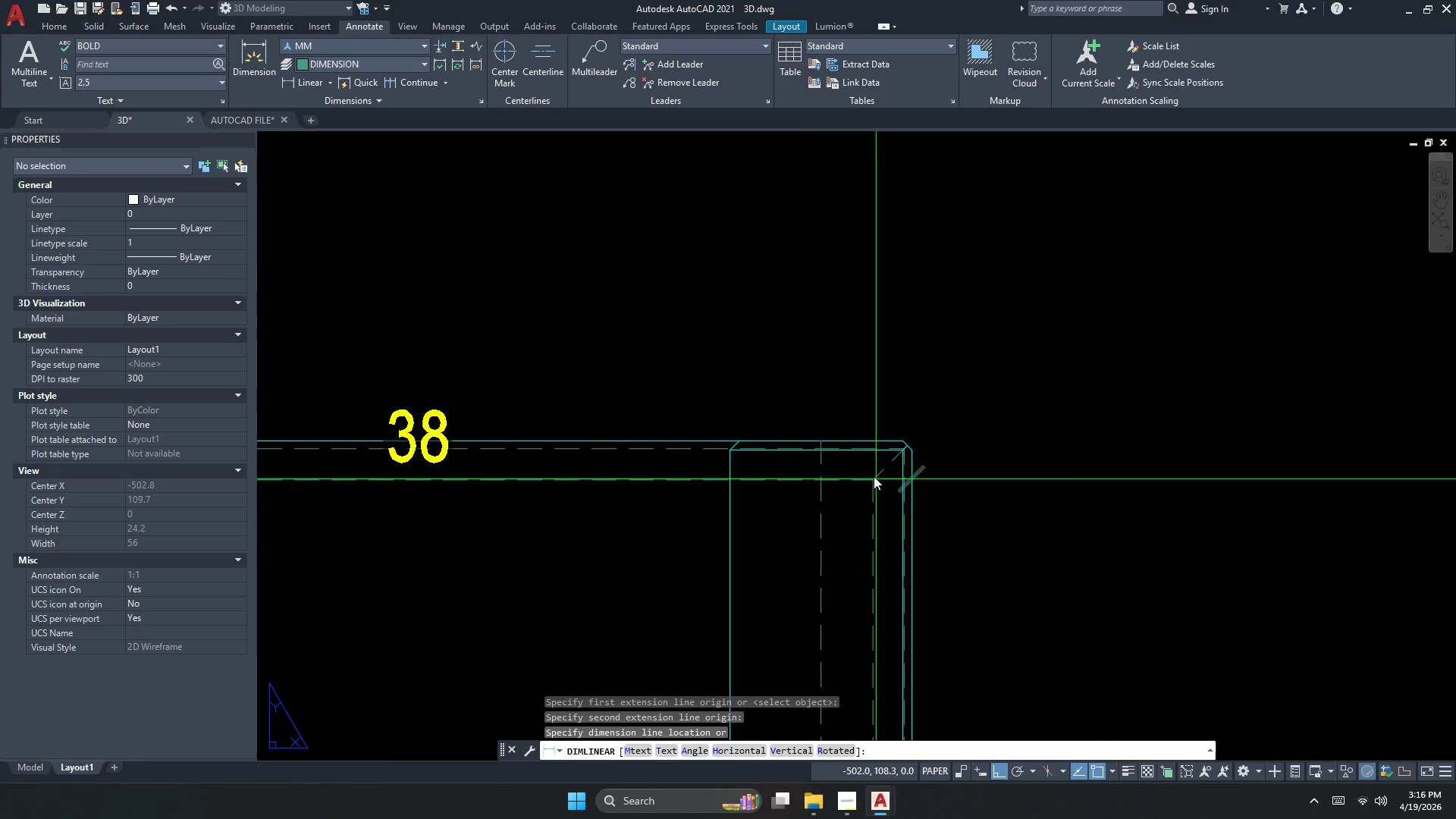 
scroll: coordinate [494, 453], scroll_direction: down, amount: 2.0
 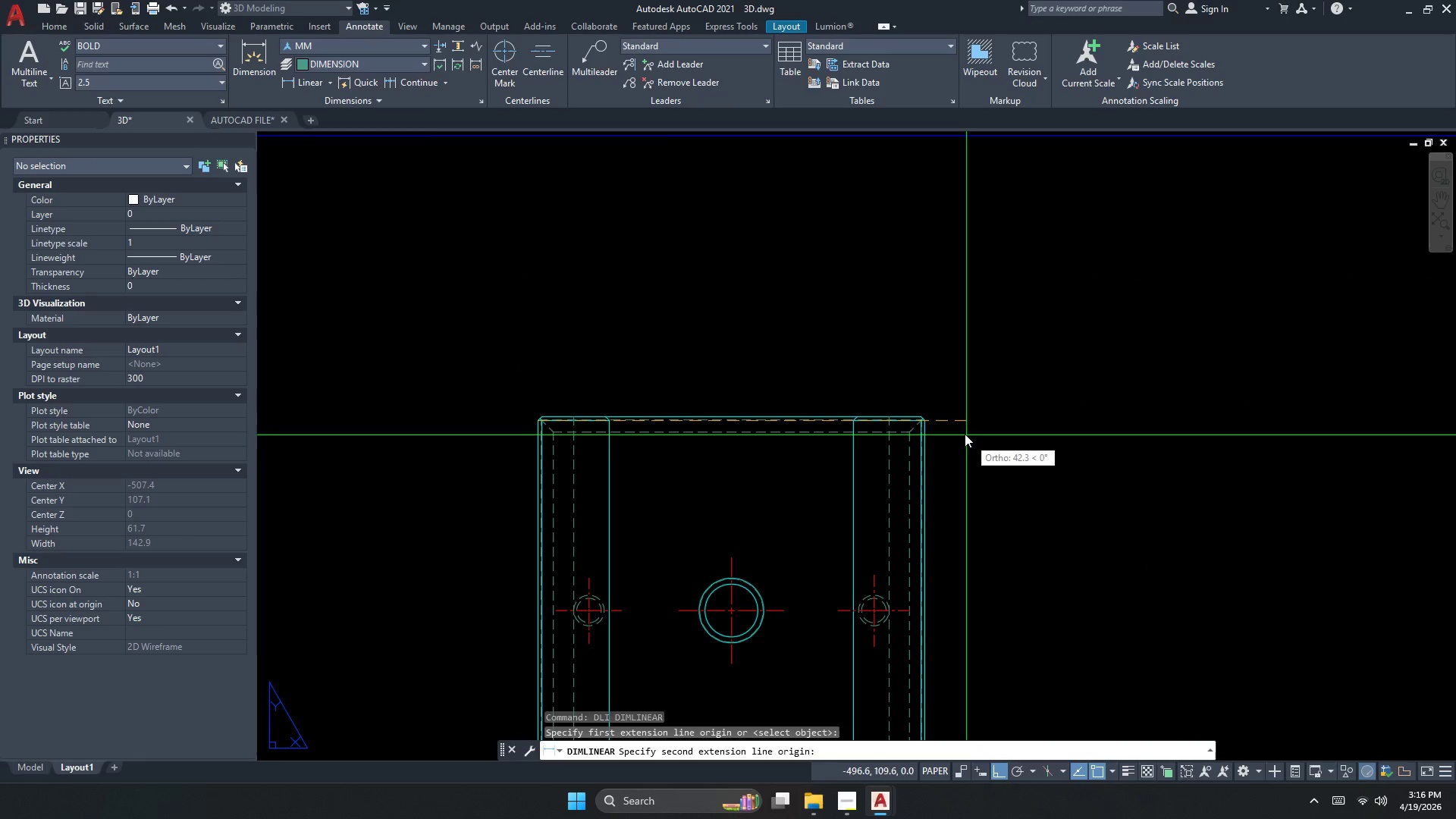 
scroll: coordinate [932, 400], scroll_direction: up, amount: 2.0
 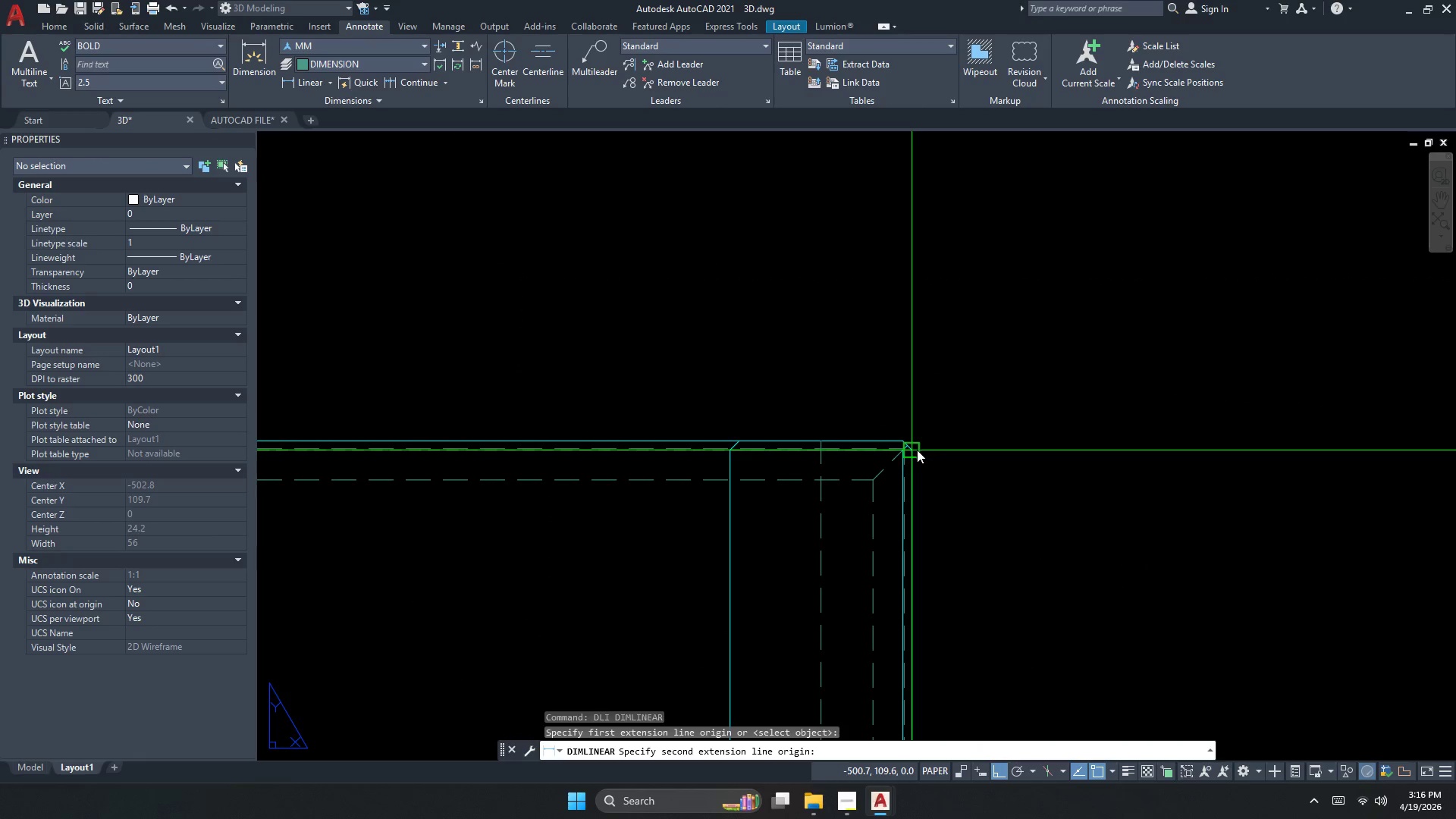 
left_click([755, 380])
 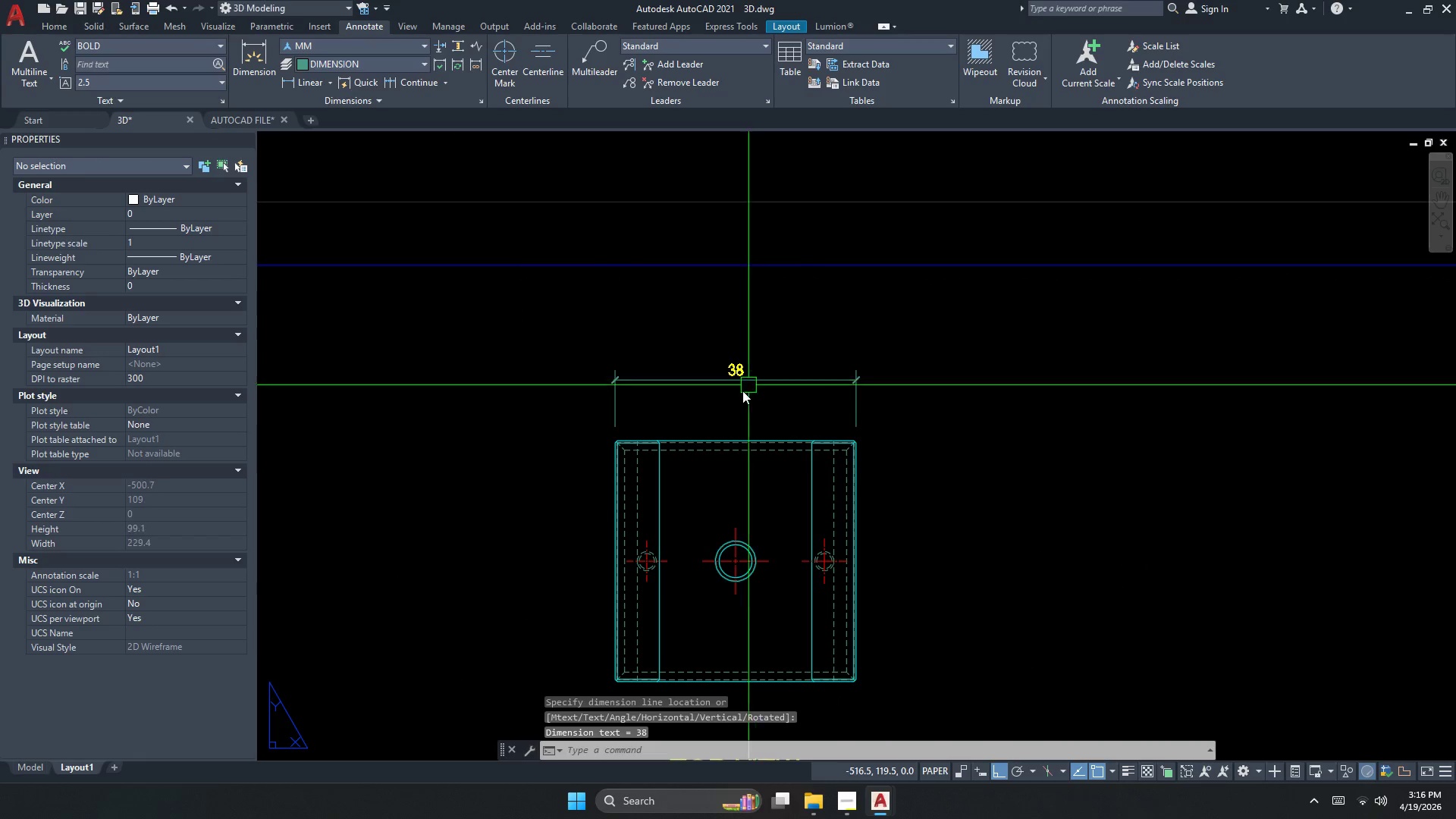 
key(Escape)
 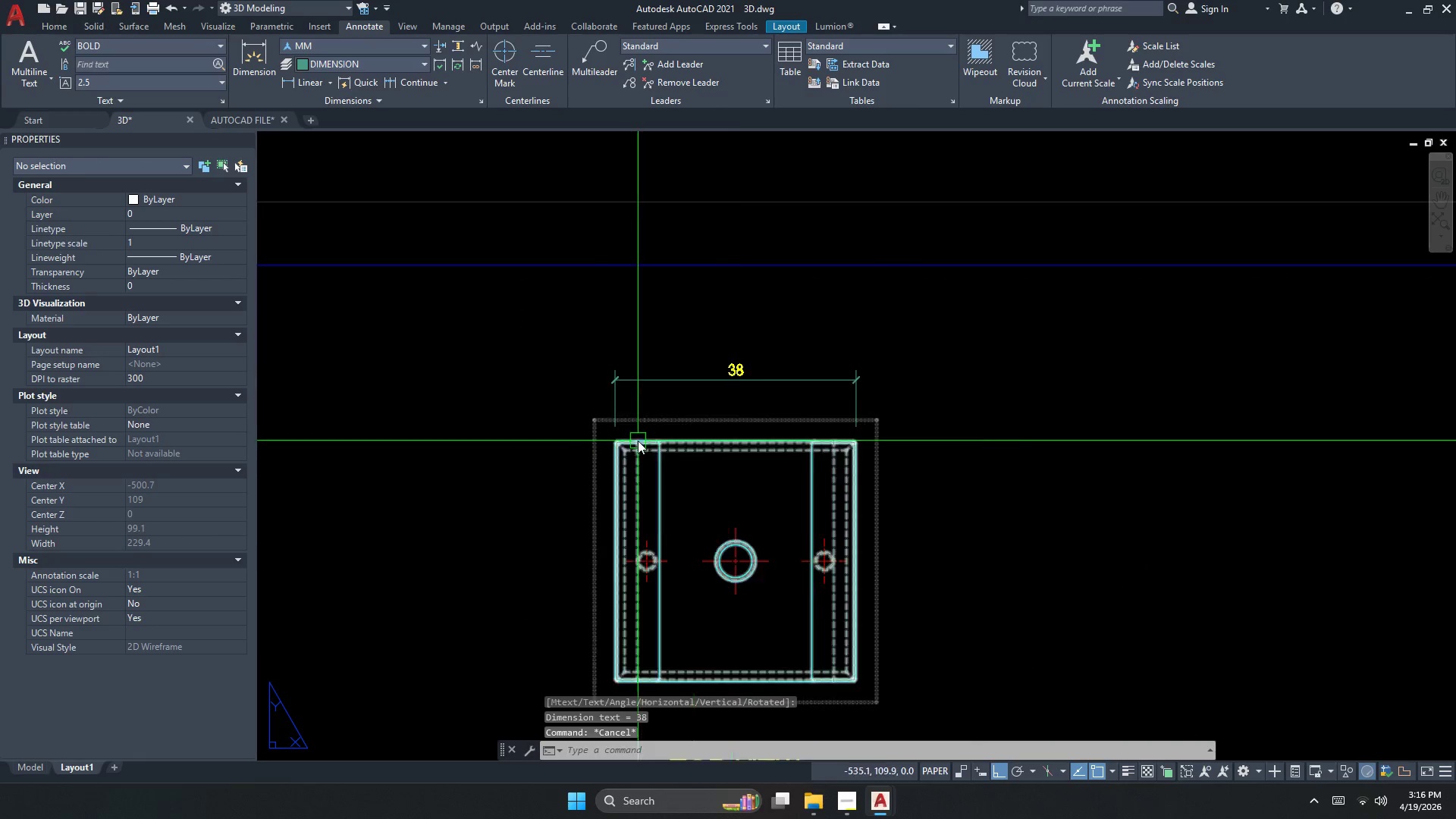 
key(Space)
 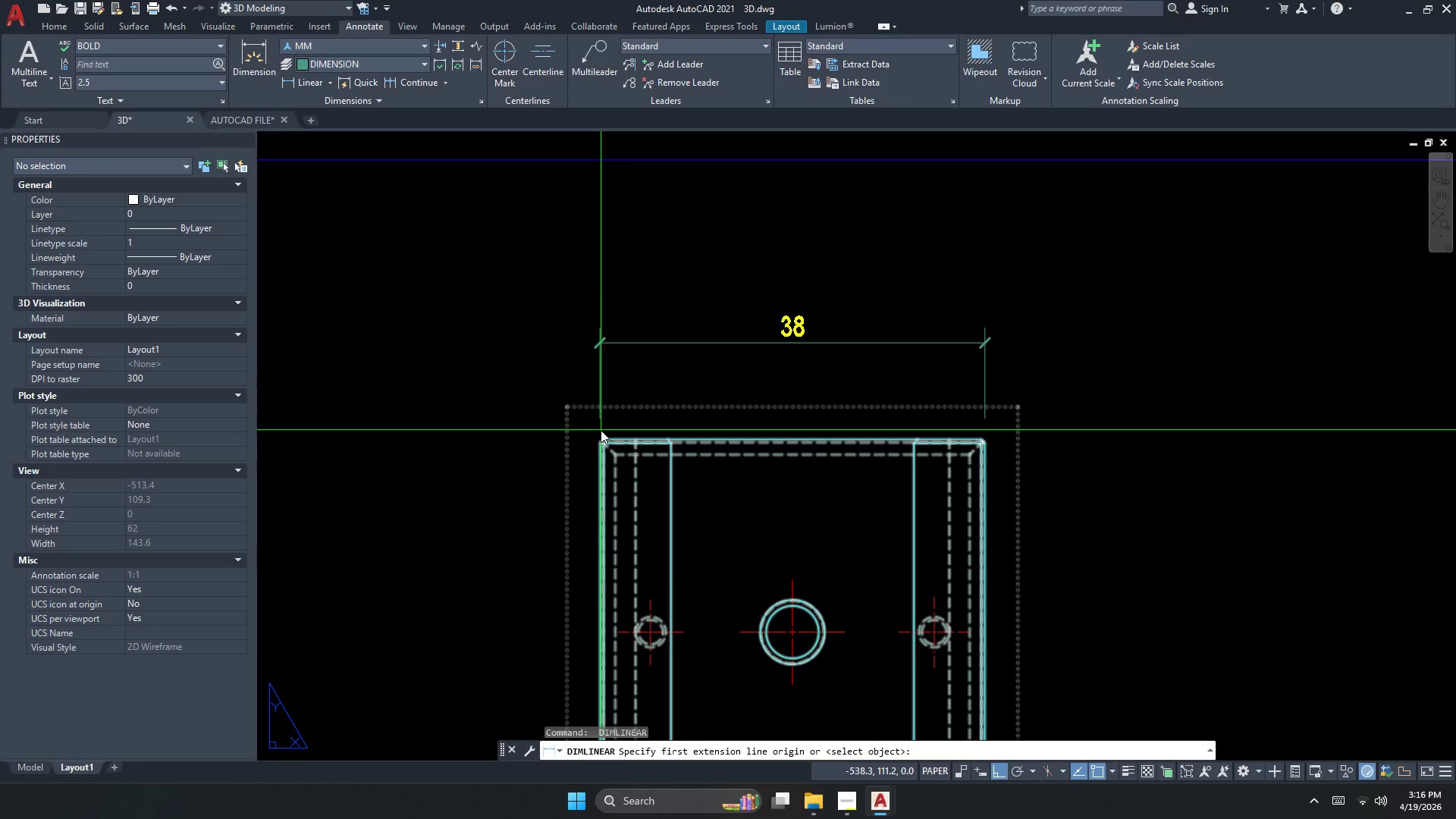 
scroll: coordinate [830, 431], scroll_direction: down, amount: 3.0
 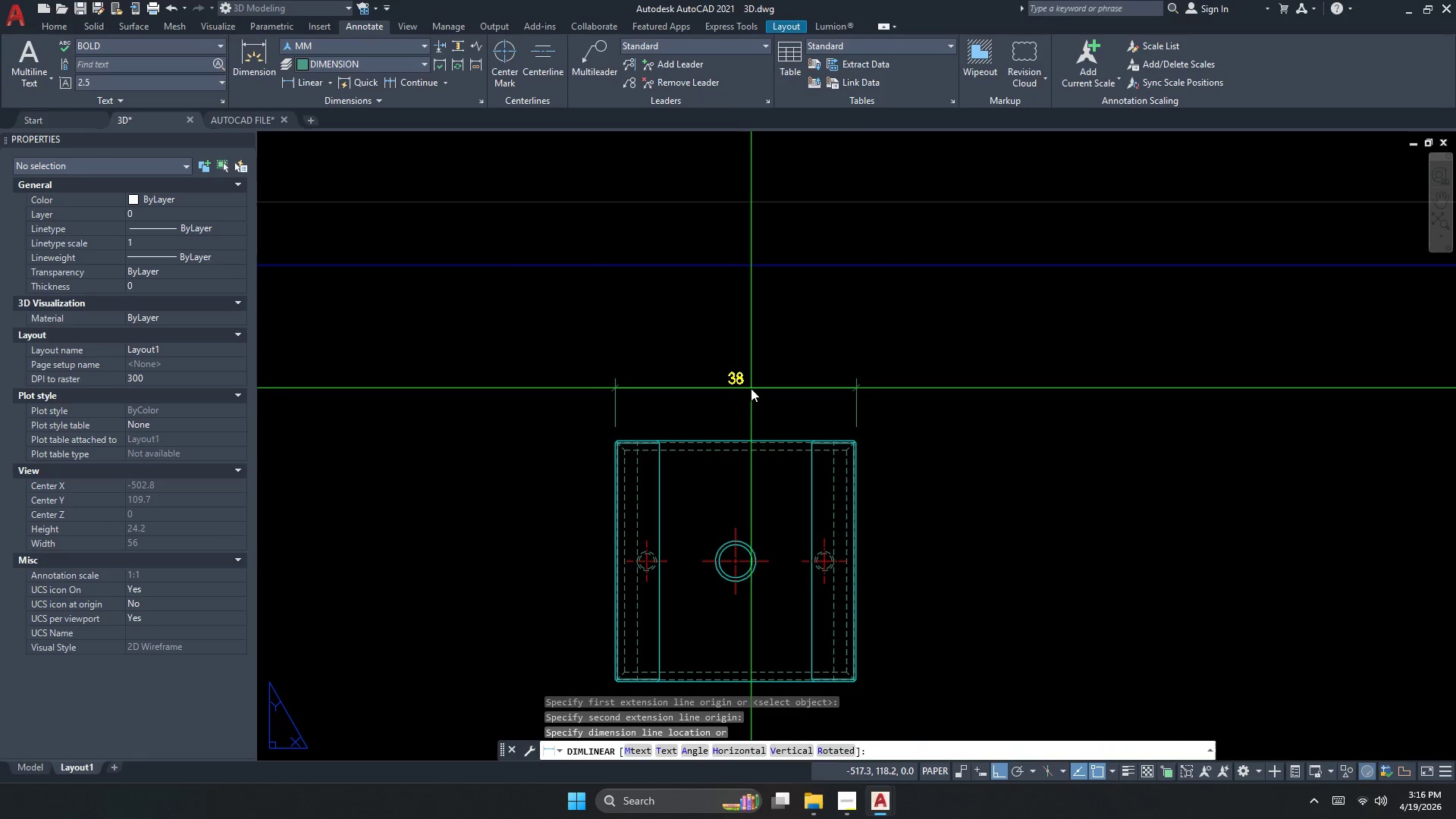 
left_click_drag(start_coordinate=[604, 443], to_coordinate=[599, 446])
 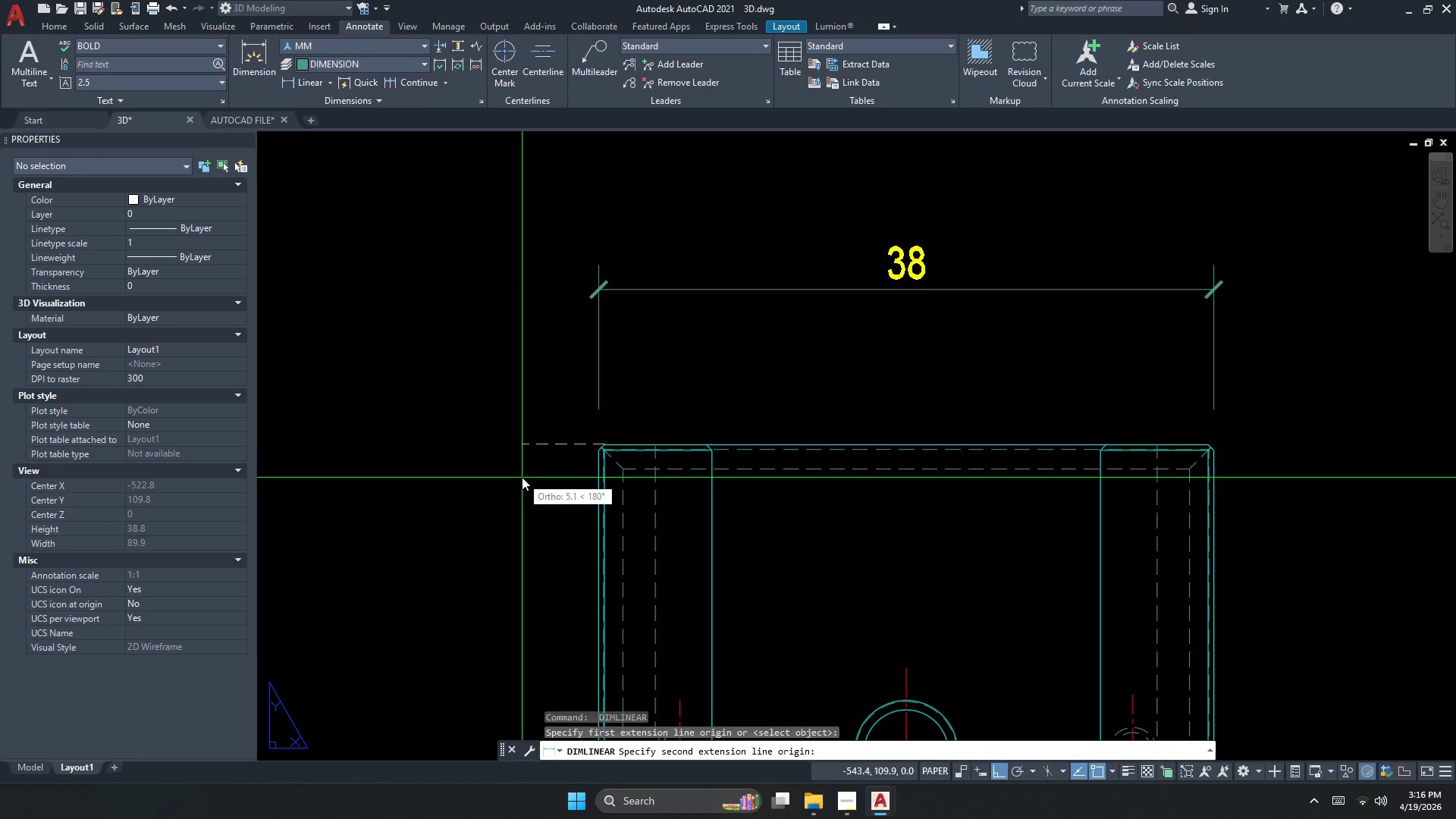 
scroll: coordinate [601, 432], scroll_direction: up, amount: 2.0
 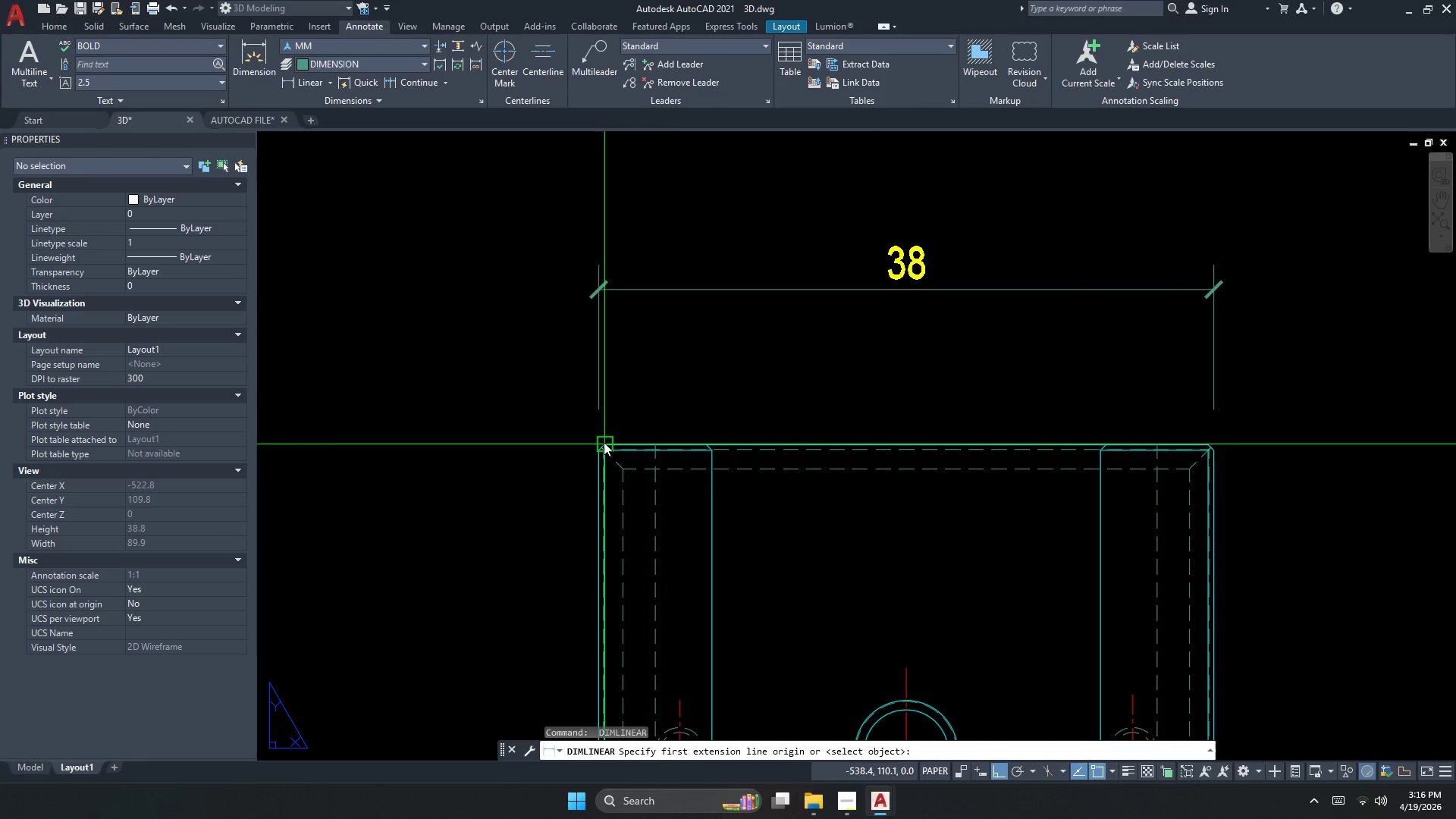 
scroll: coordinate [517, 550], scroll_direction: down, amount: 1.0
 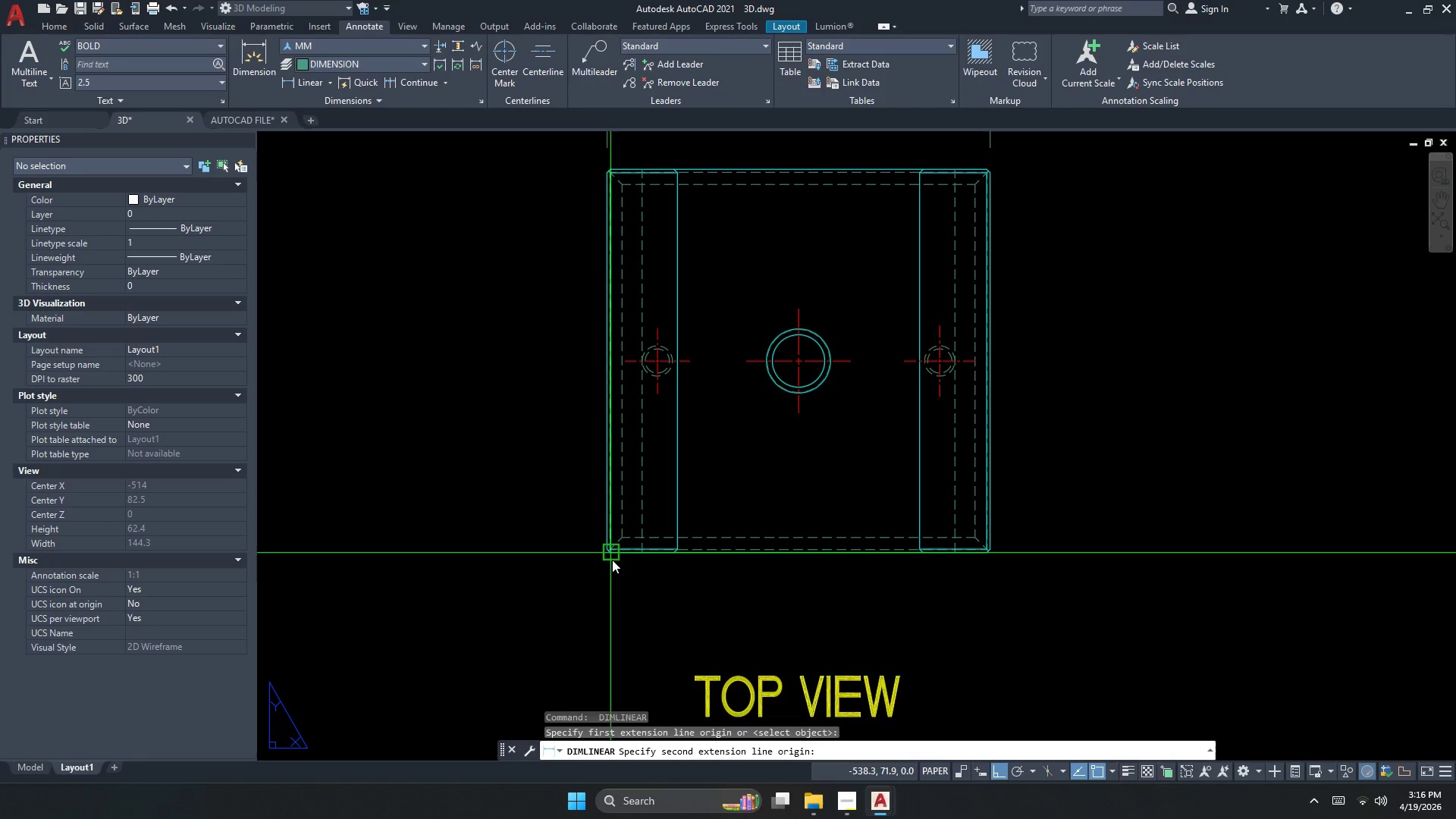 
left_click([481, 508])
 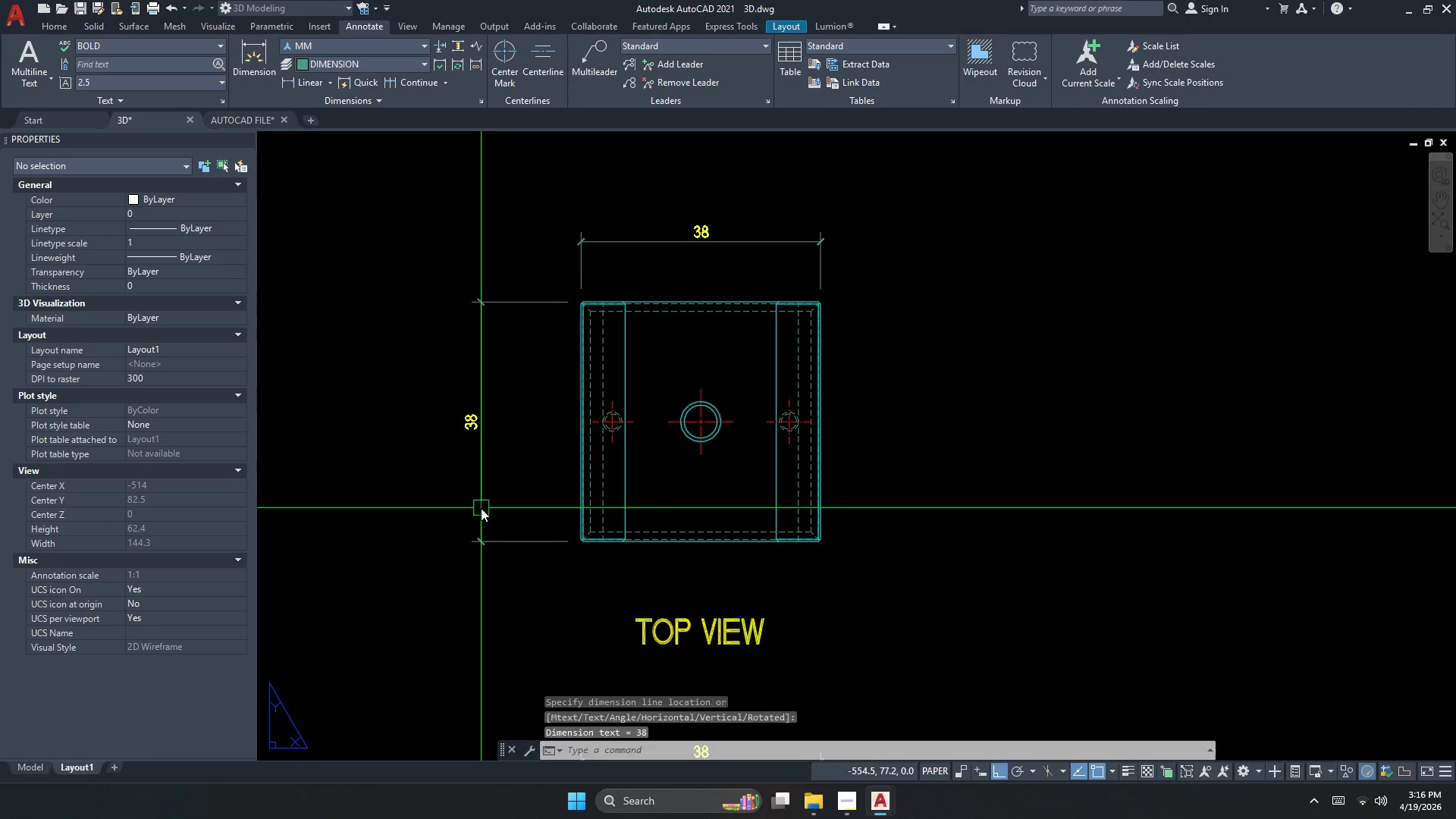 
key(Escape)
 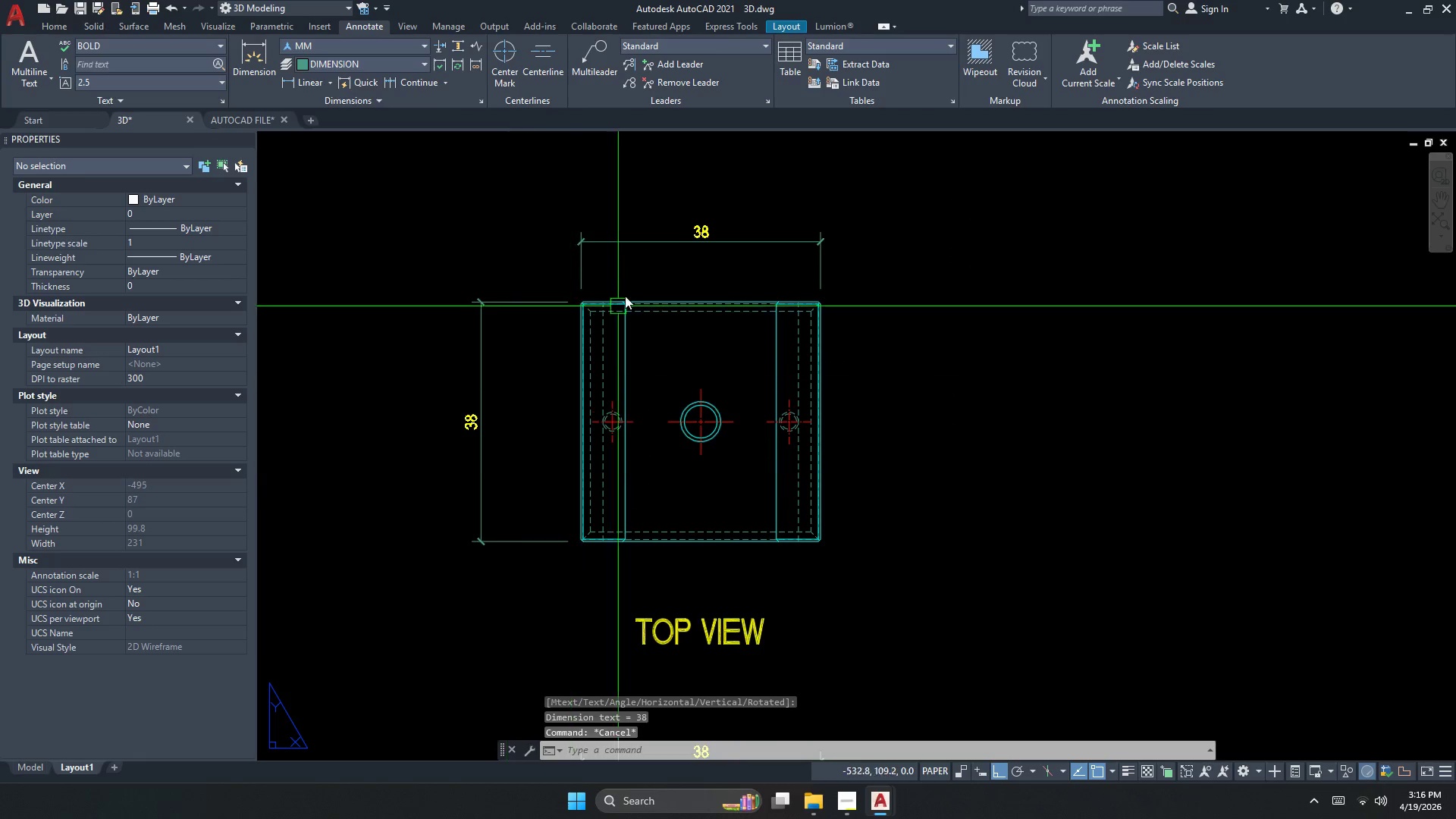 
key(S)
 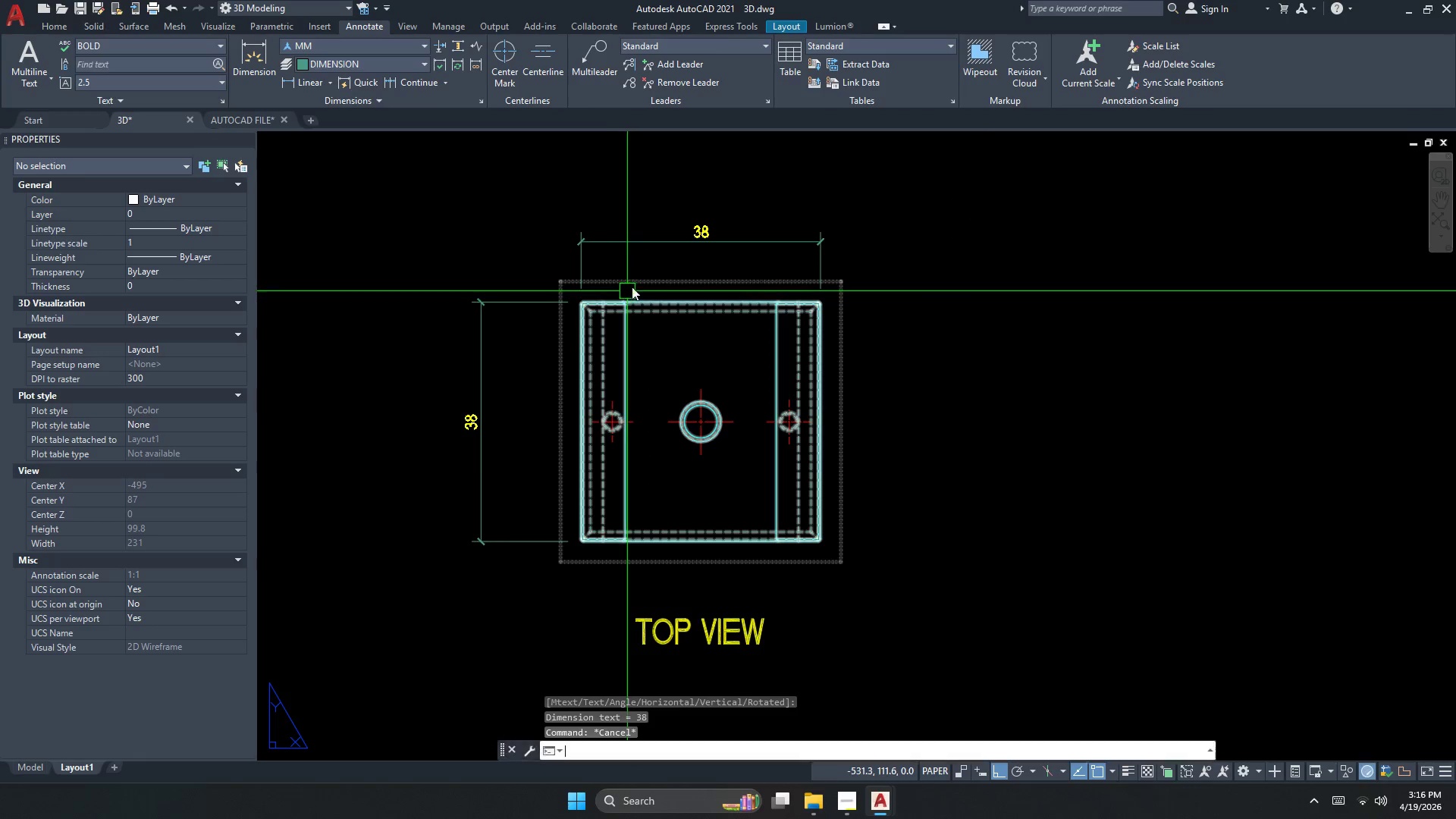 
key(Space)
 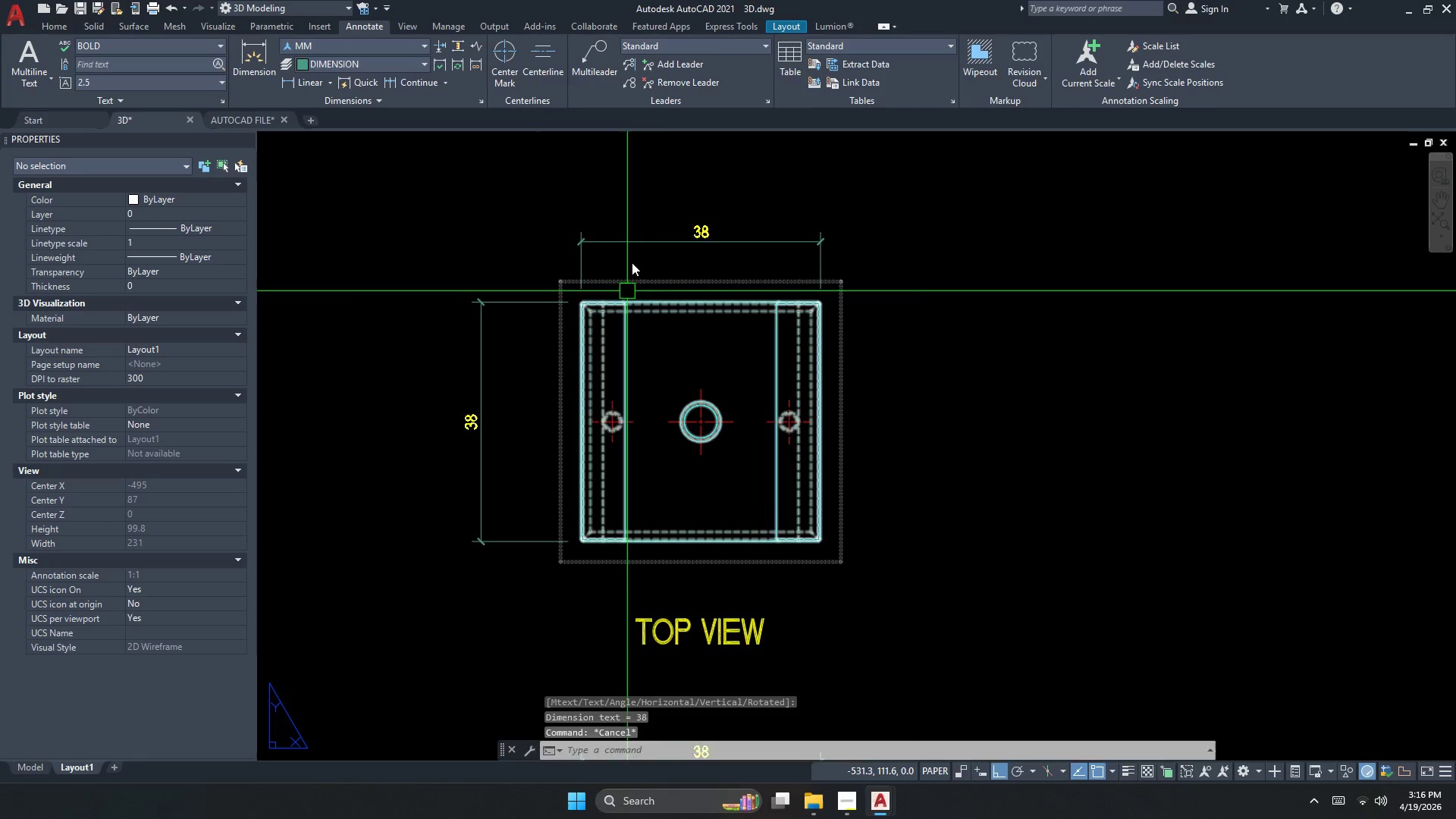 
left_click_drag(start_coordinate=[629, 261], to_coordinate=[623, 256])
 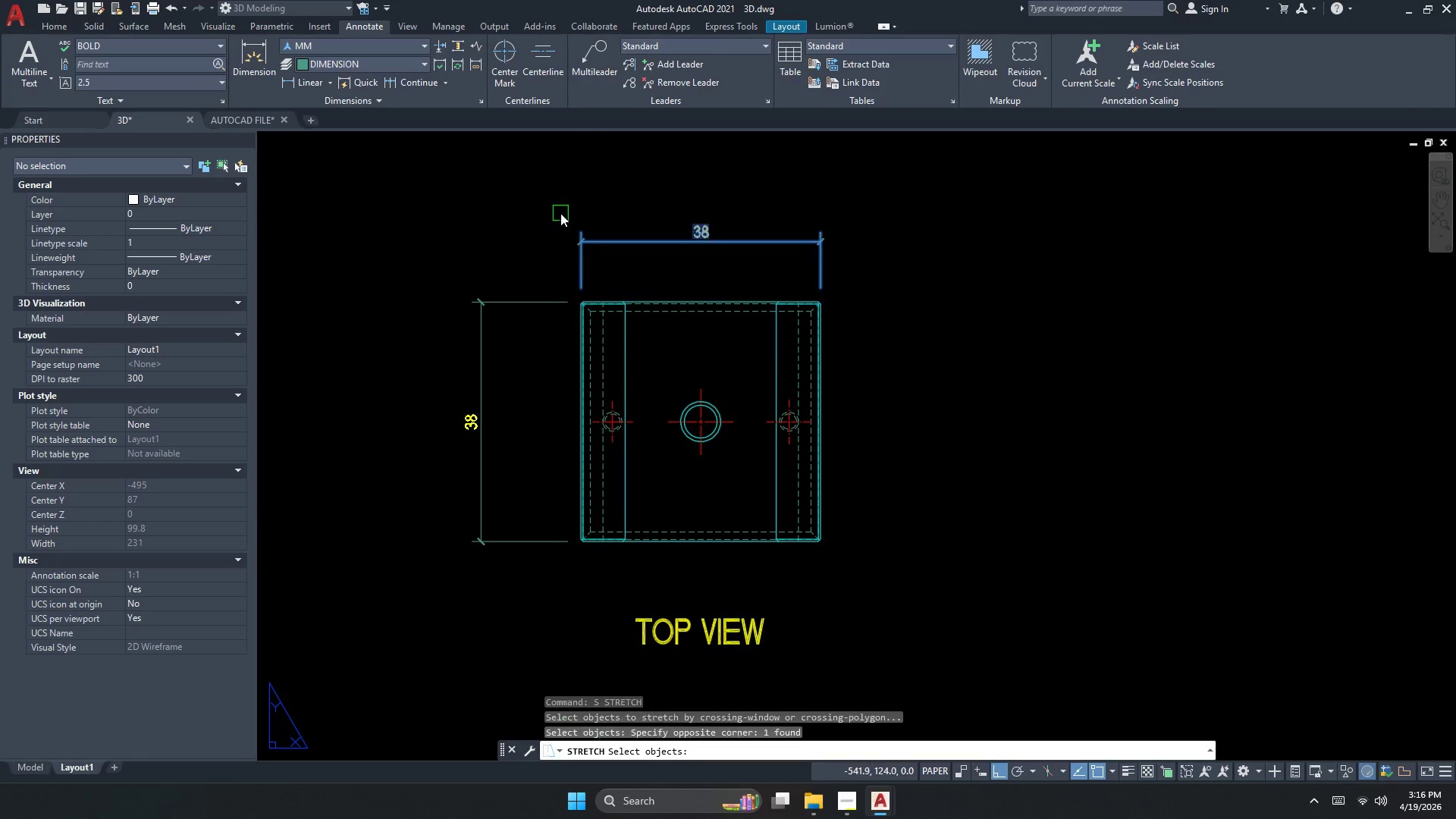 
scroll: coordinate [537, 523], scroll_direction: down, amount: 1.0
 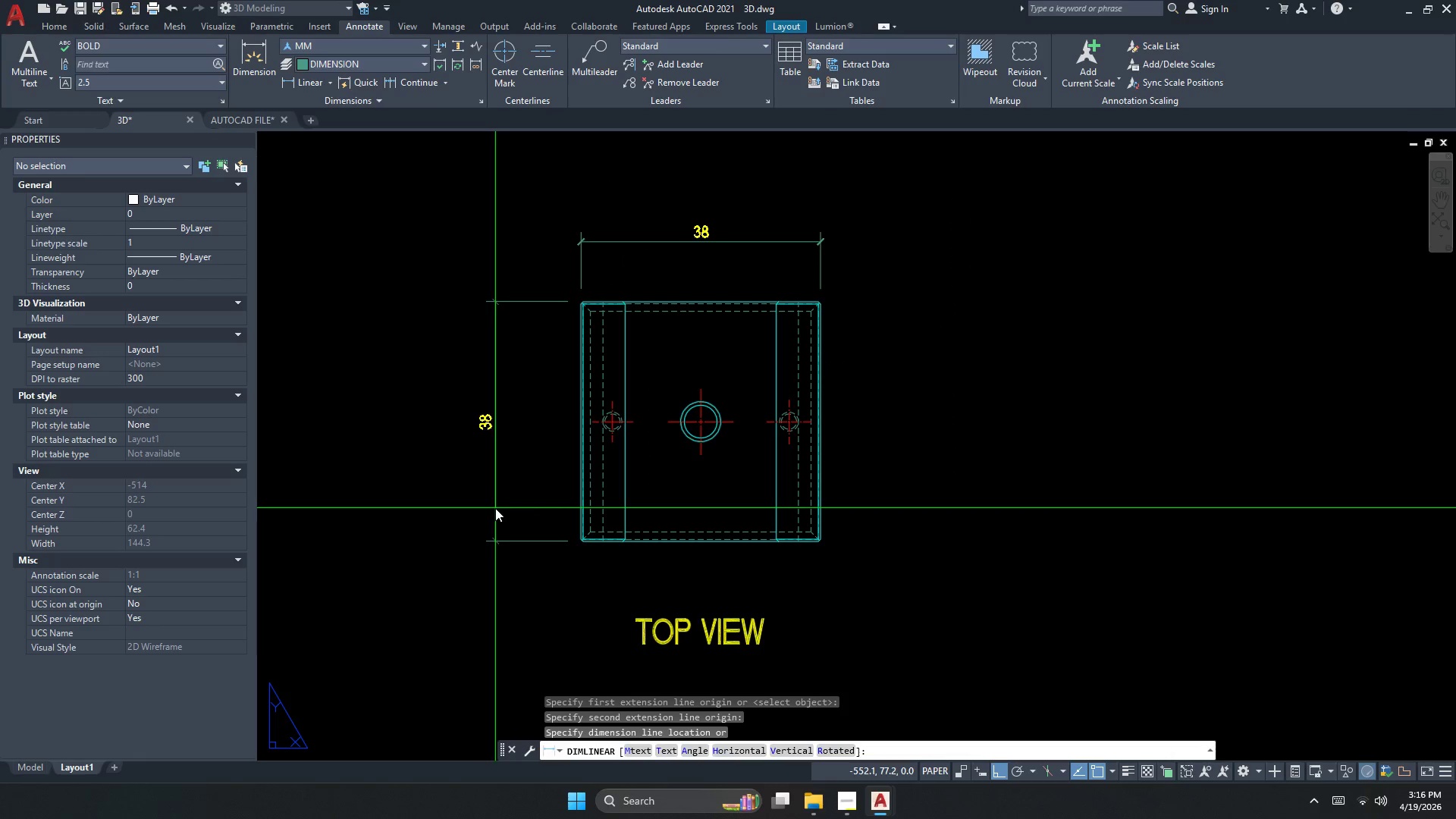 
key(Space)
 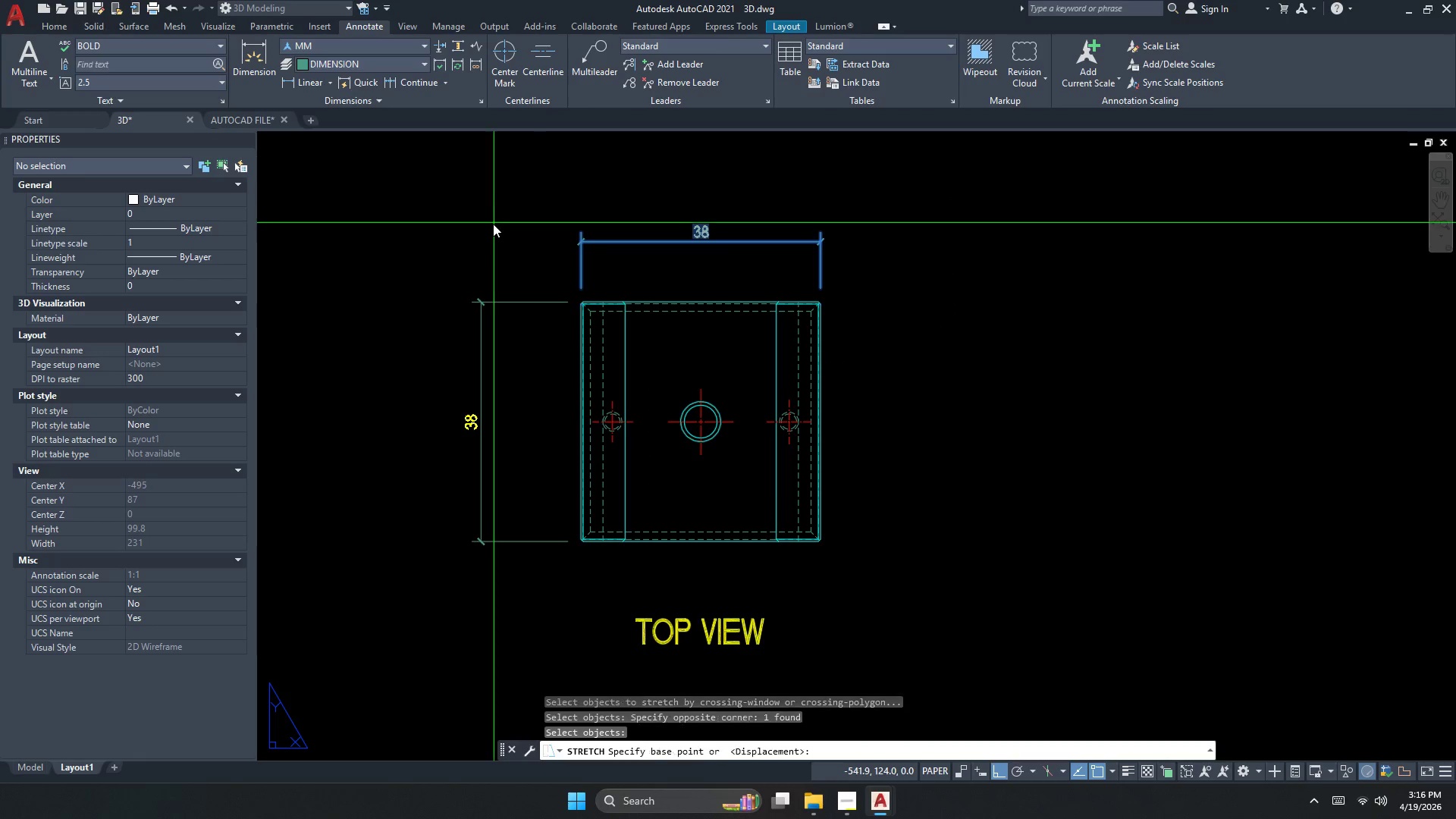 
triple_click([493, 224])
 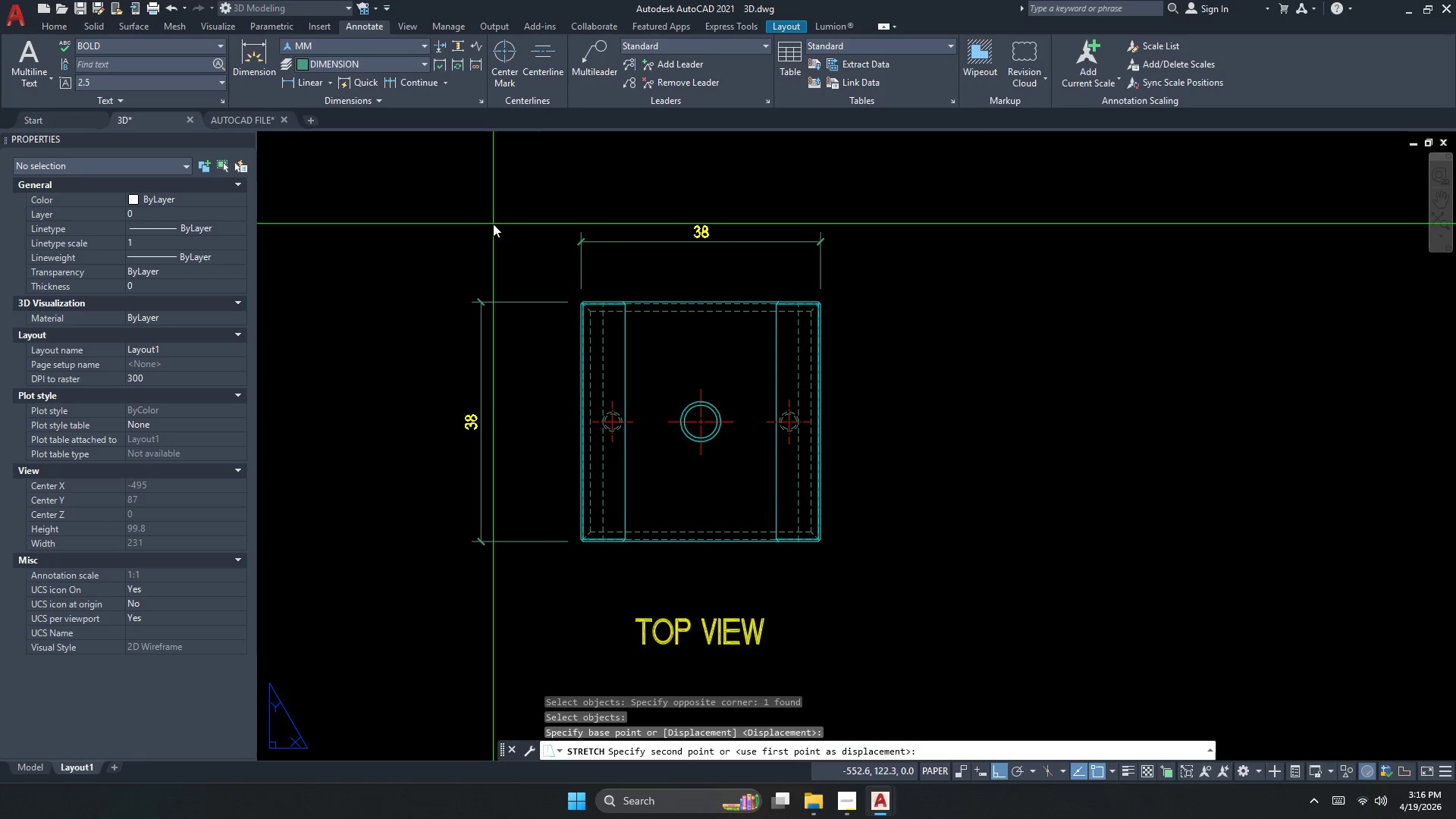 
left_click_drag(start_coordinate=[493, 223], to_coordinate=[493, 218])
 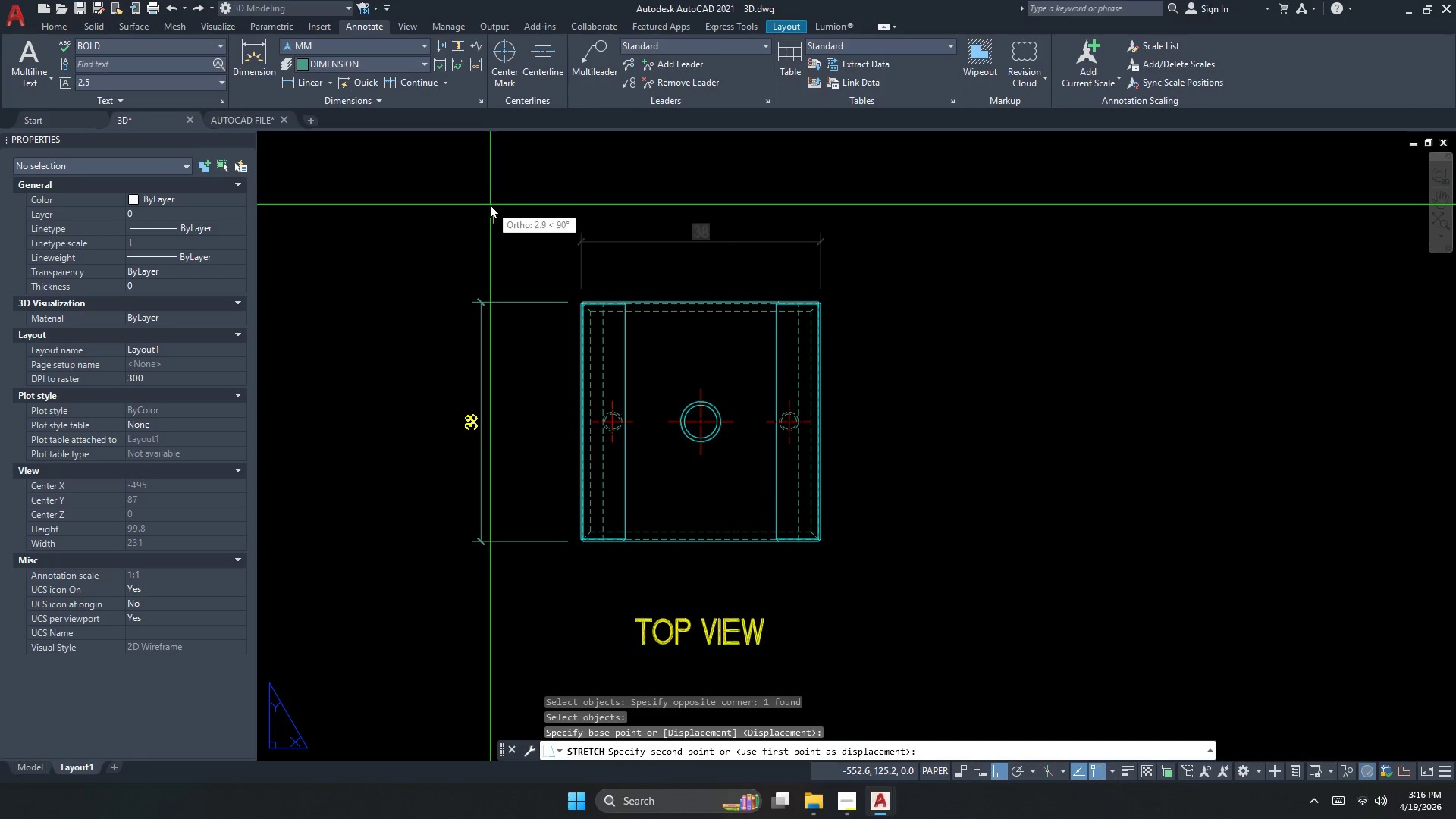 
triple_click([490, 205])
 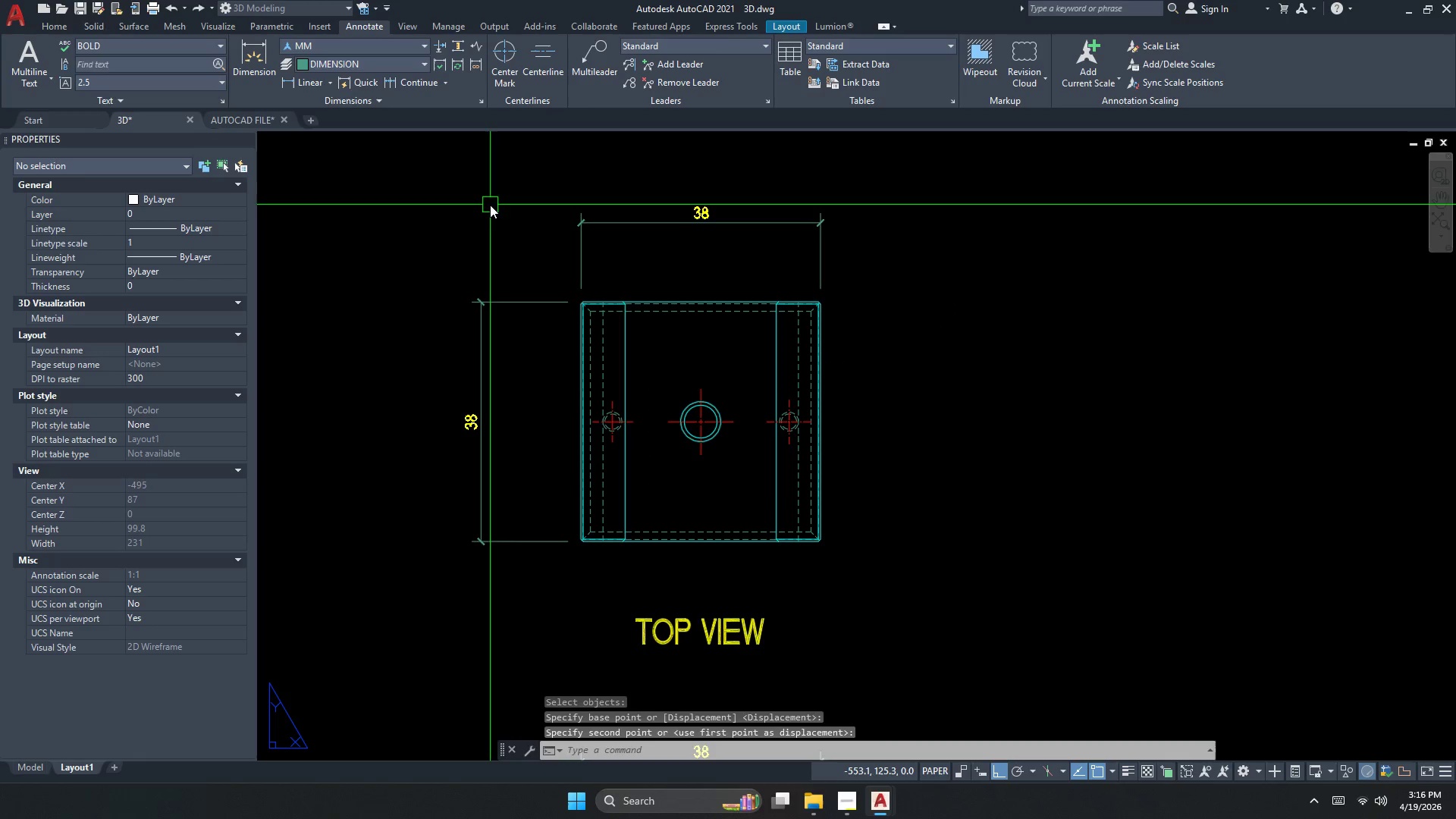 
key(Escape)
key(Escape)
type(DLI )
 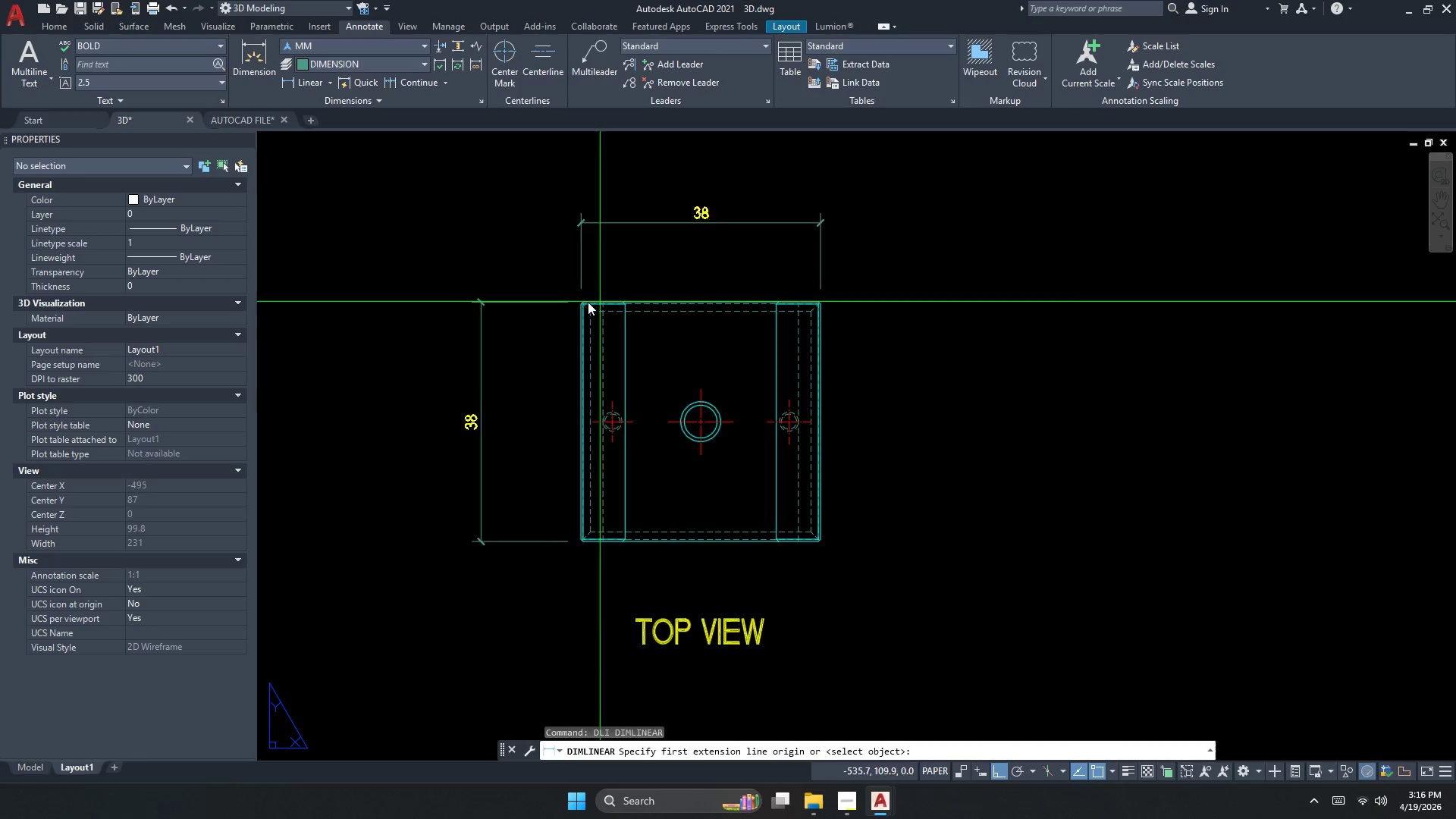 
left_click_drag(start_coordinate=[557, 308], to_coordinate=[562, 319])
 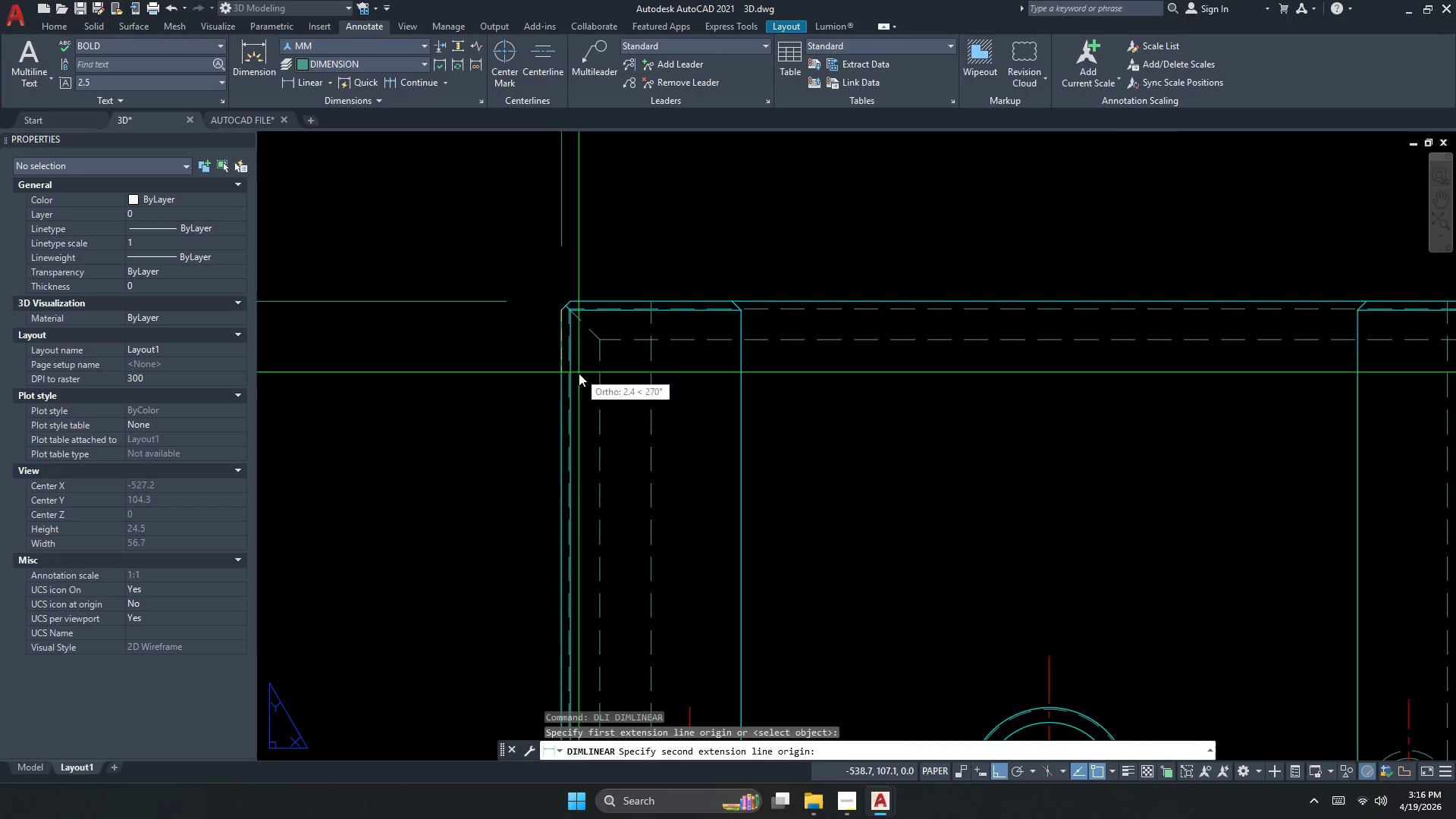 
scroll: coordinate [577, 301], scroll_direction: up, amount: 3.0
 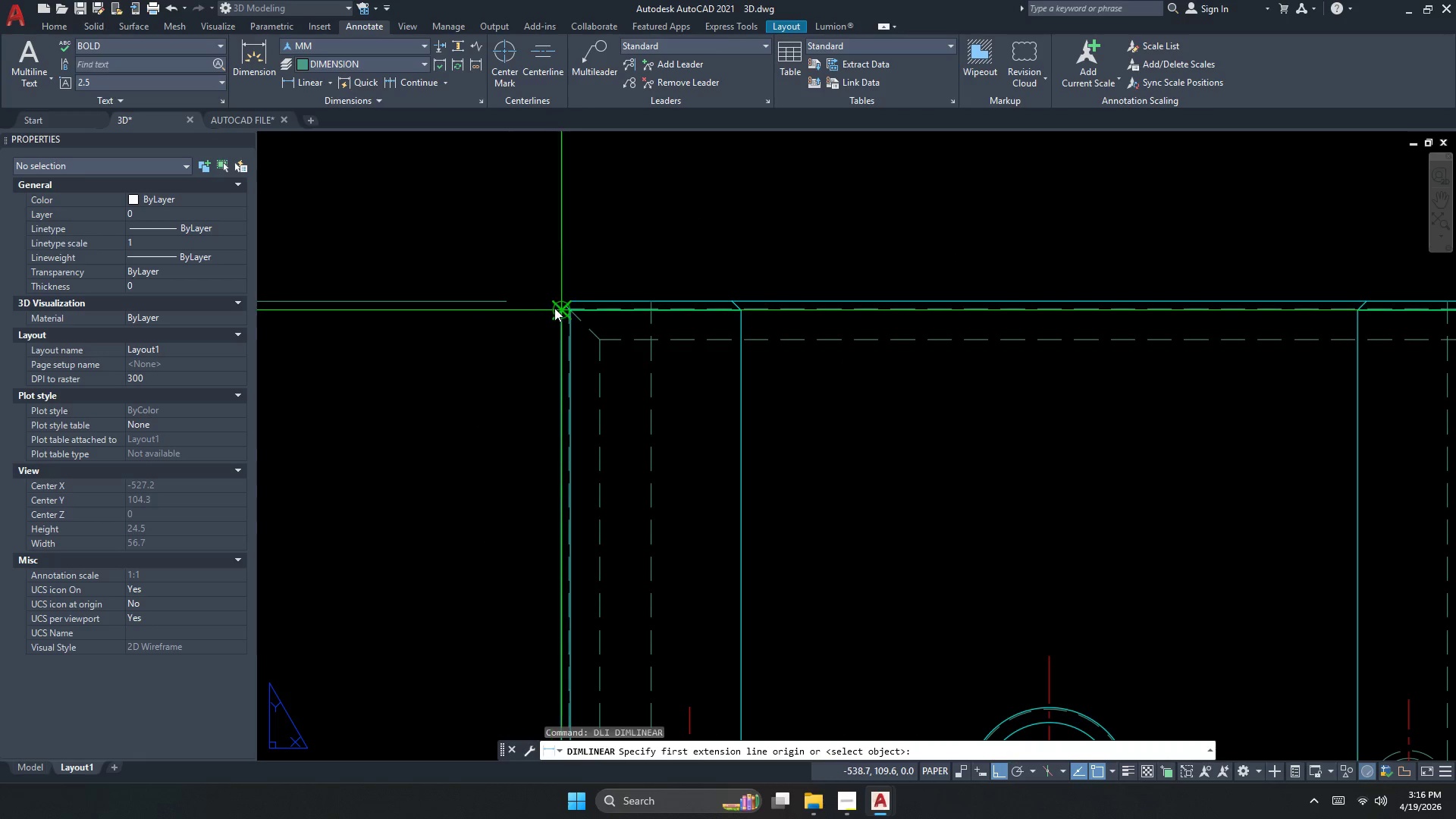 
left_click_drag(start_coordinate=[868, 546], to_coordinate=[861, 530])
 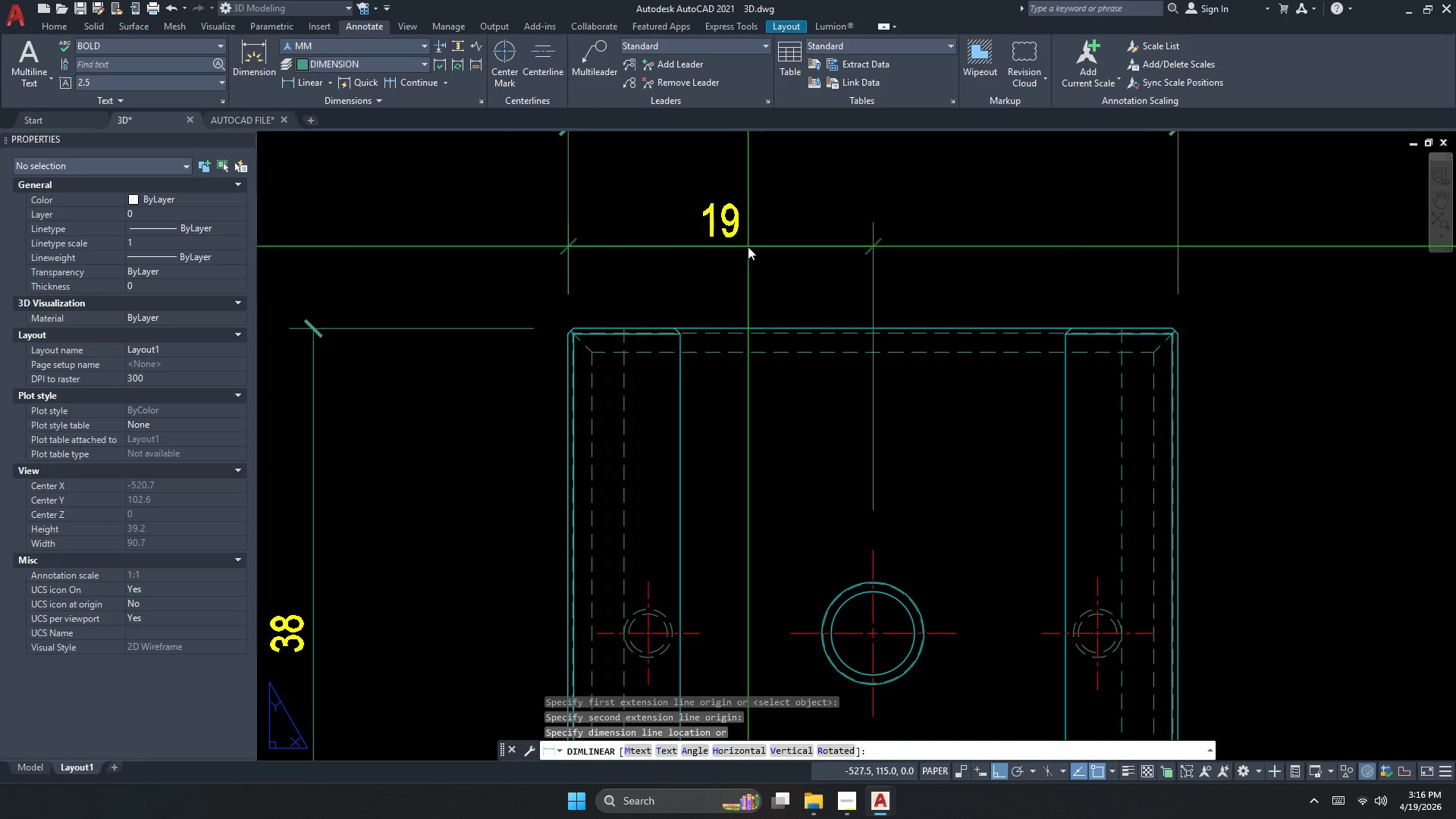 
scroll: coordinate [579, 373], scroll_direction: down, amount: 1.0
 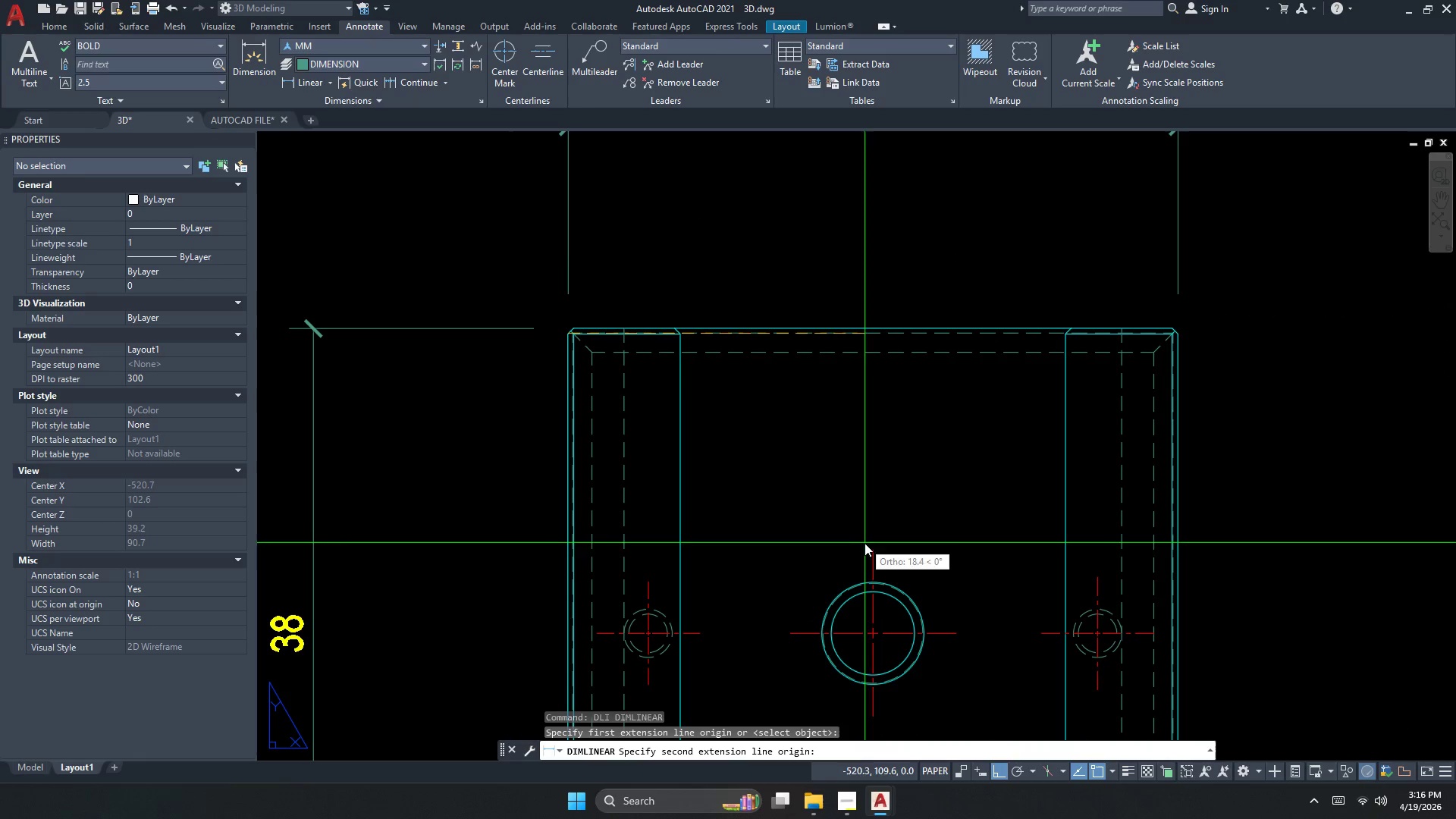 
left_click([733, 319])
 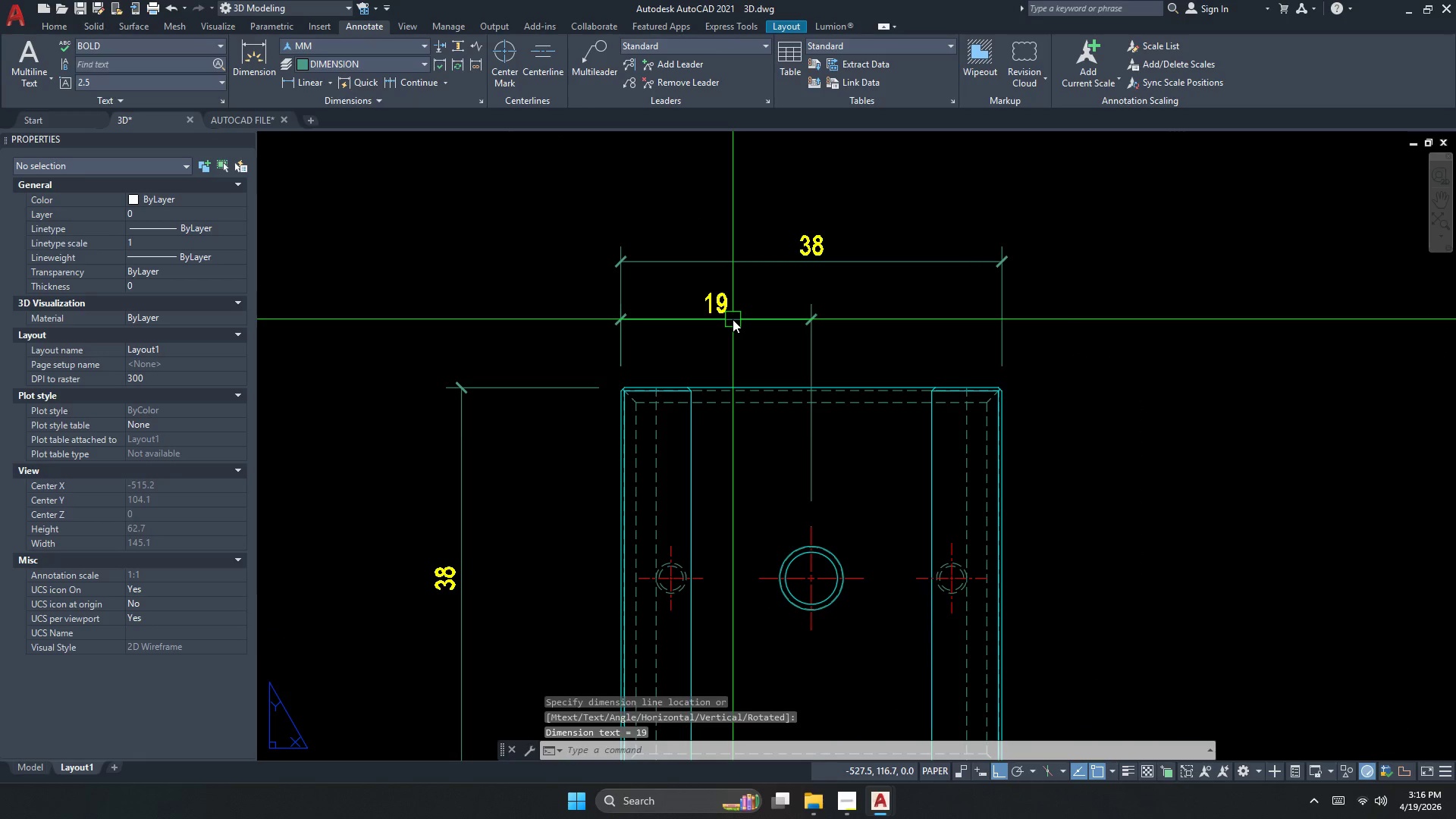 
key(Escape)
 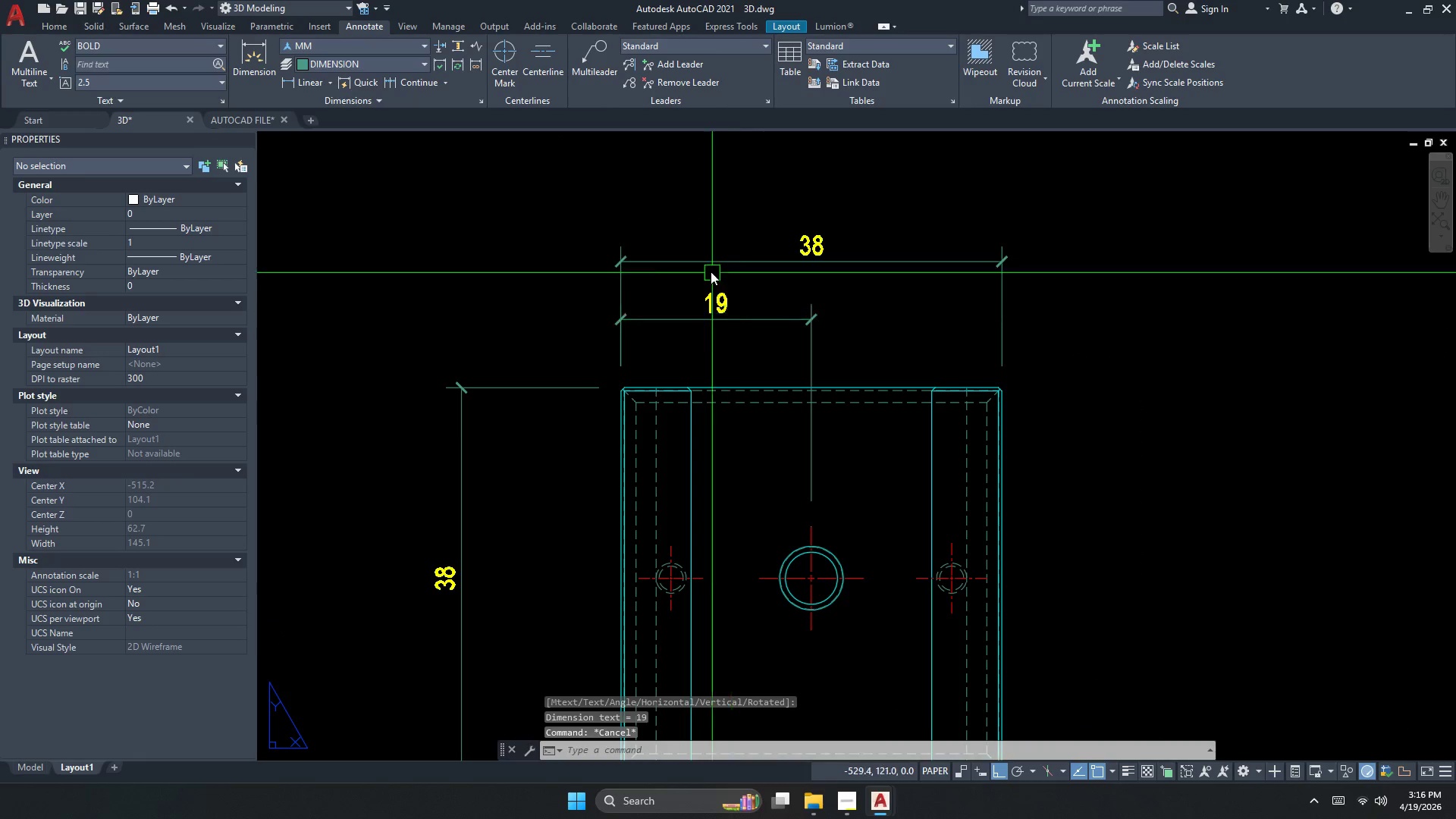 
key(Escape)
 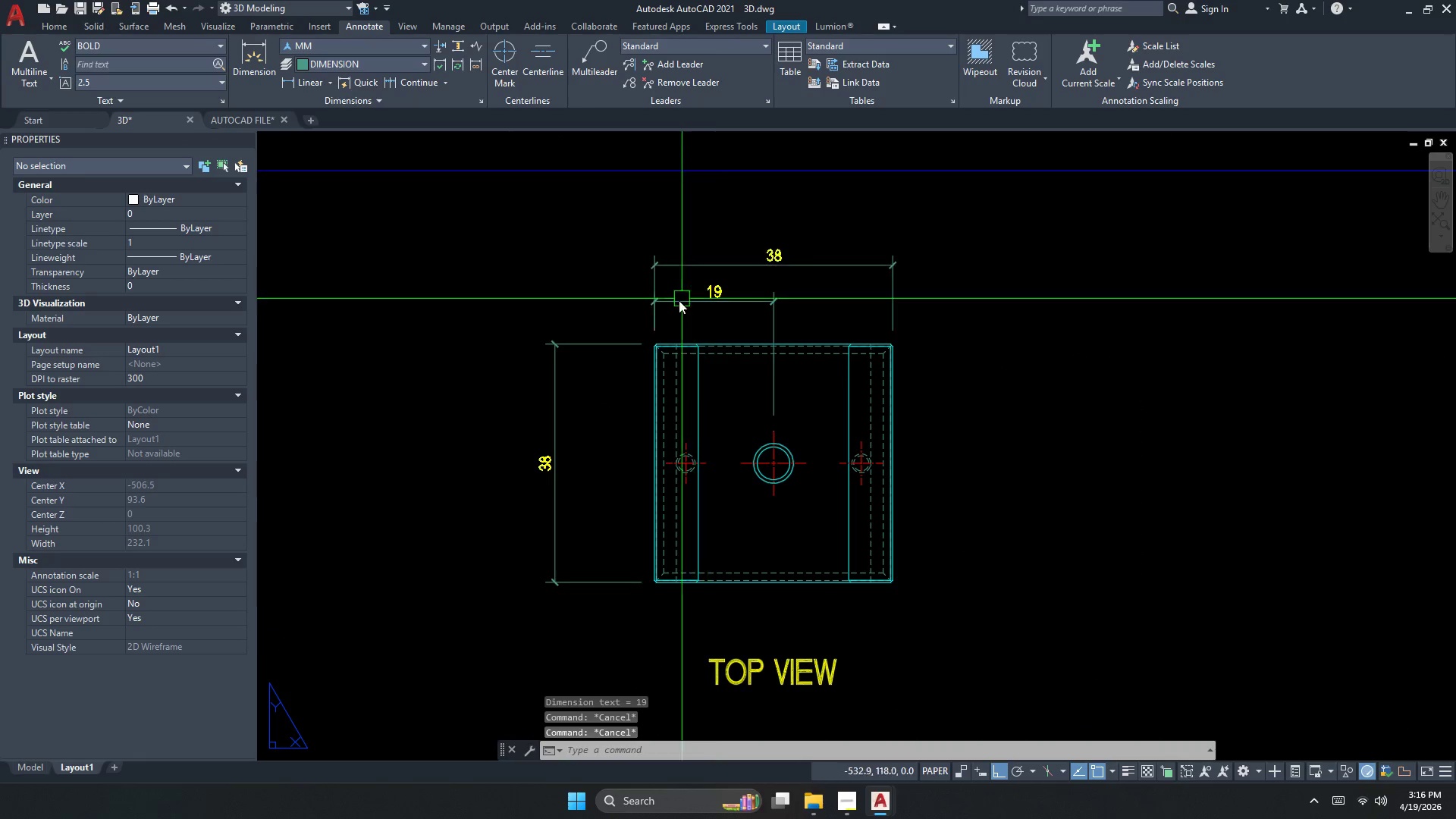 
key(Escape)
 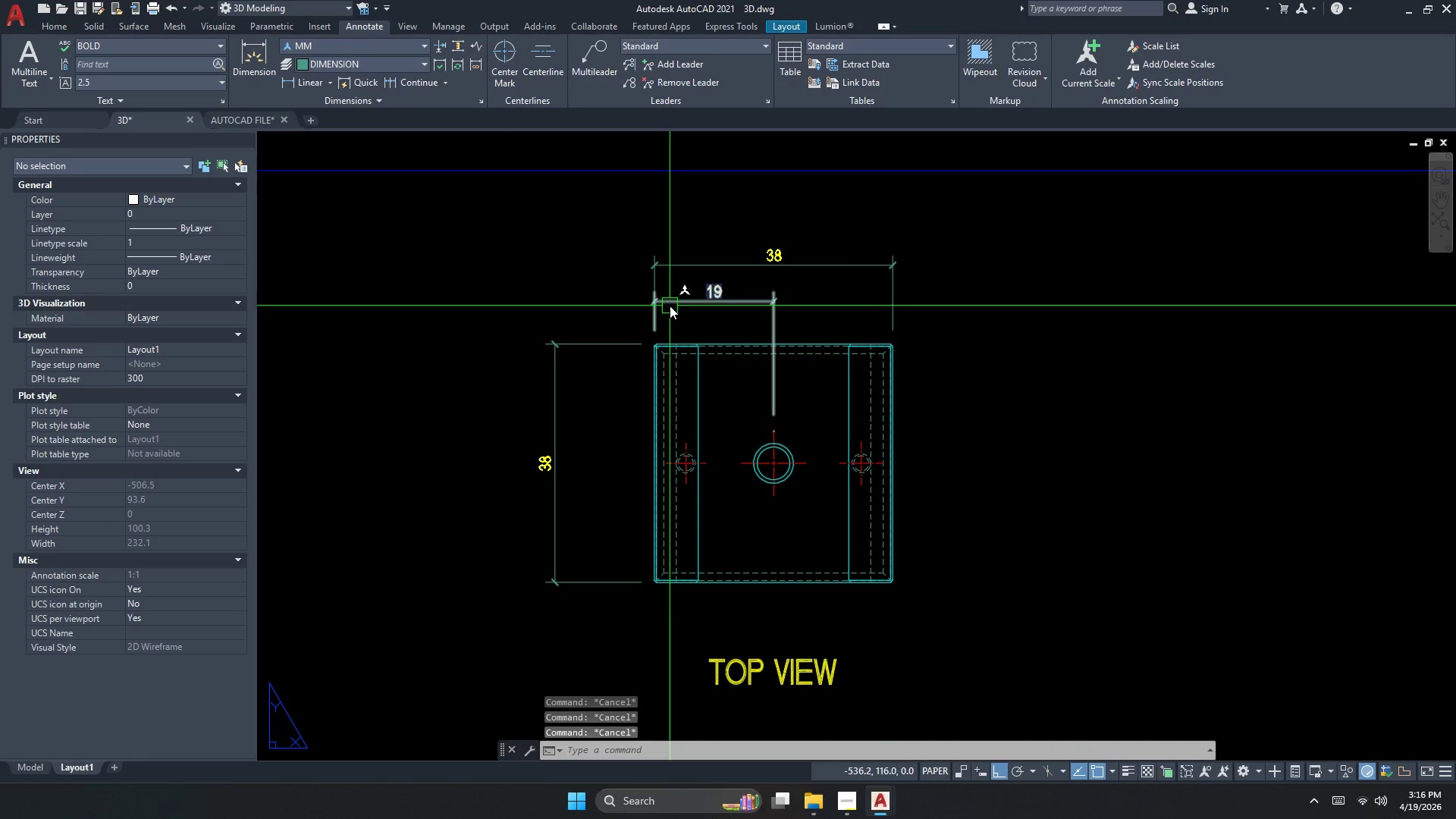 
scroll: coordinate [733, 336], scroll_direction: down, amount: 1.0
 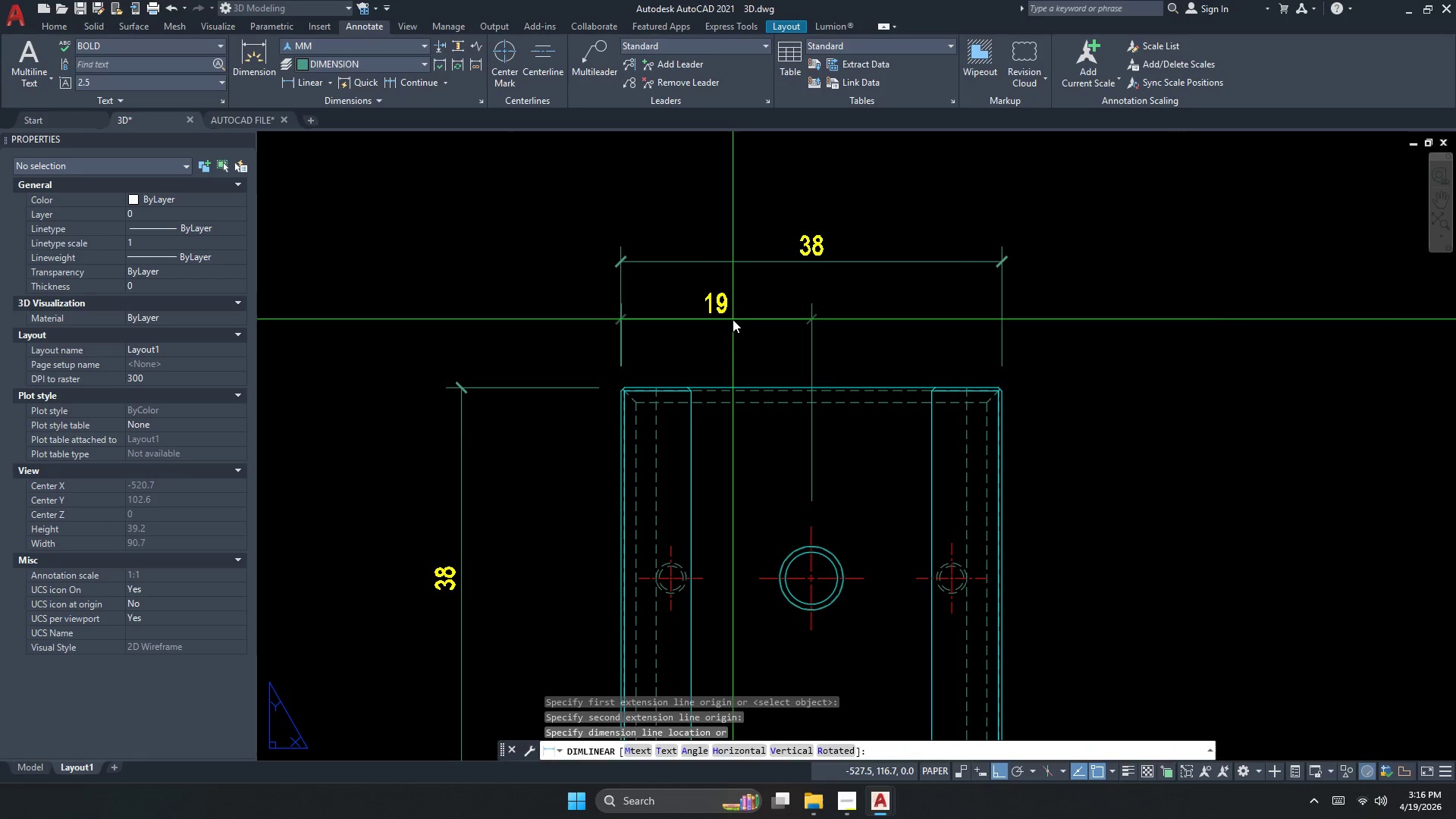 
key(Escape)
type(DLI )
 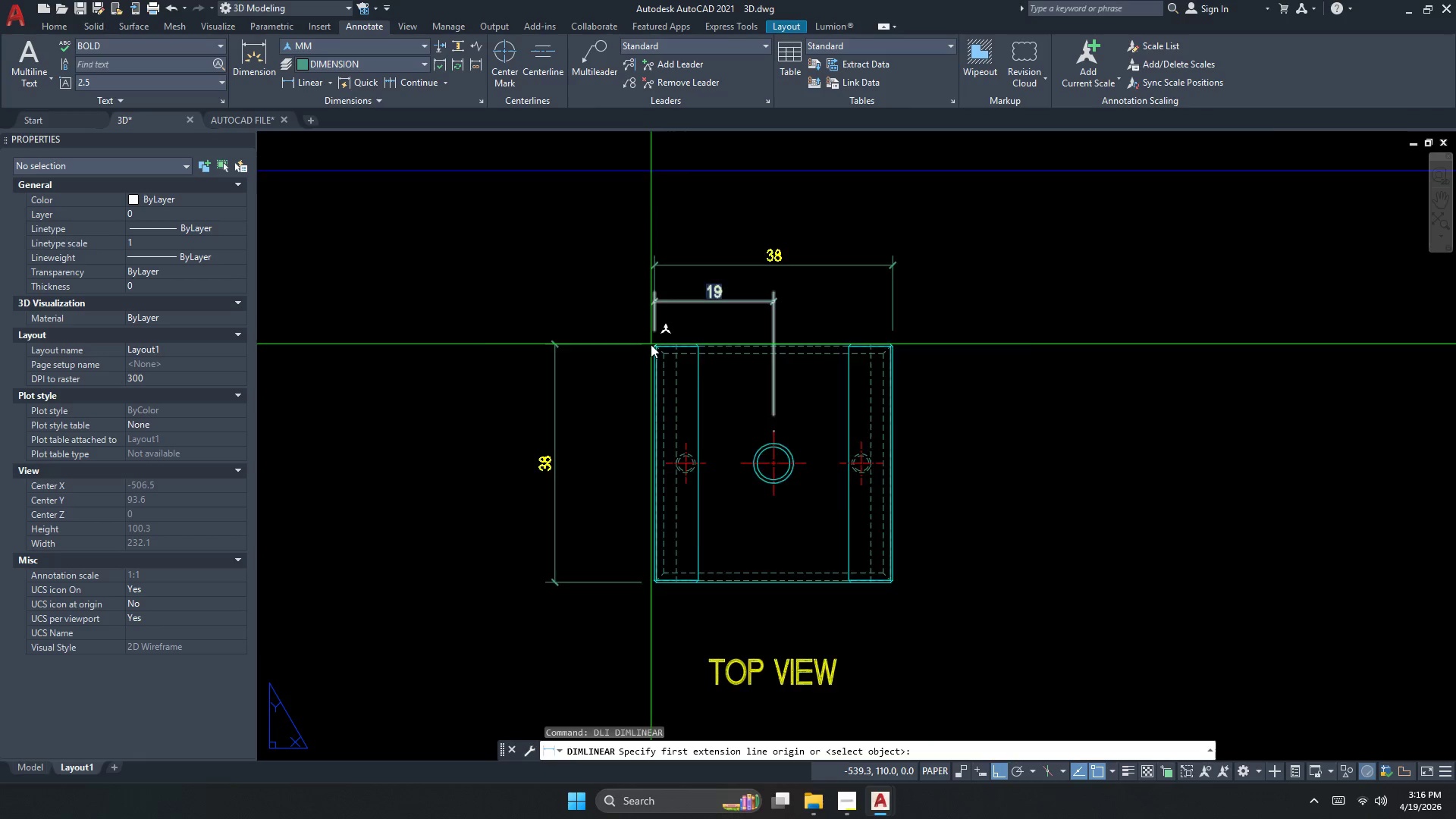 
scroll: coordinate [711, 271], scroll_direction: down, amount: 1.0
 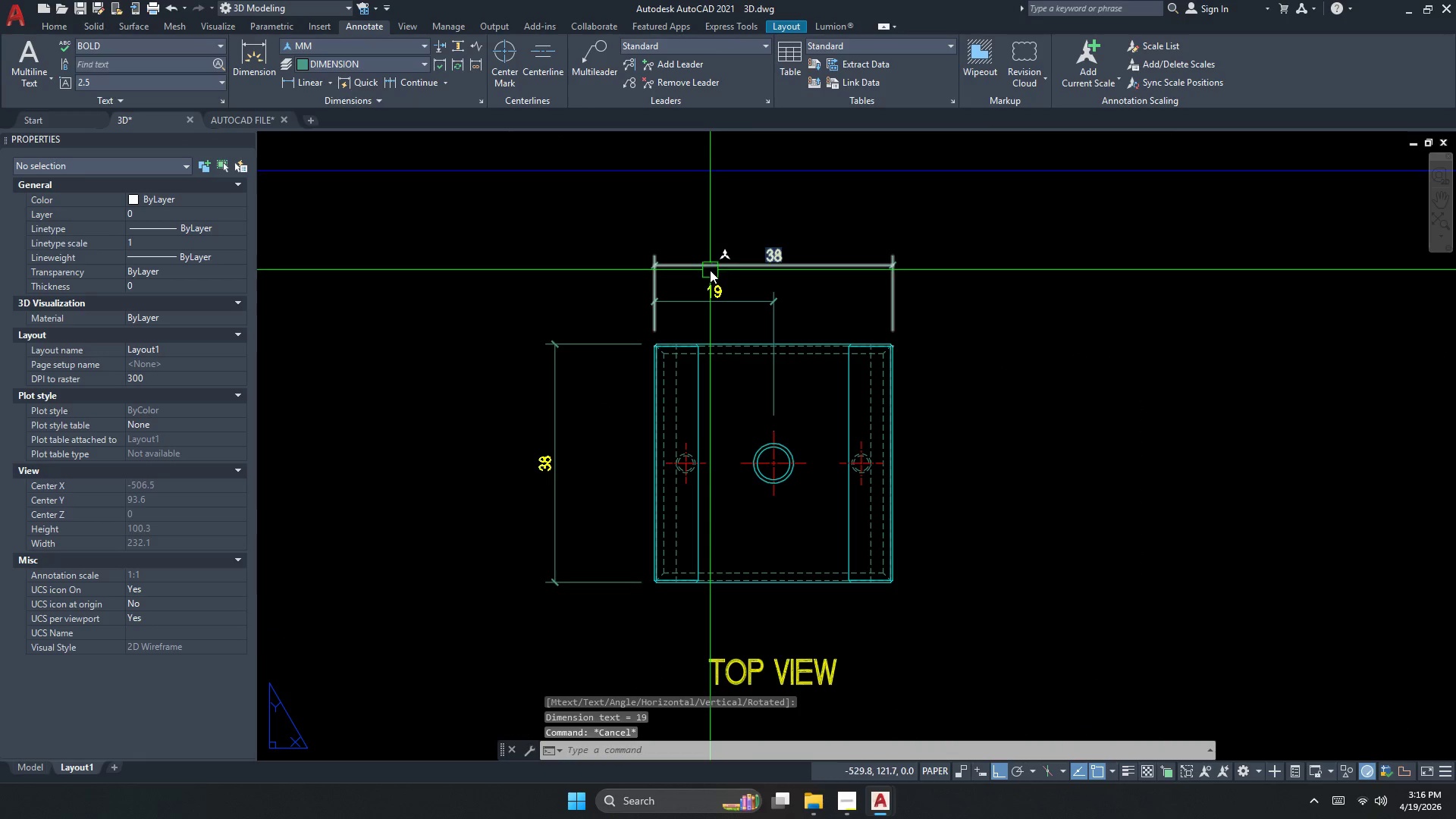 
left_click([661, 341])
 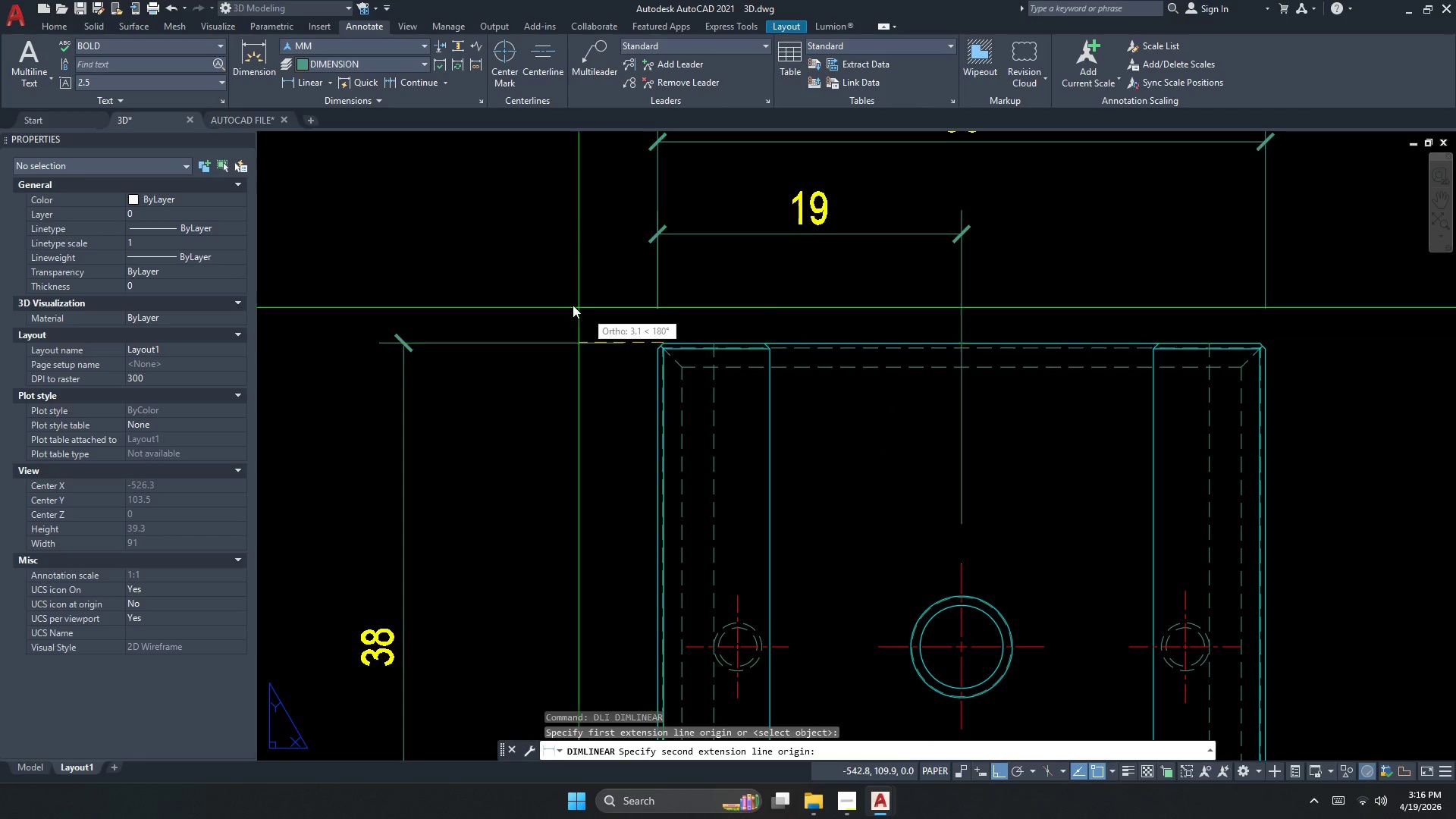 
scroll: coordinate [651, 345], scroll_direction: up, amount: 2.0
 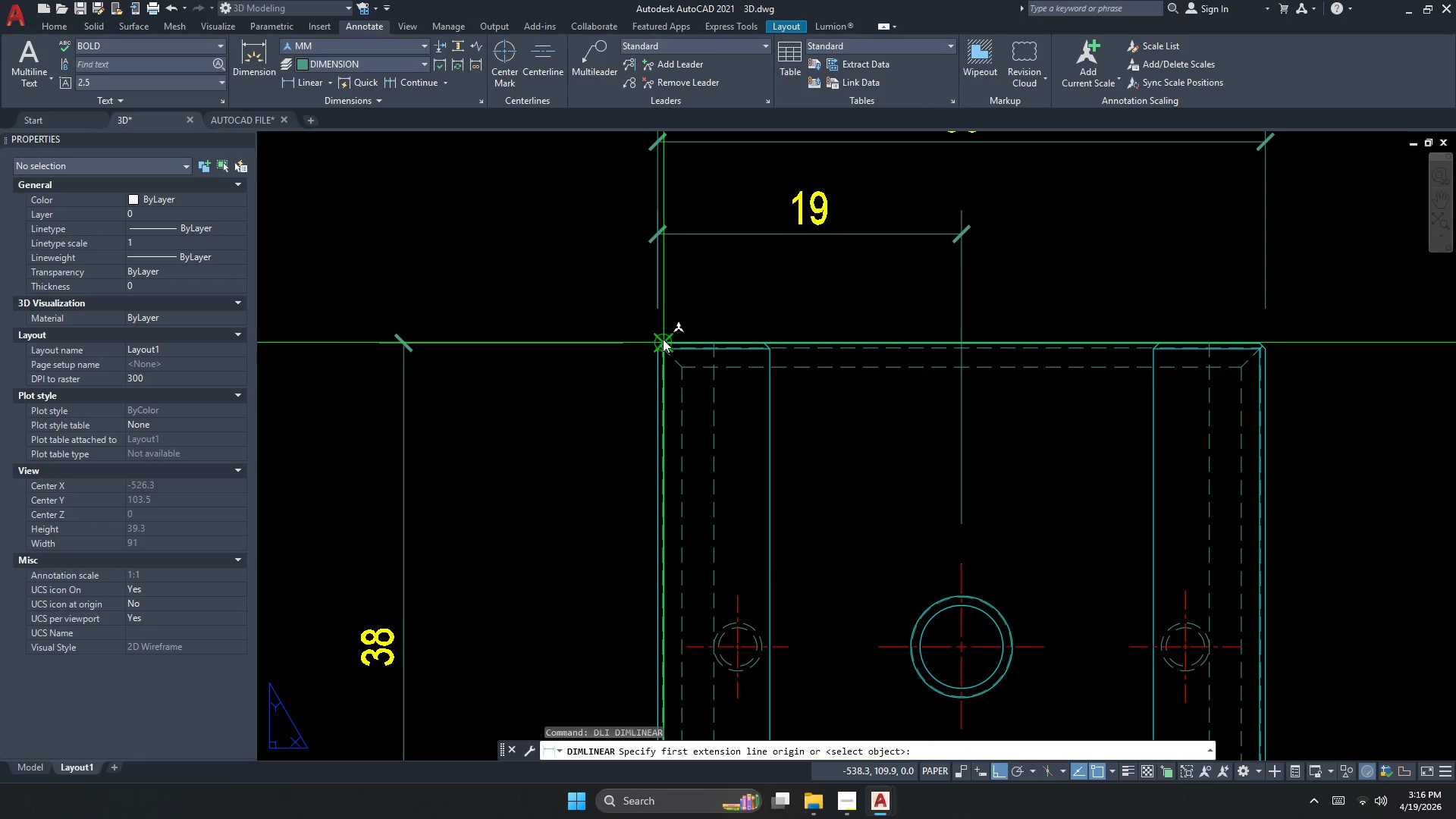 
left_click([608, 455])
 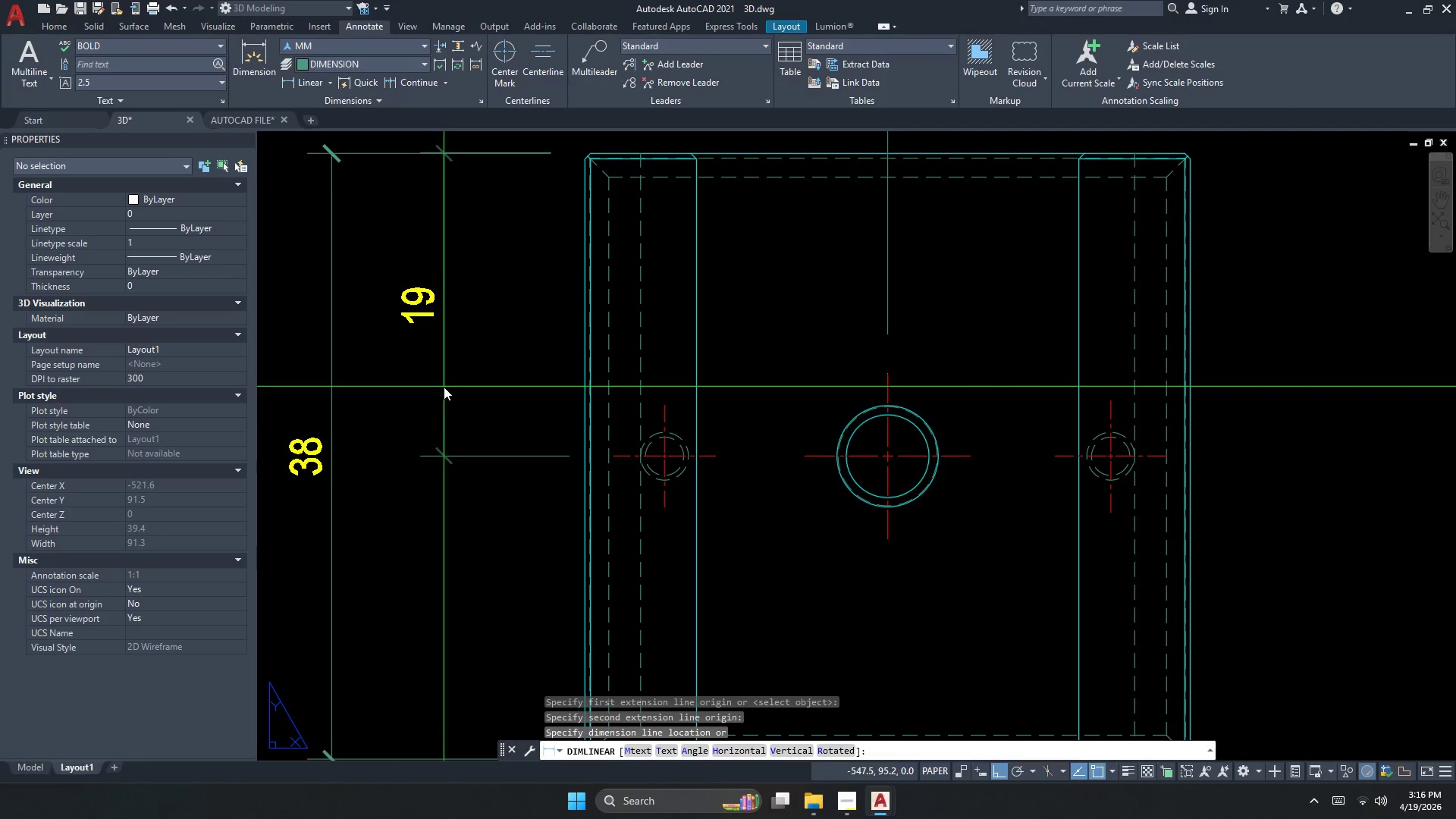 
scroll: coordinate [614, 429], scroll_direction: none, amount: 0.0
 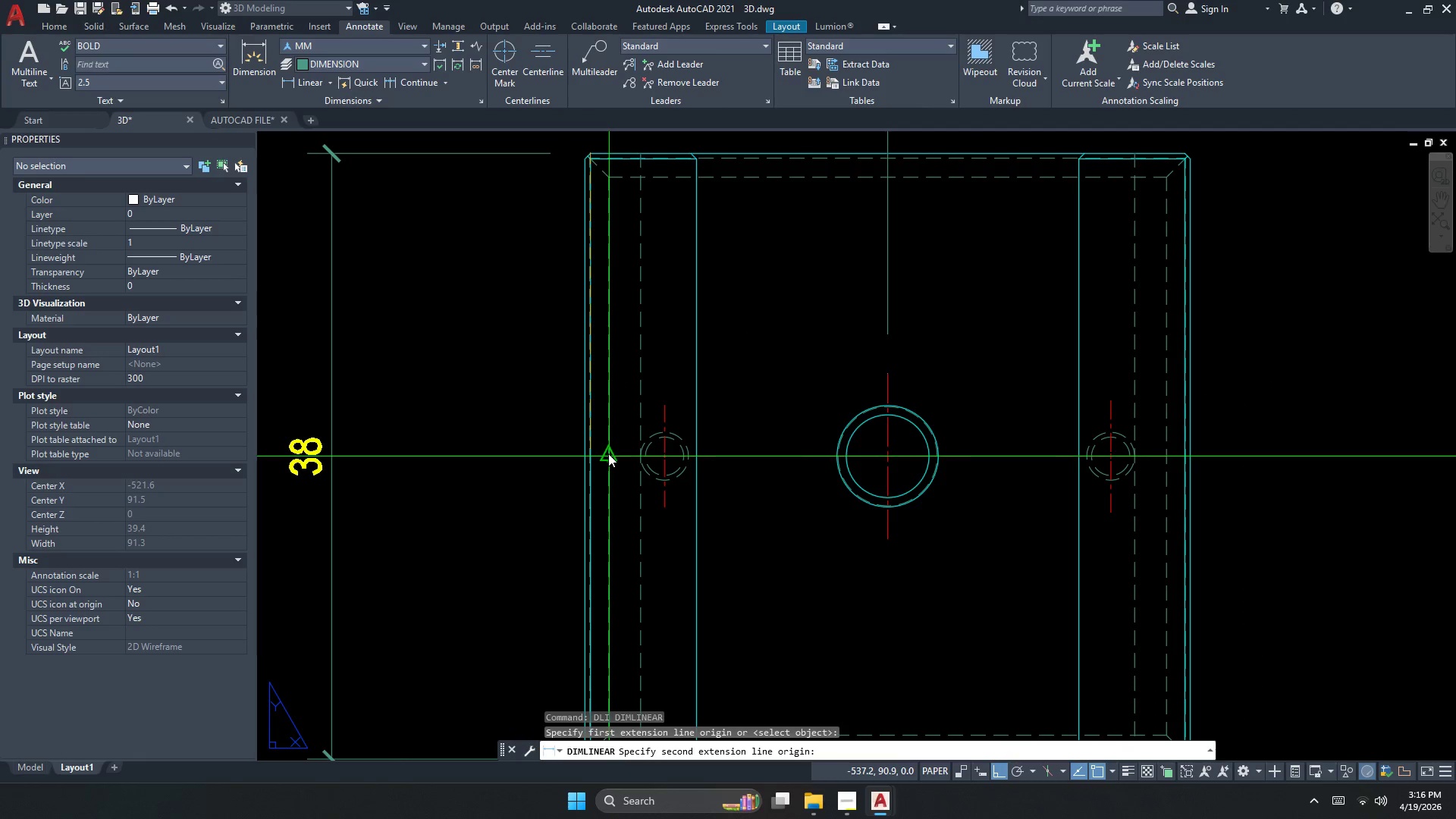 
left_click([422, 386])
 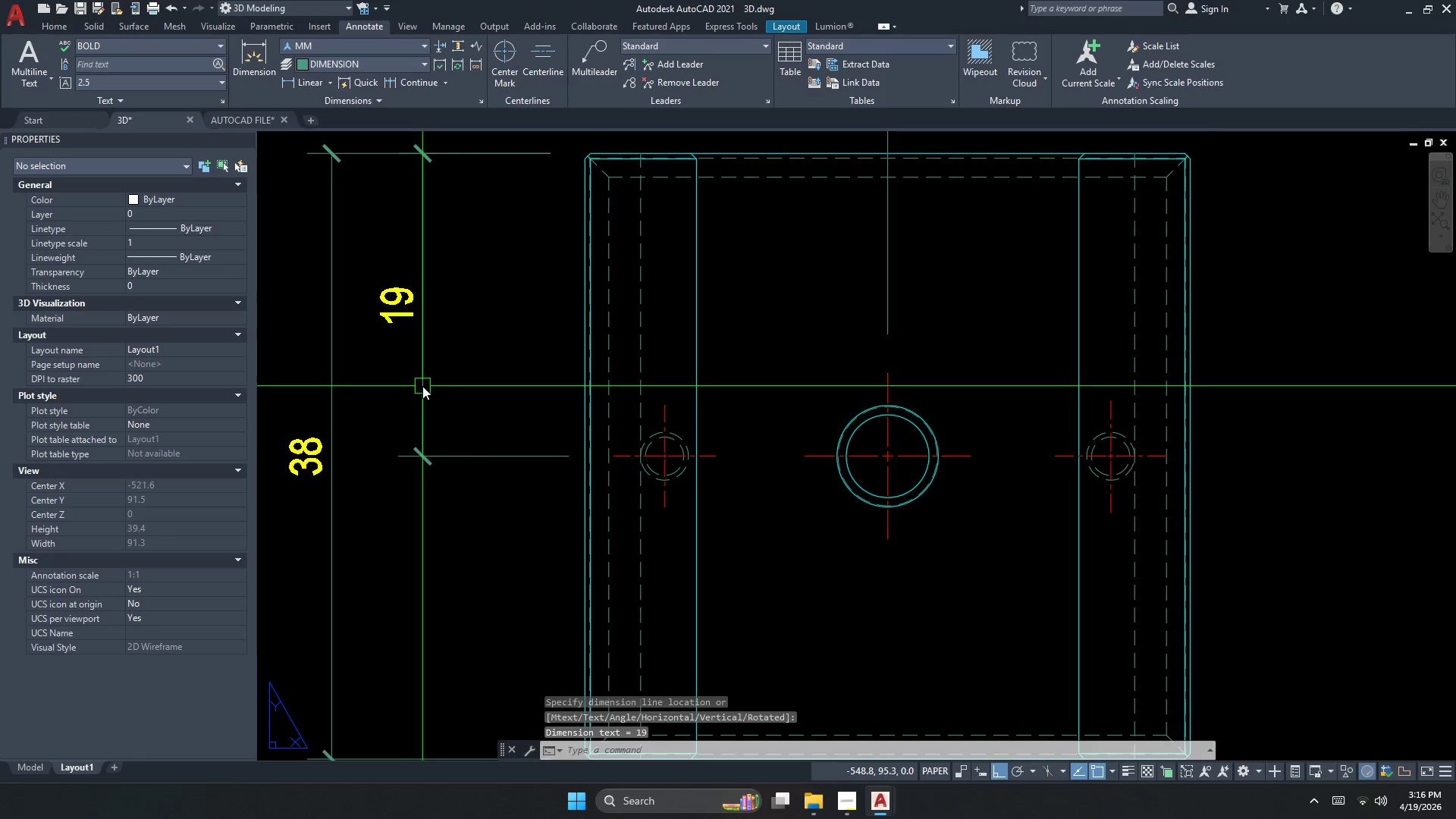 
key(Escape)
 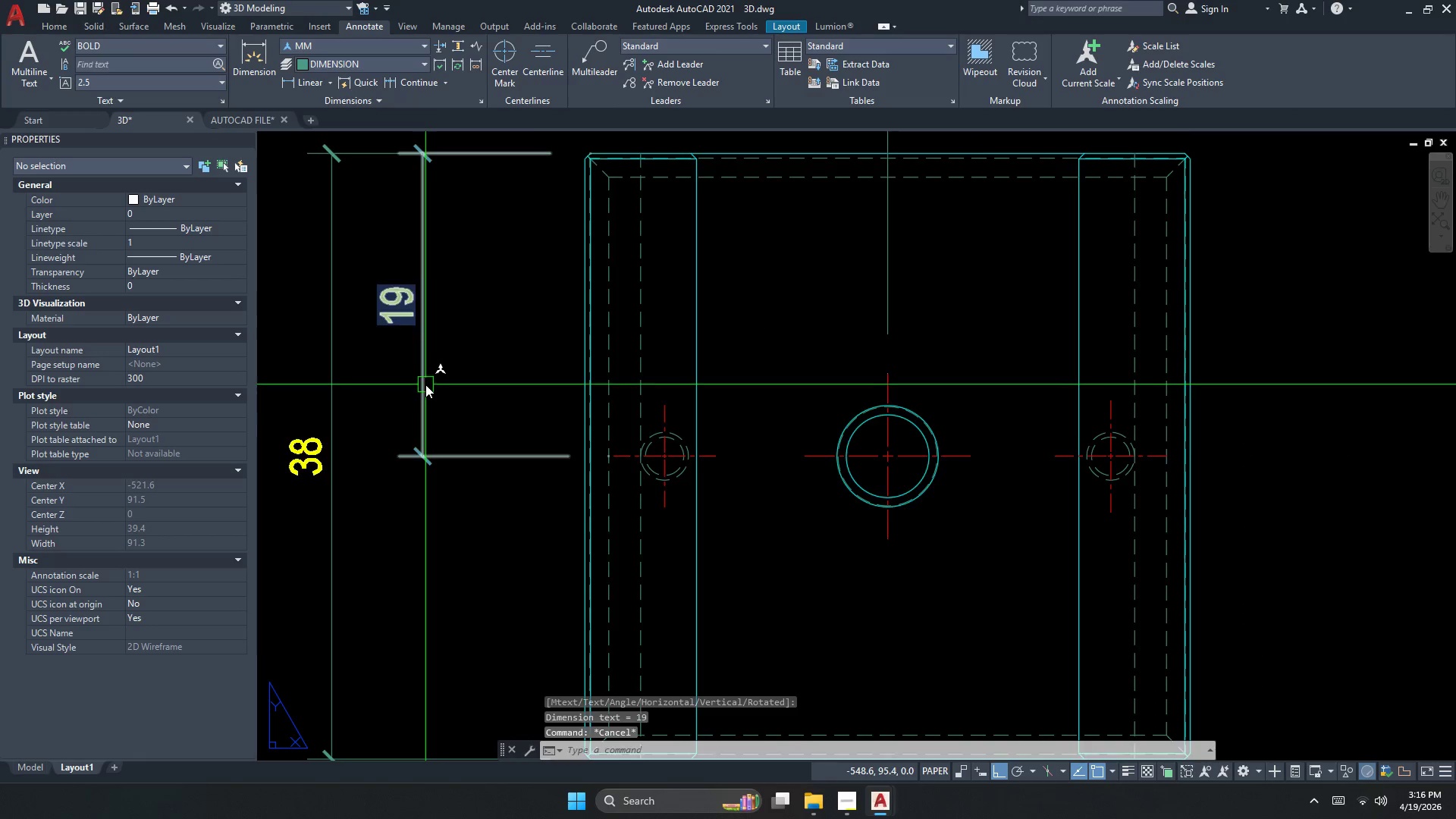 
key(S)
 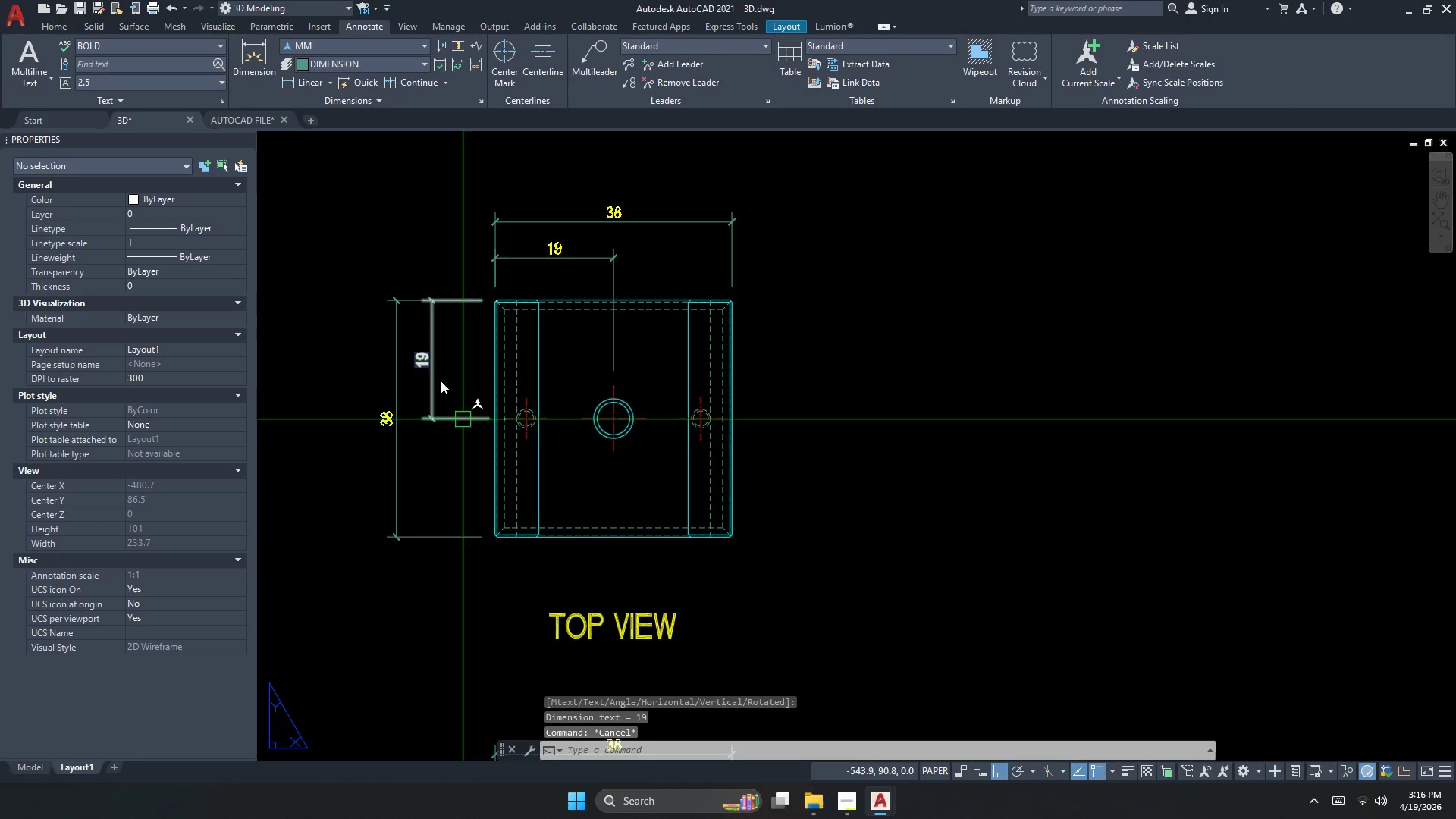 
key(Space)
 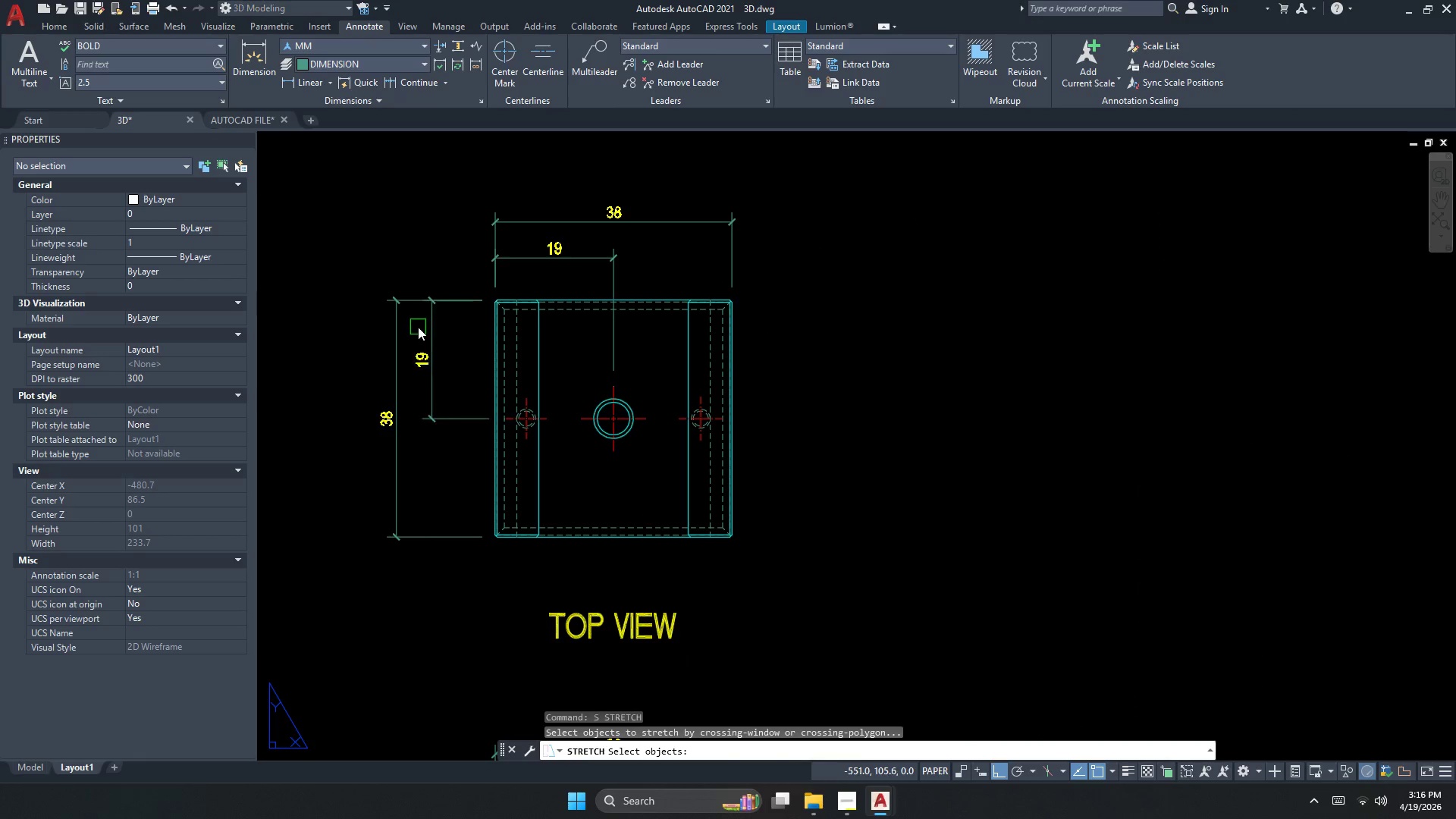 
left_click_drag(start_coordinate=[418, 324], to_coordinate=[413, 319])
 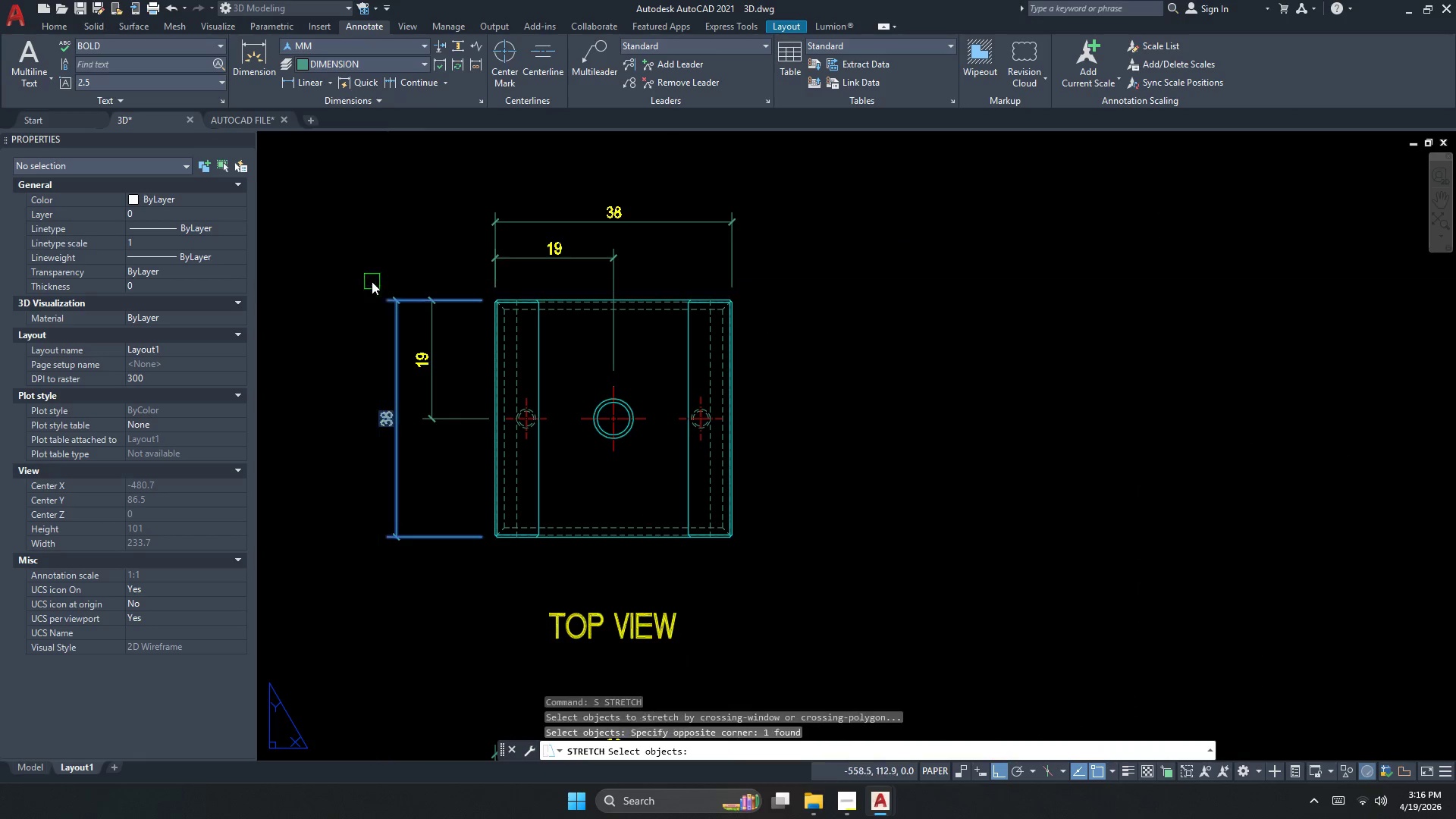 
key(Space)
 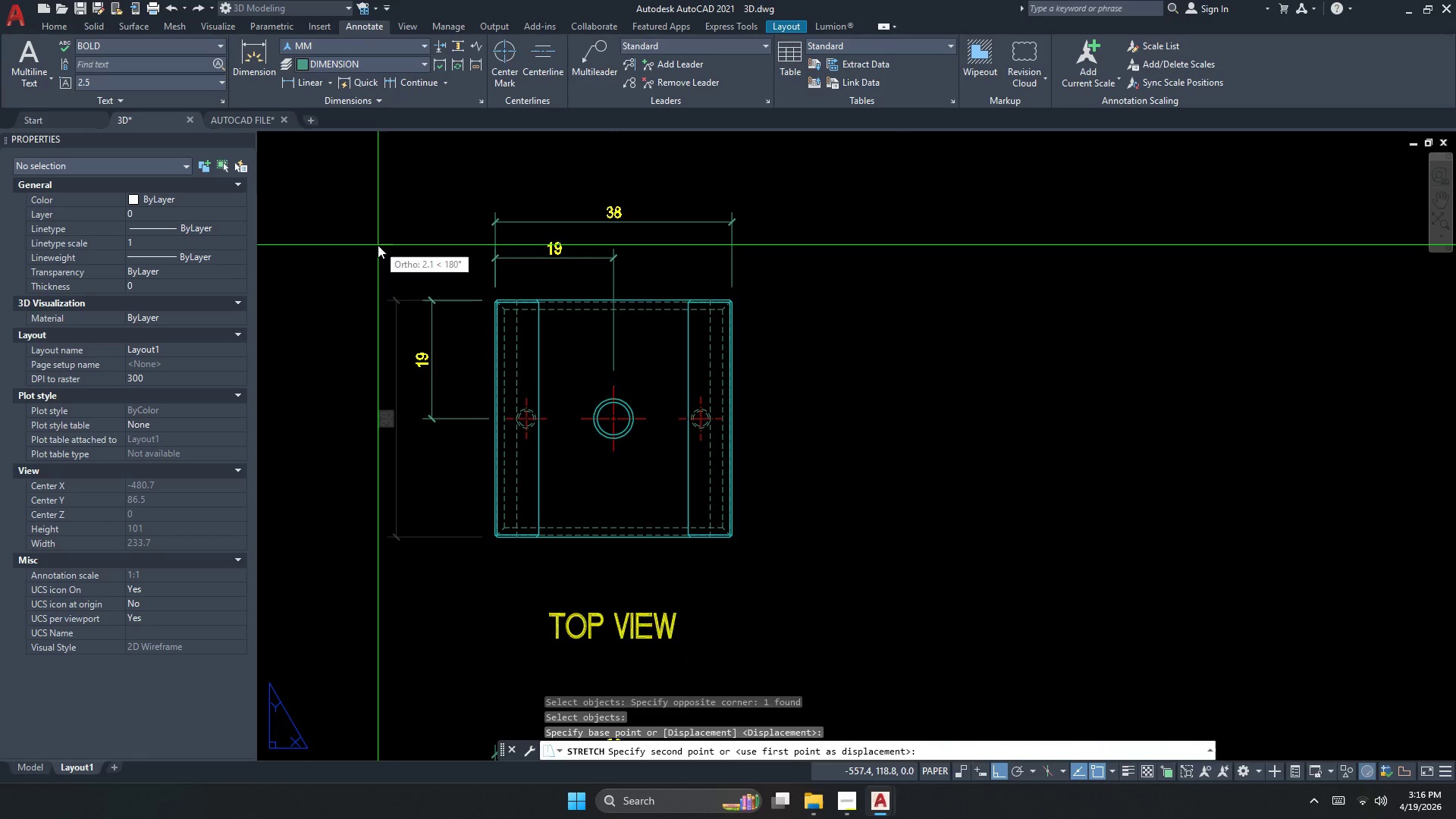 
scroll: coordinate [444, 399], scroll_direction: down, amount: 2.0
 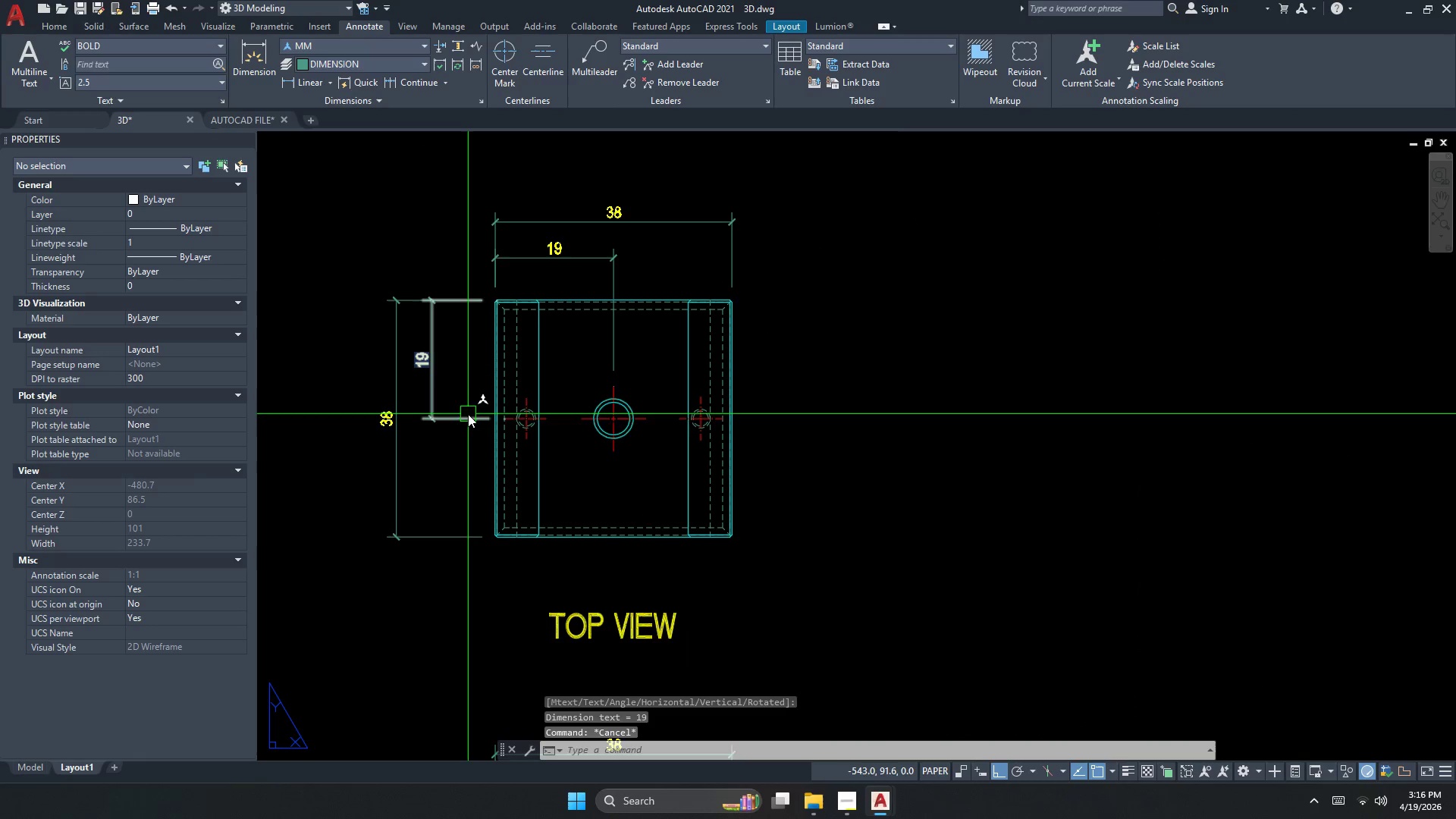 
triple_click([378, 245])
 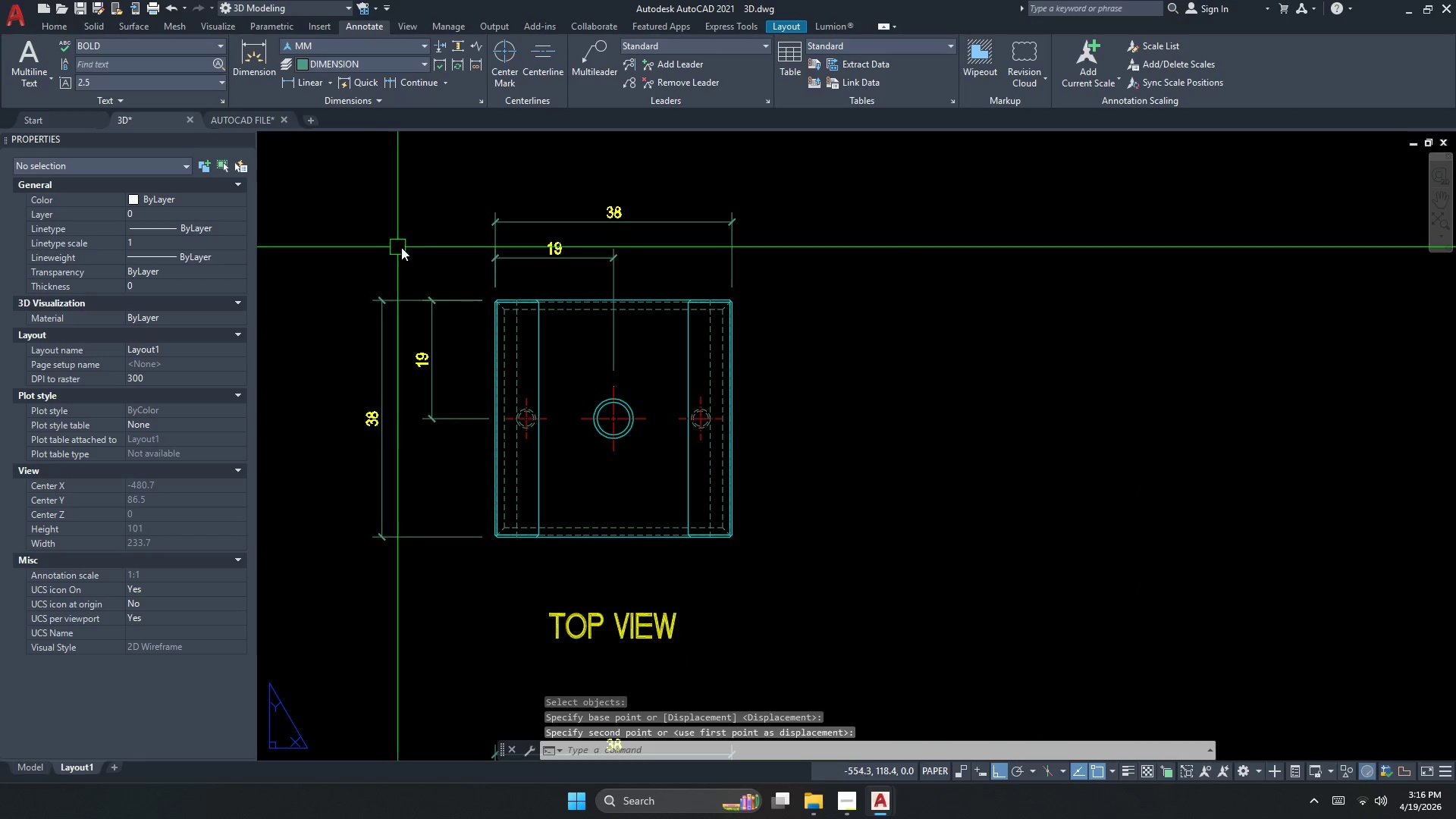 
key(Escape)
 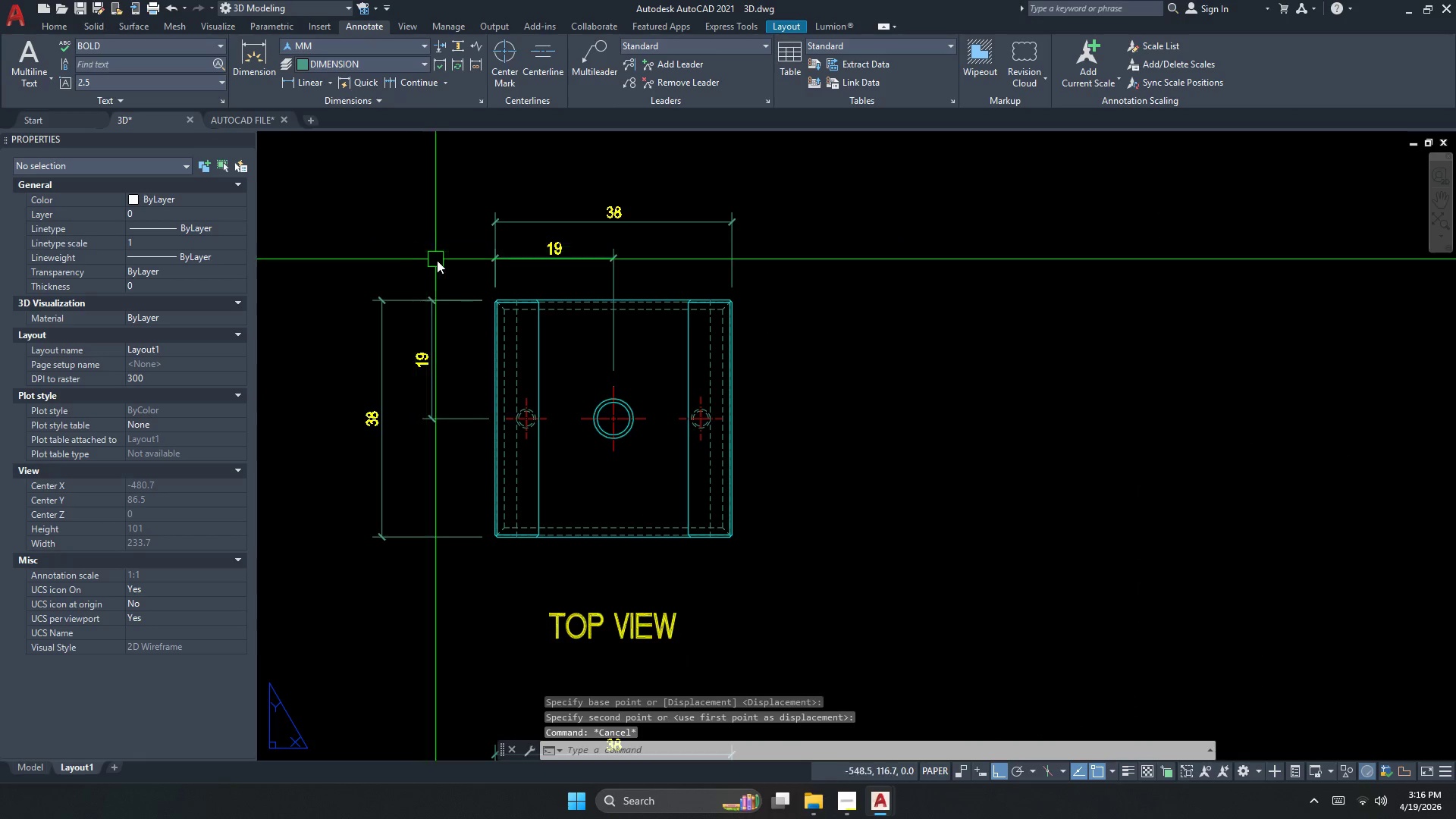 
key(S)
 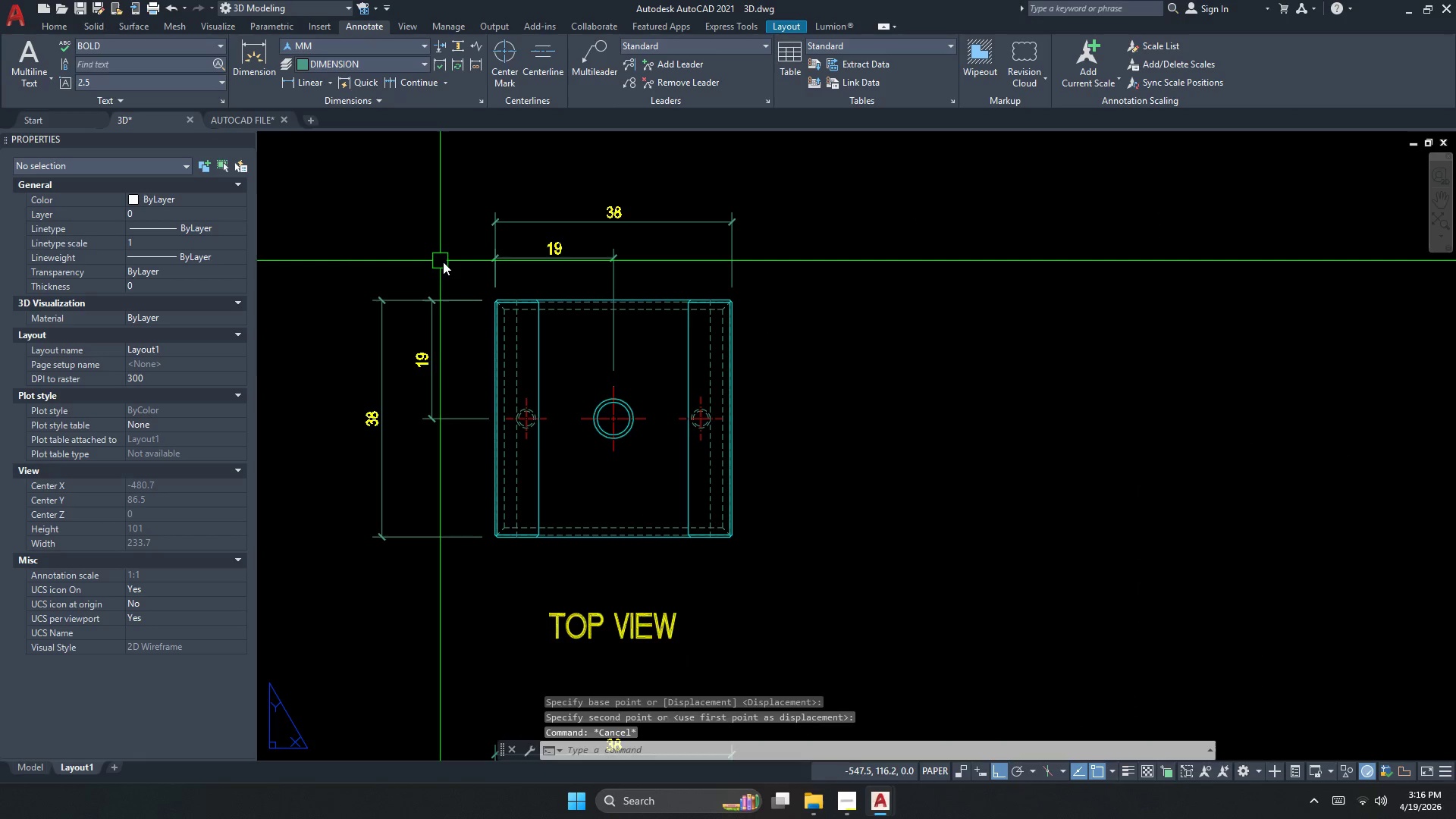 
key(Space)
 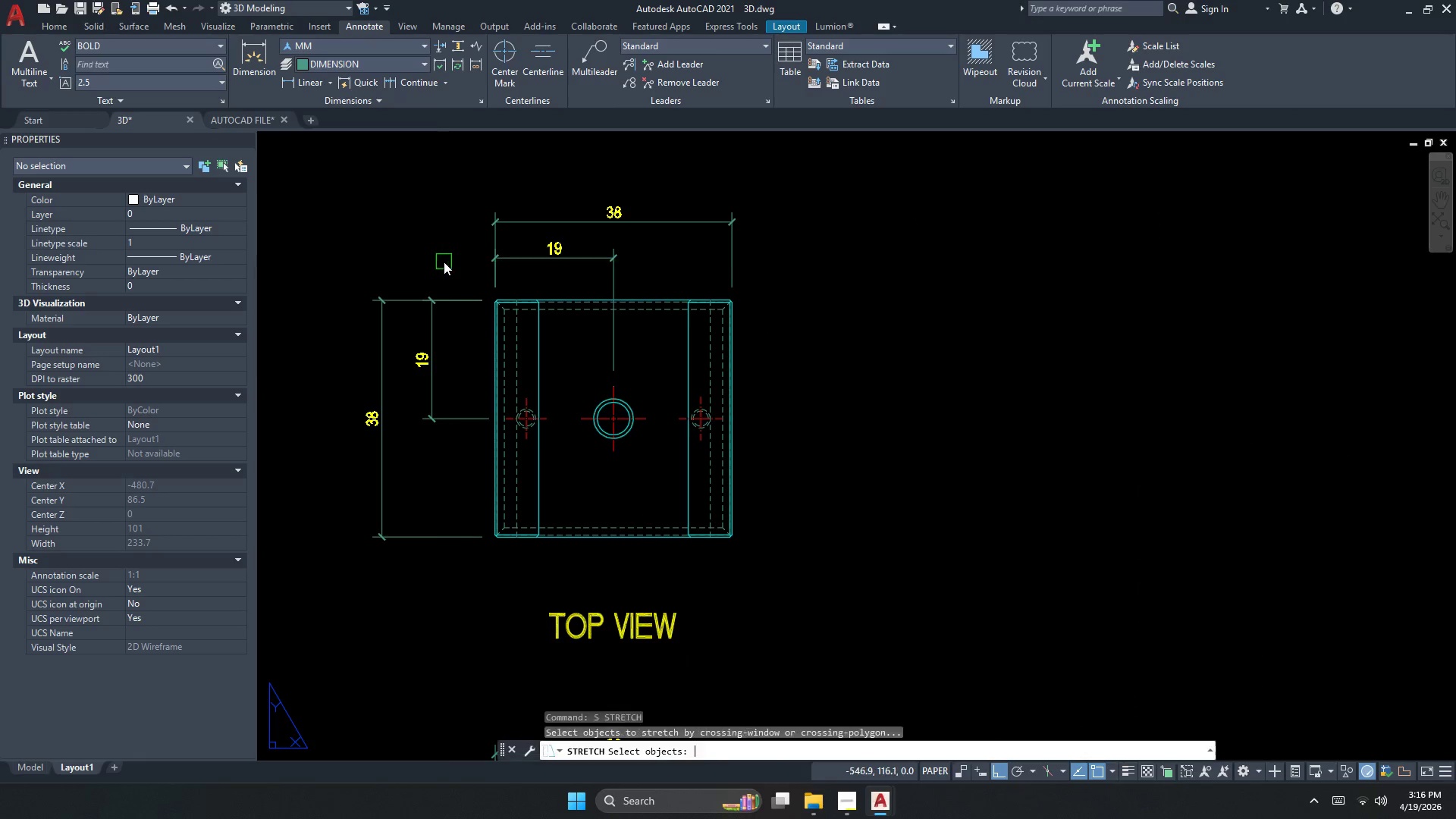 
left_click_drag(start_coordinate=[444, 262], to_coordinate=[440, 268])
 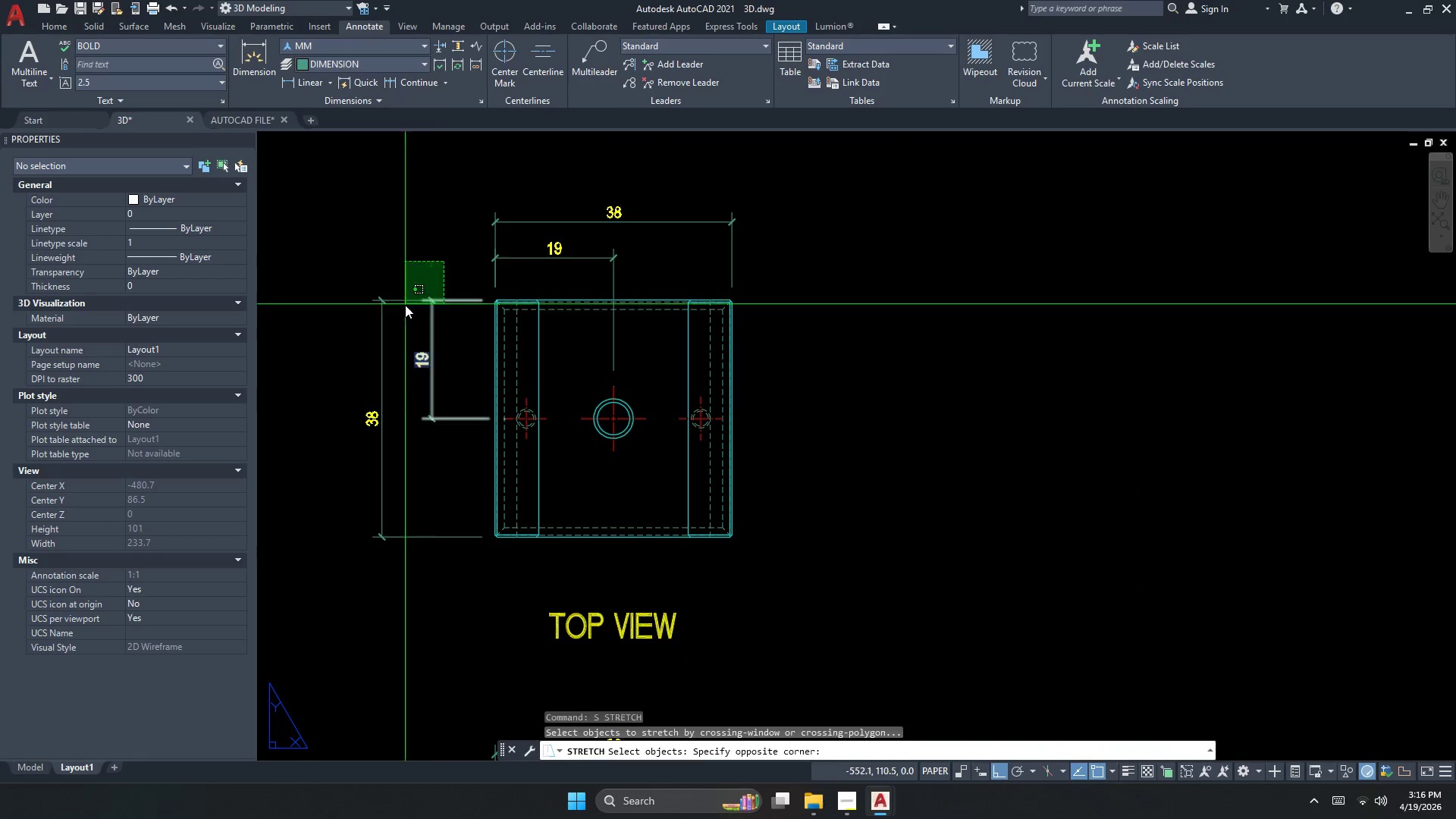 
left_click_drag(start_coordinate=[405, 306], to_coordinate=[403, 310])
 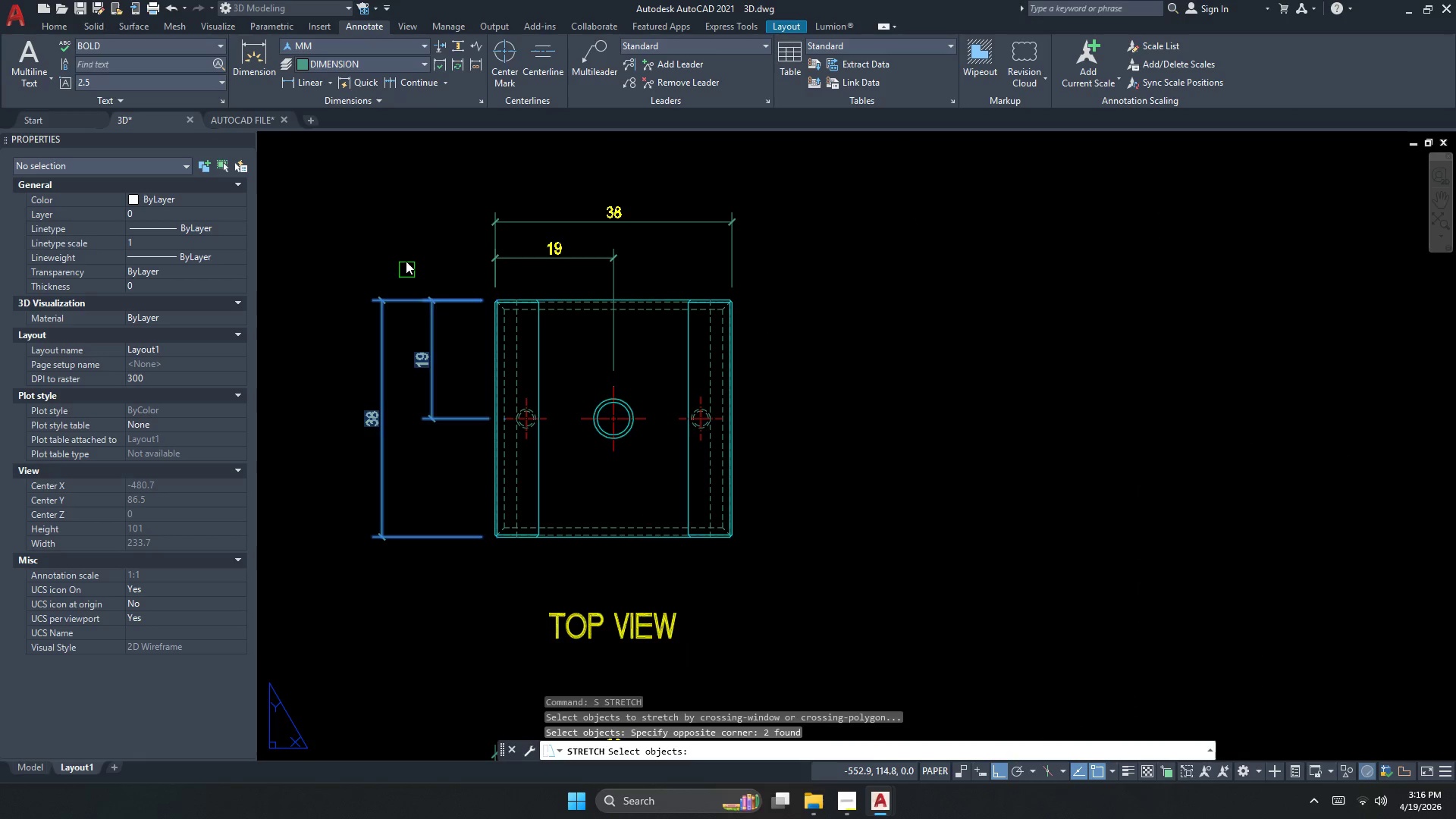 
key(Space)
 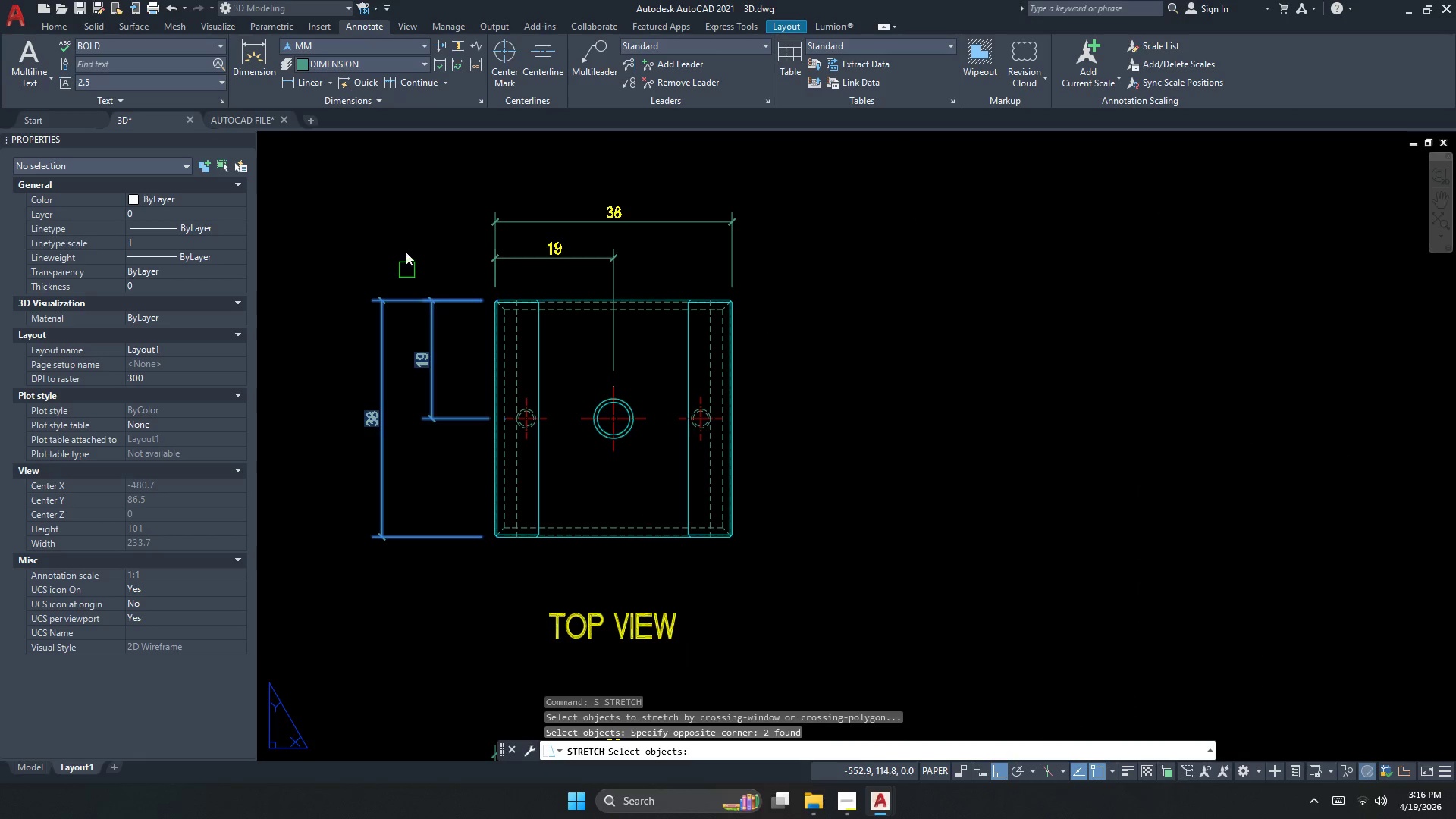 
triple_click([406, 251])
 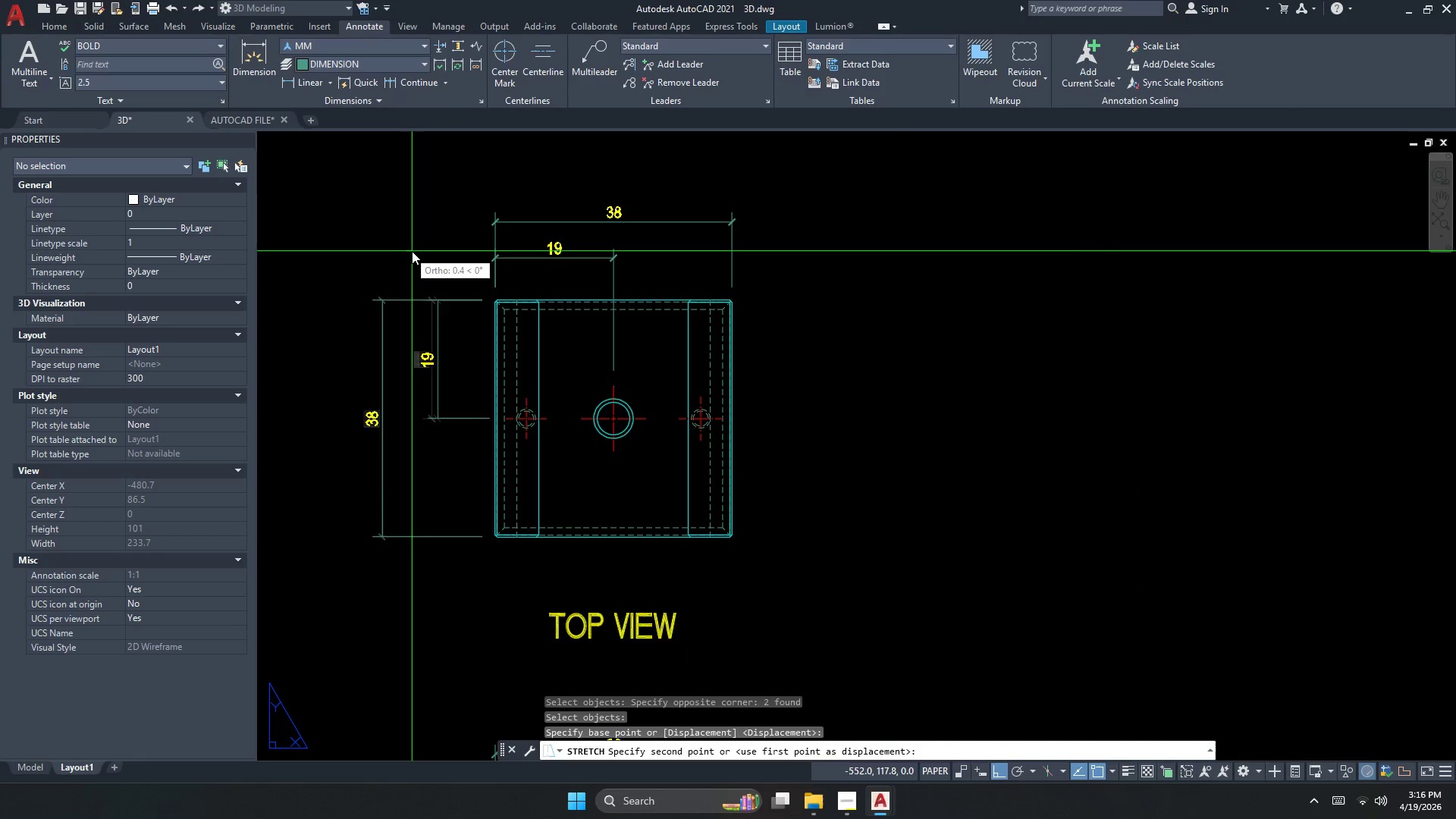 
triple_click([412, 251])
 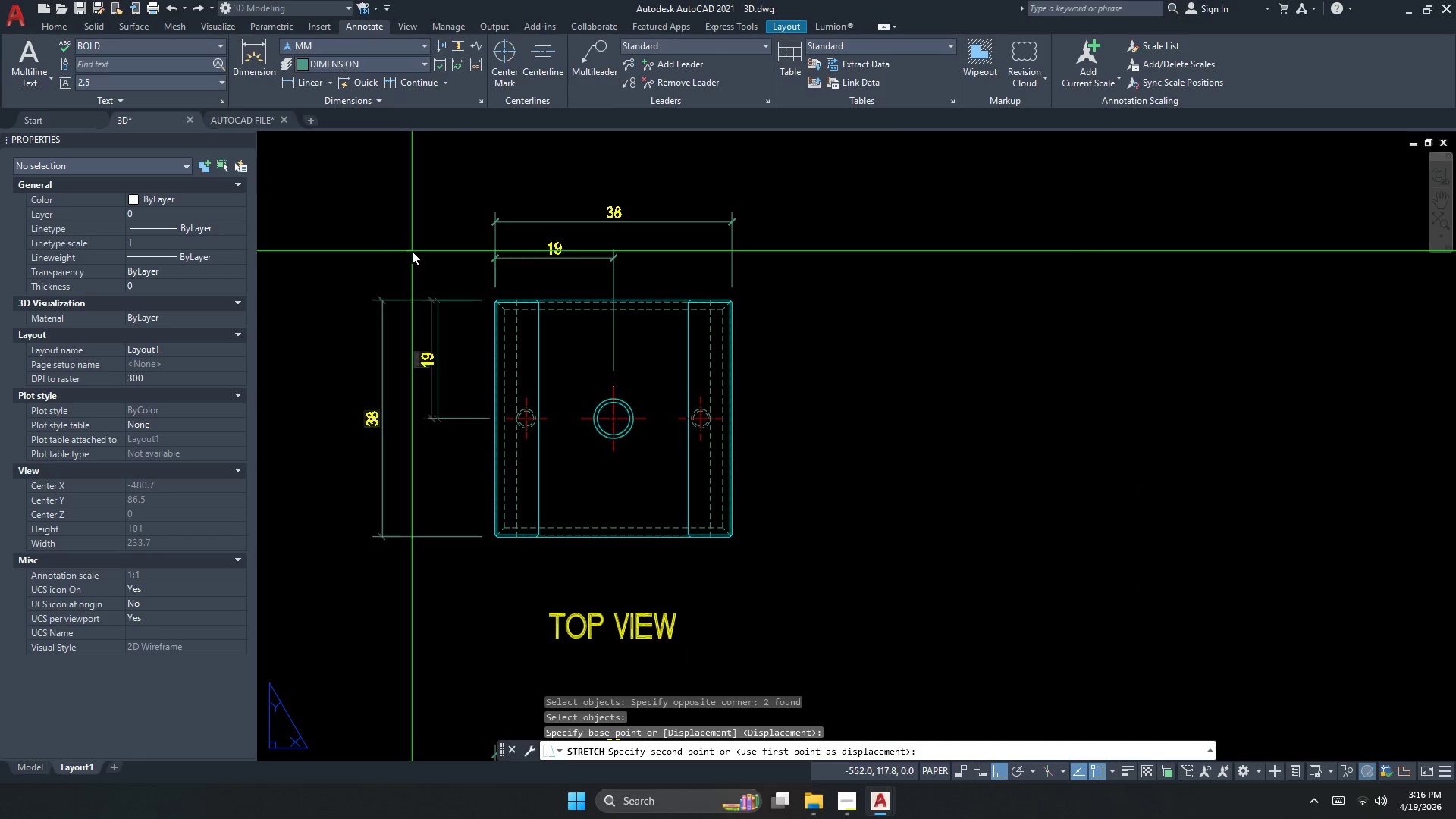 
key(Escape)
 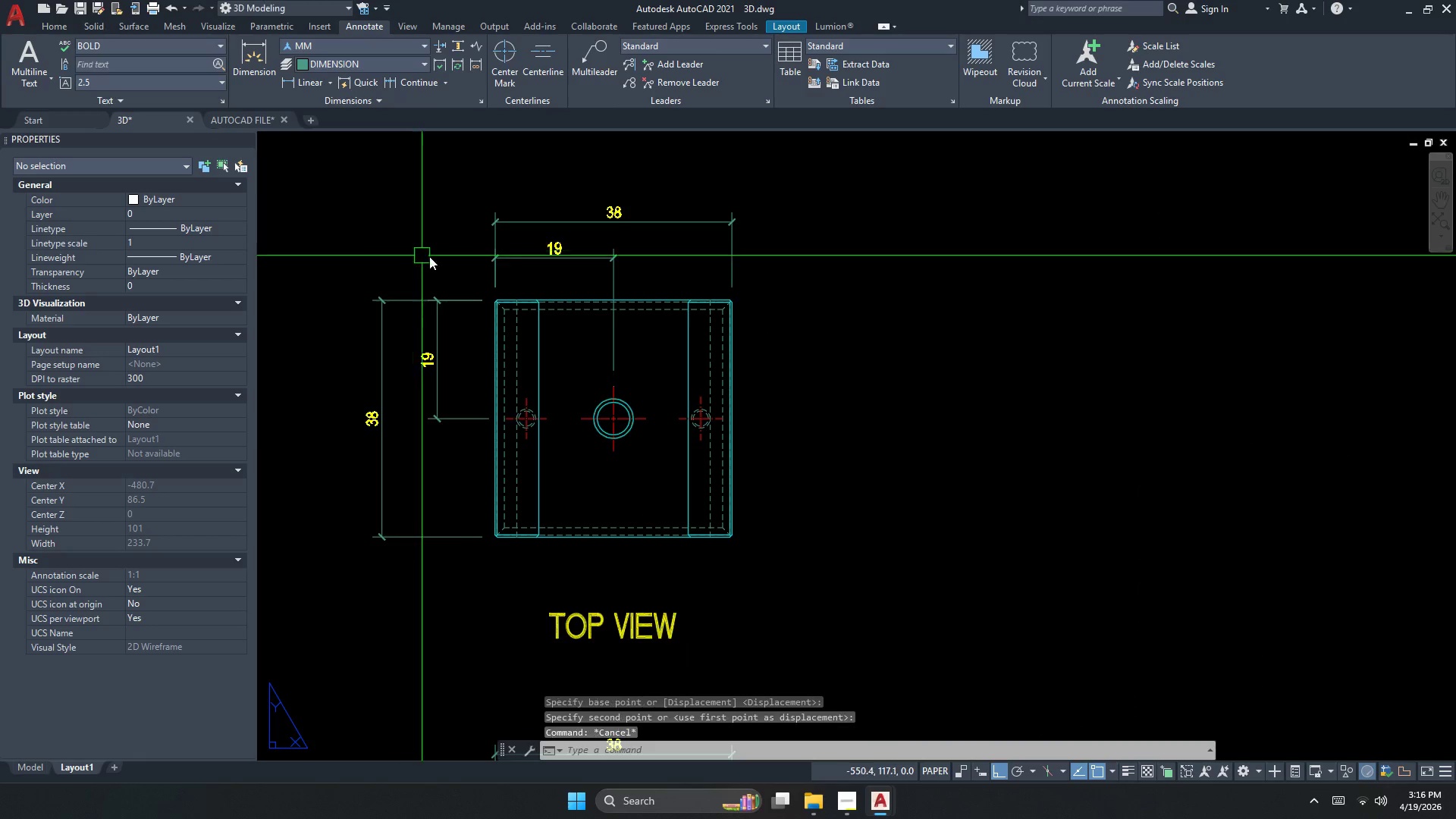 
scroll: coordinate [457, 259], scroll_direction: down, amount: 2.0
 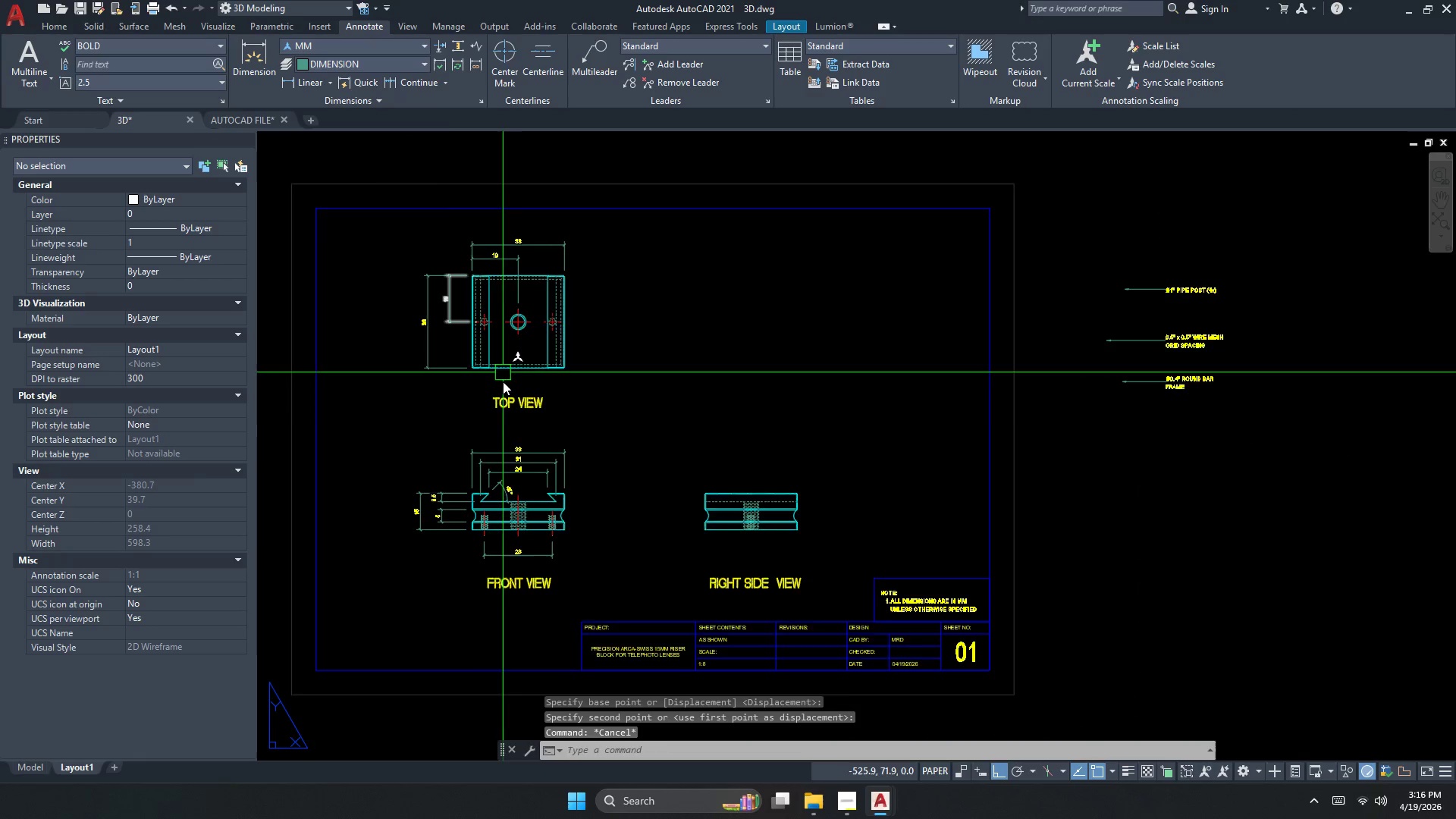 
scroll: coordinate [503, 428], scroll_direction: up, amount: 1.0
 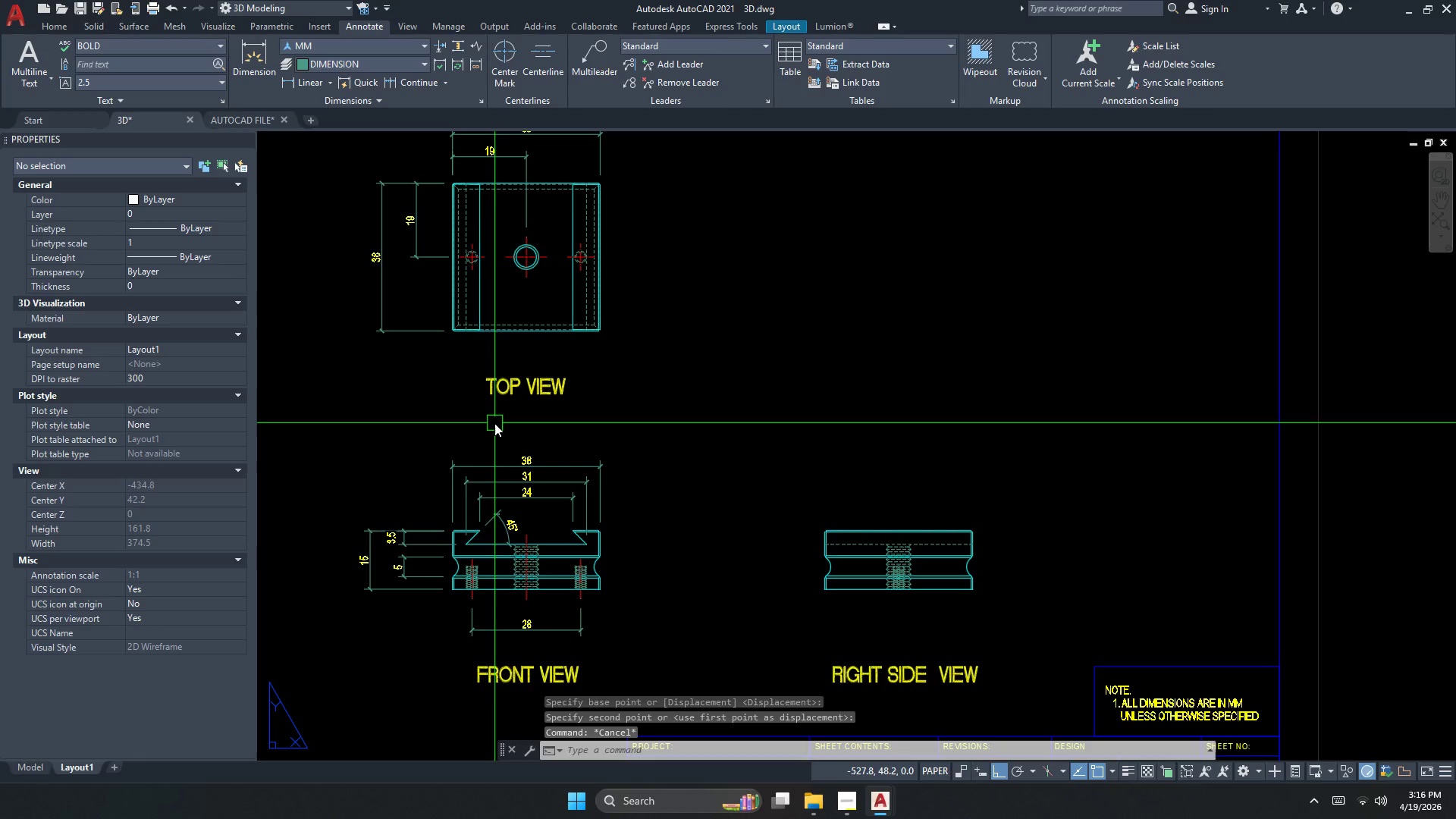 
type(`)
key(Escape)
type(DLI )
 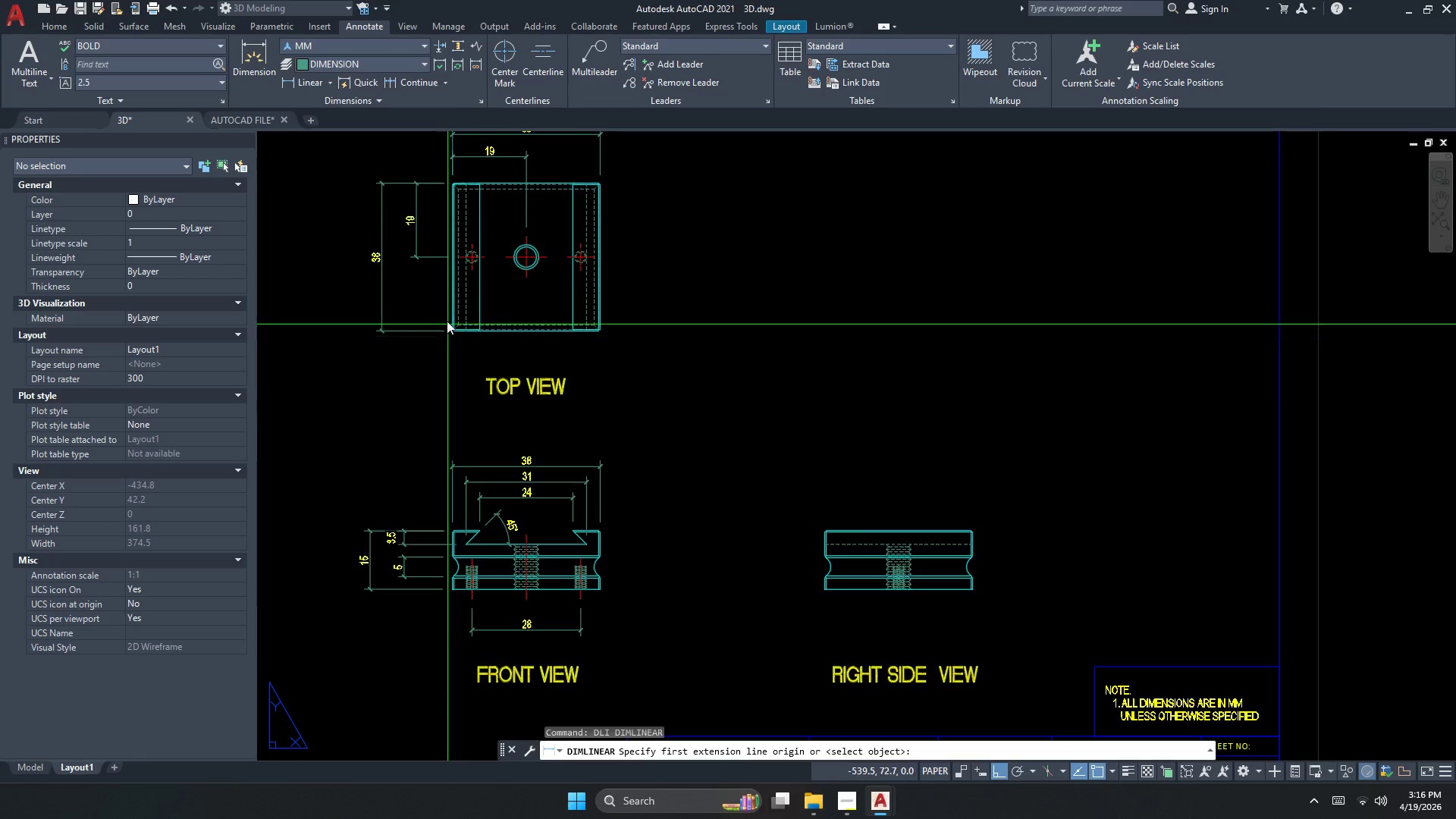 
scroll: coordinate [447, 320], scroll_direction: up, amount: 4.0
 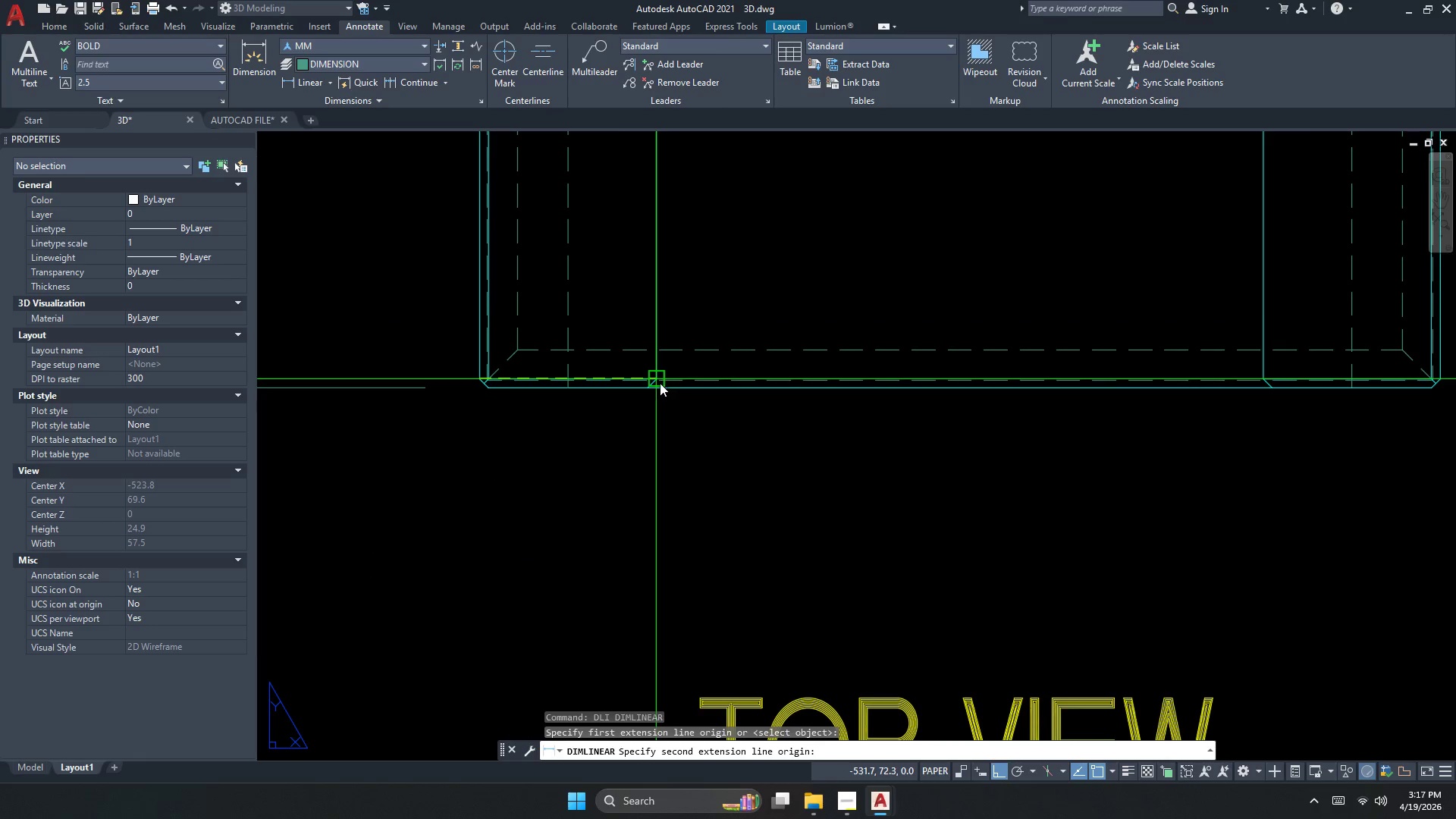 
left_click([598, 495])
 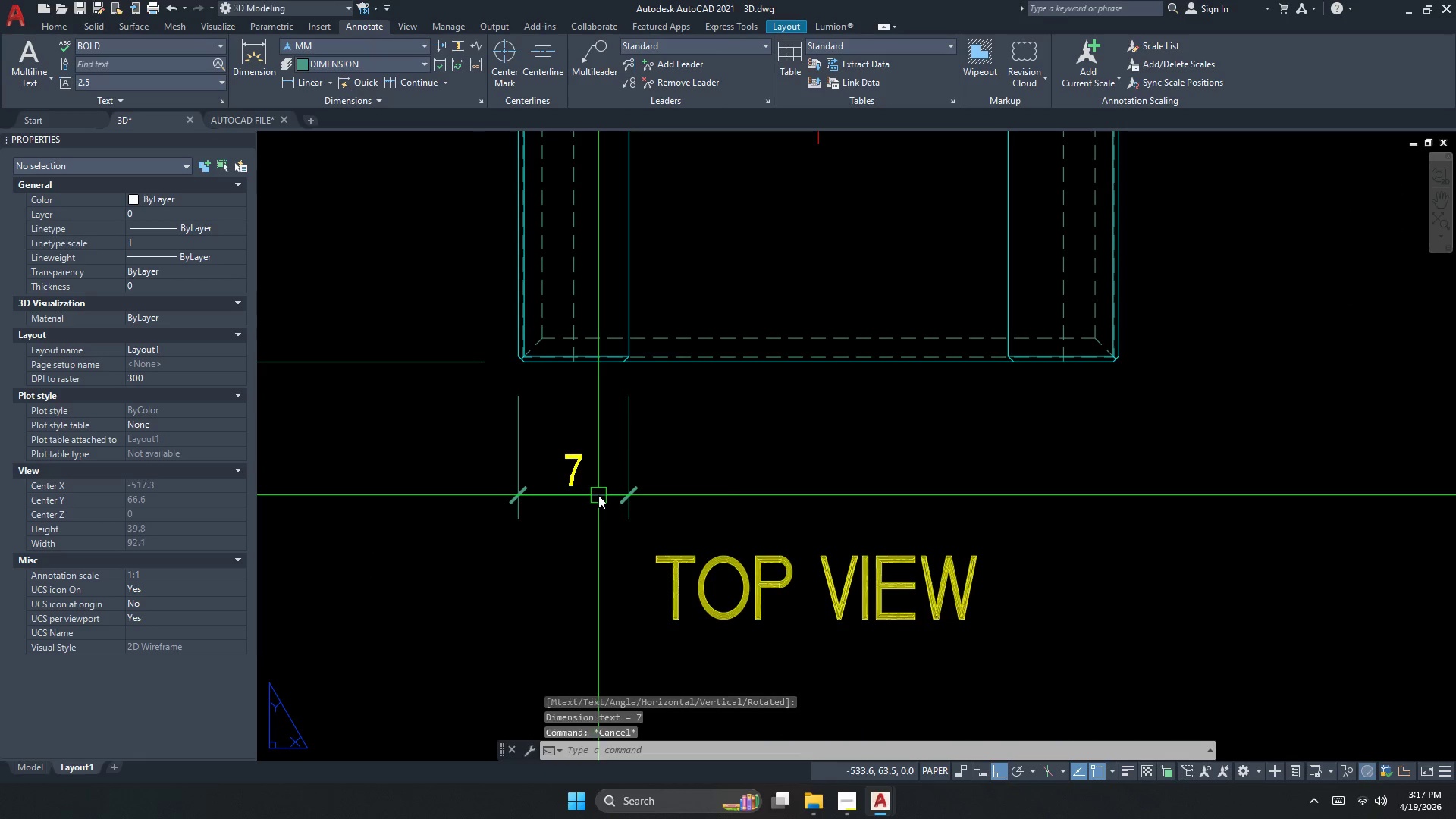 
key(Escape)
key(Escape)
type(DCO)
 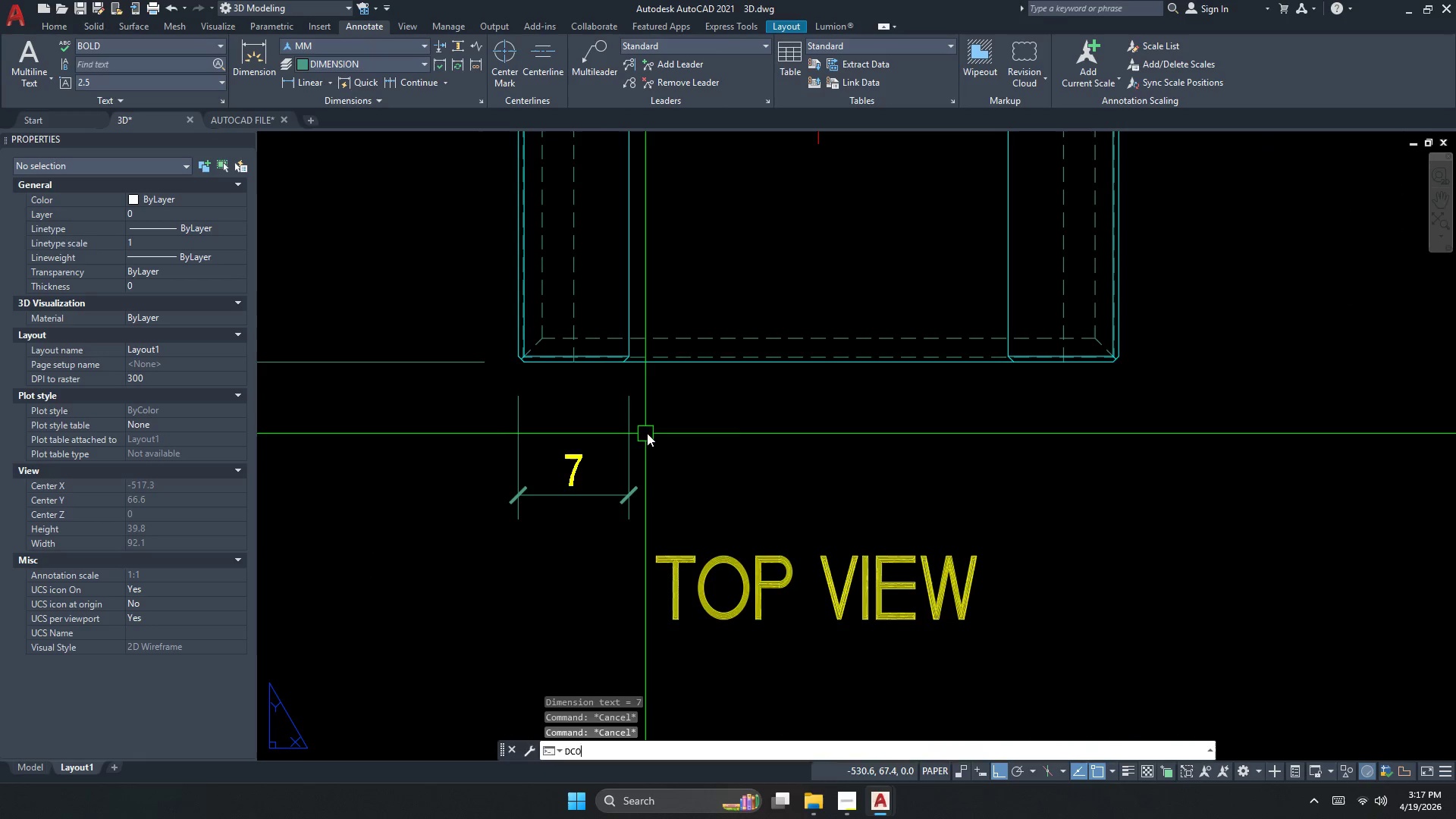 
scroll: coordinate [597, 424], scroll_direction: down, amount: 1.0
 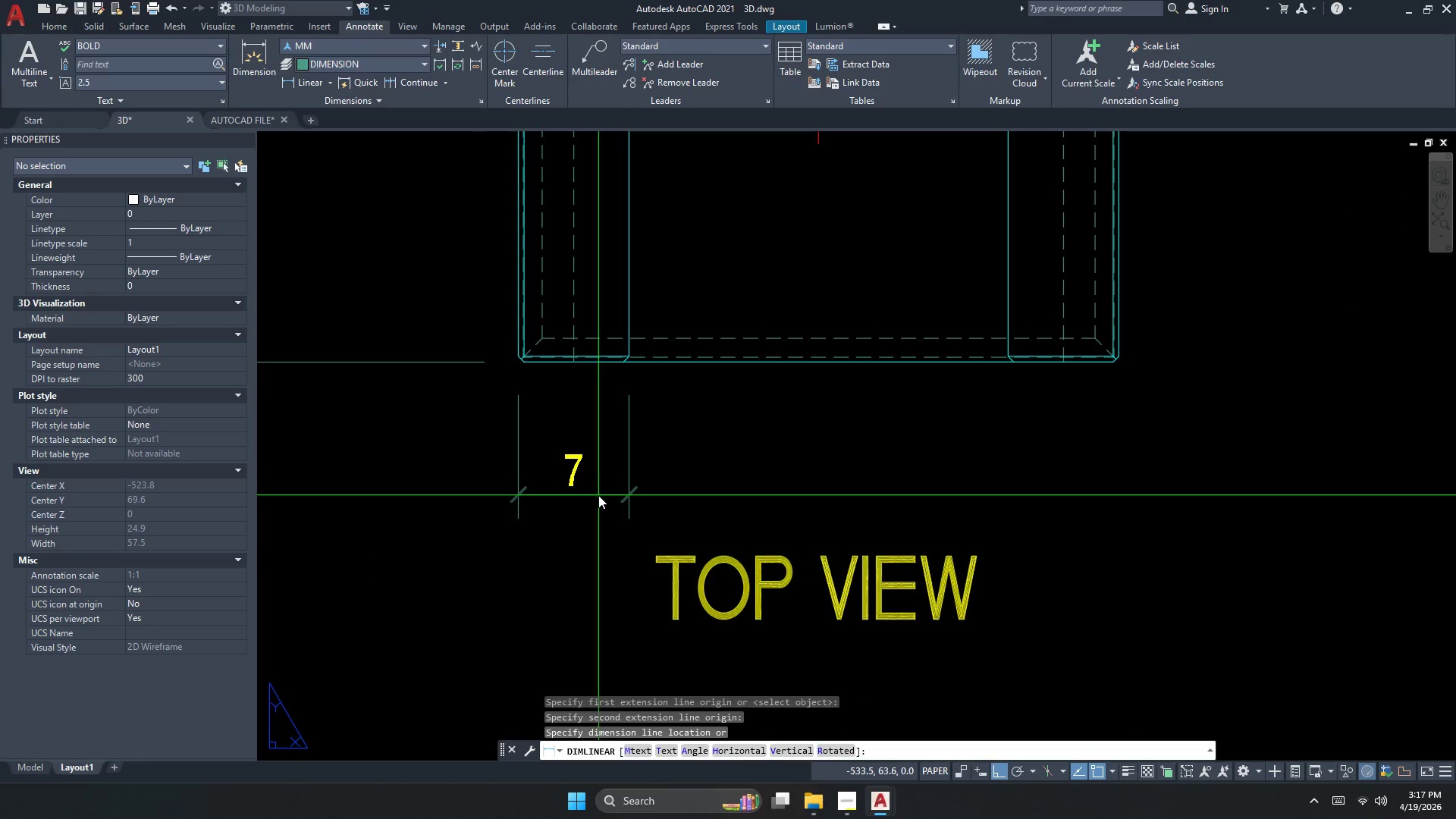 
key(Space)
 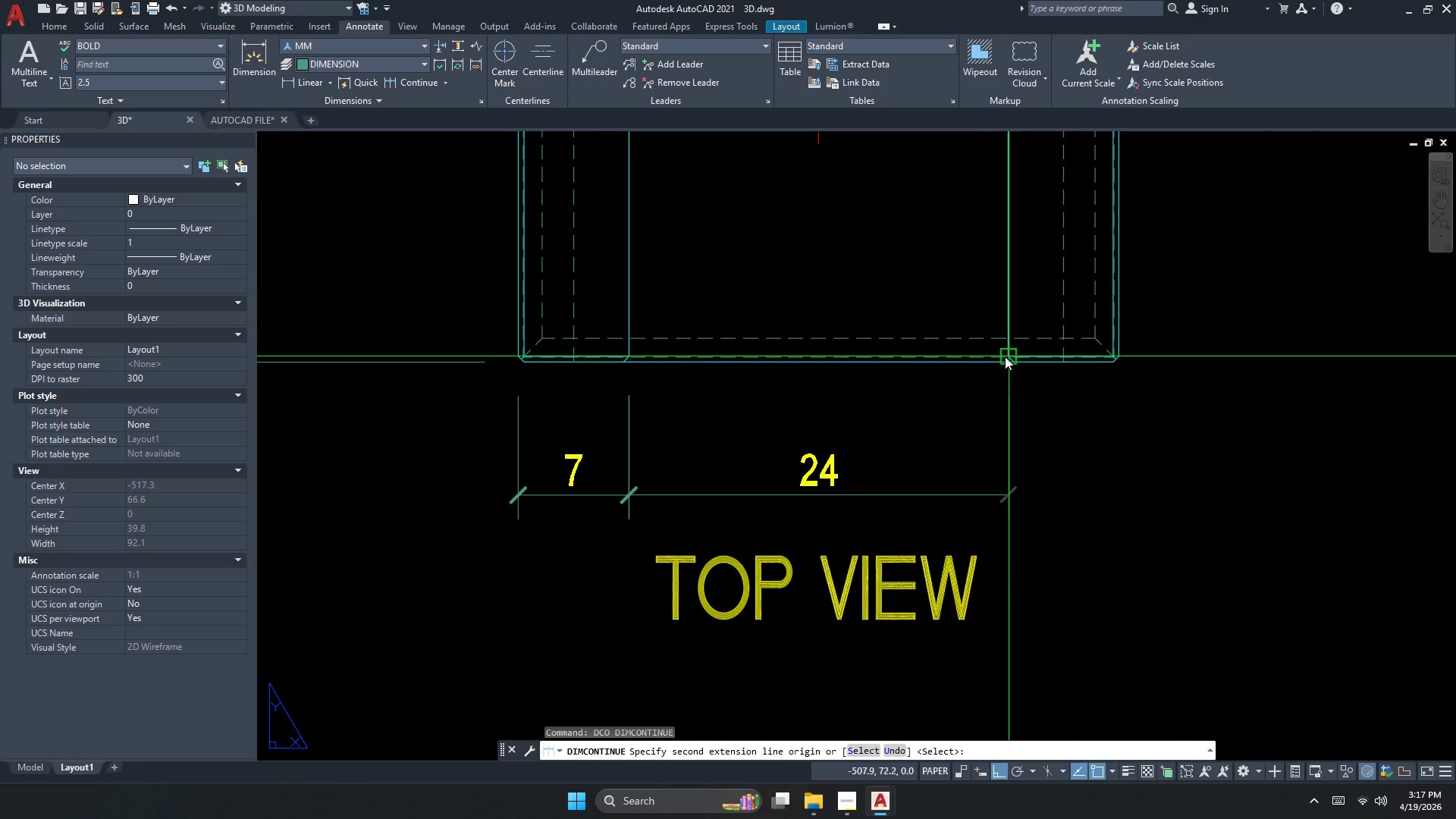 
left_click([1009, 354])
 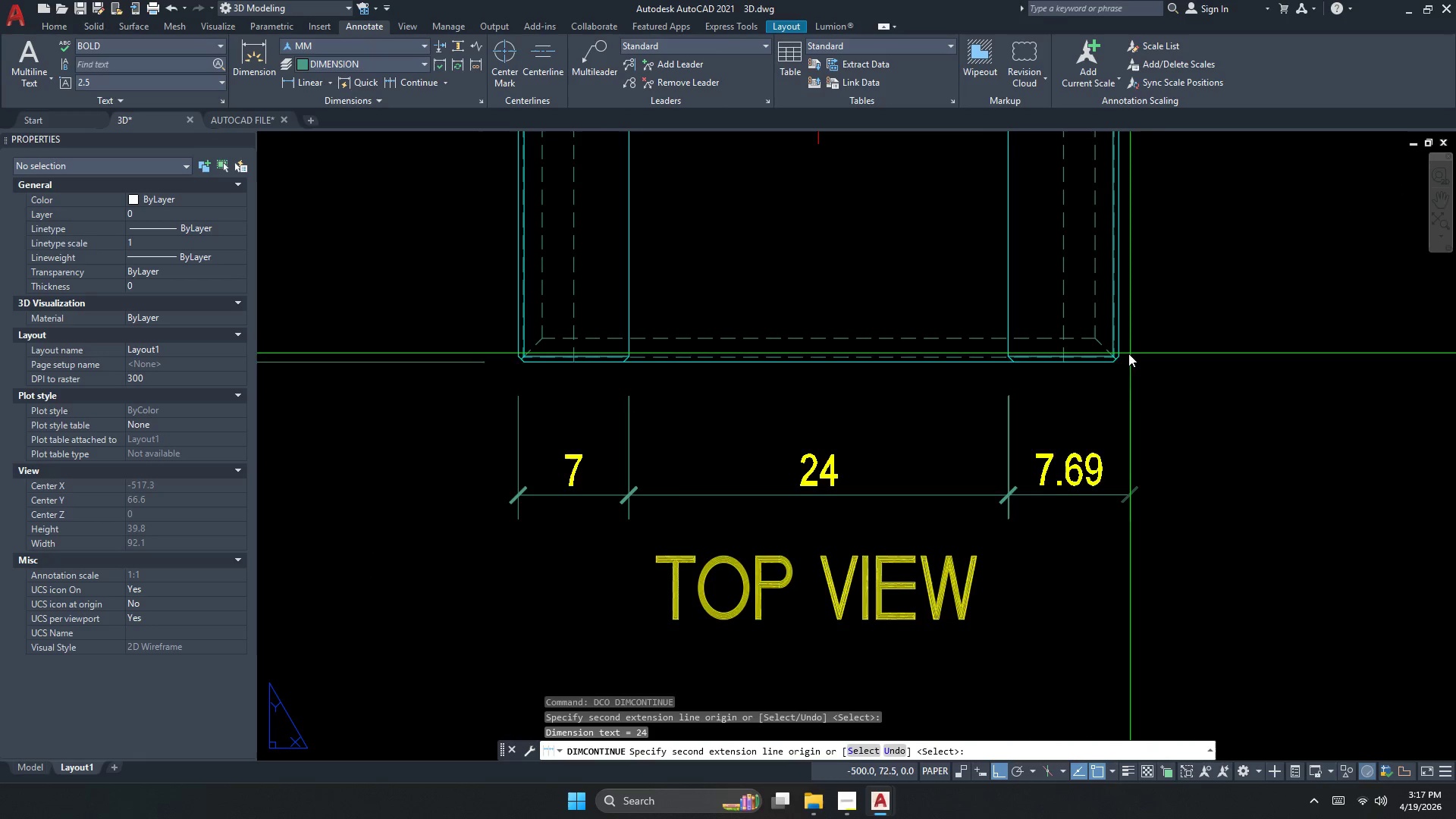 
left_click([1125, 353])
 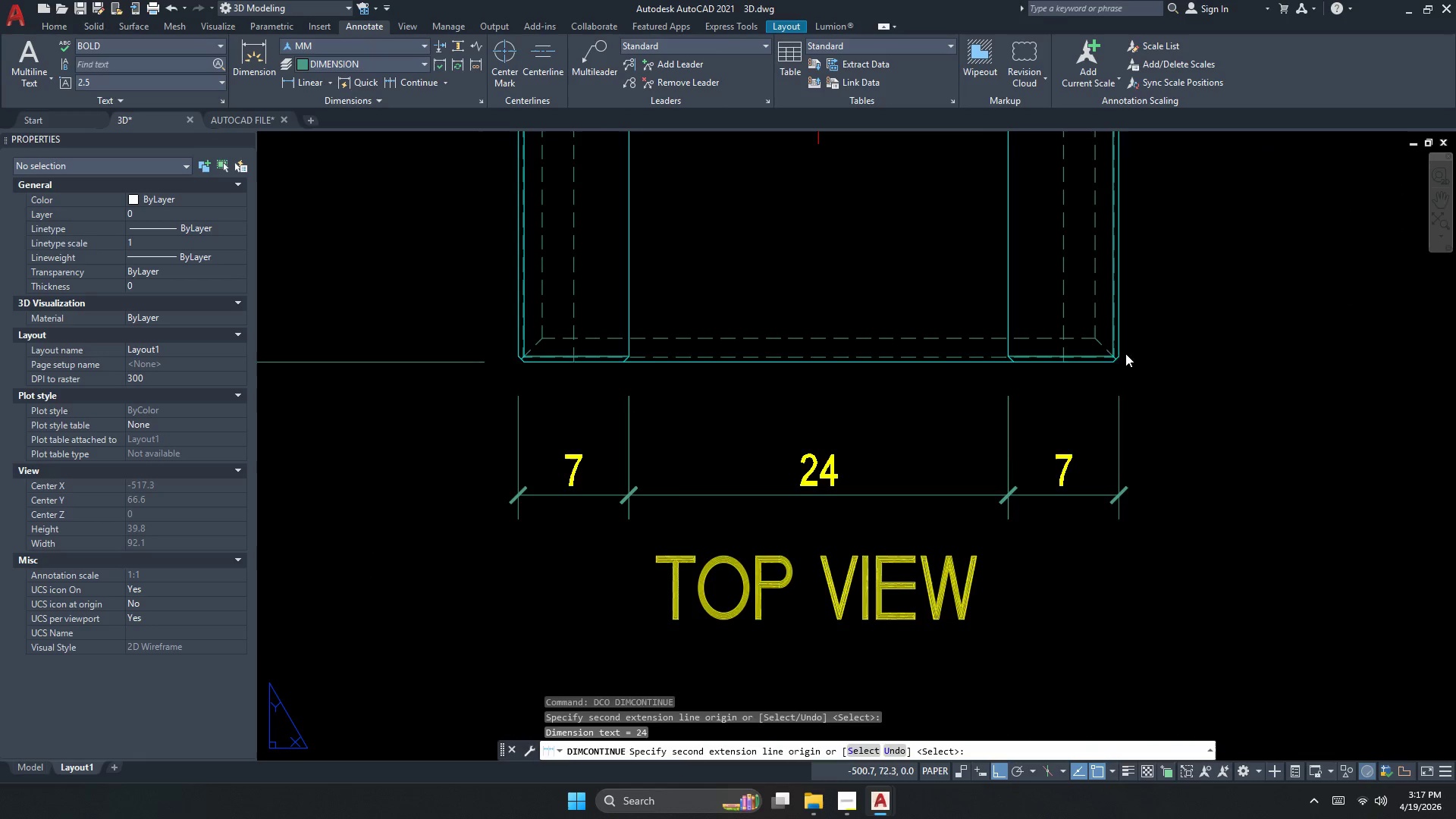 
key(Escape)
 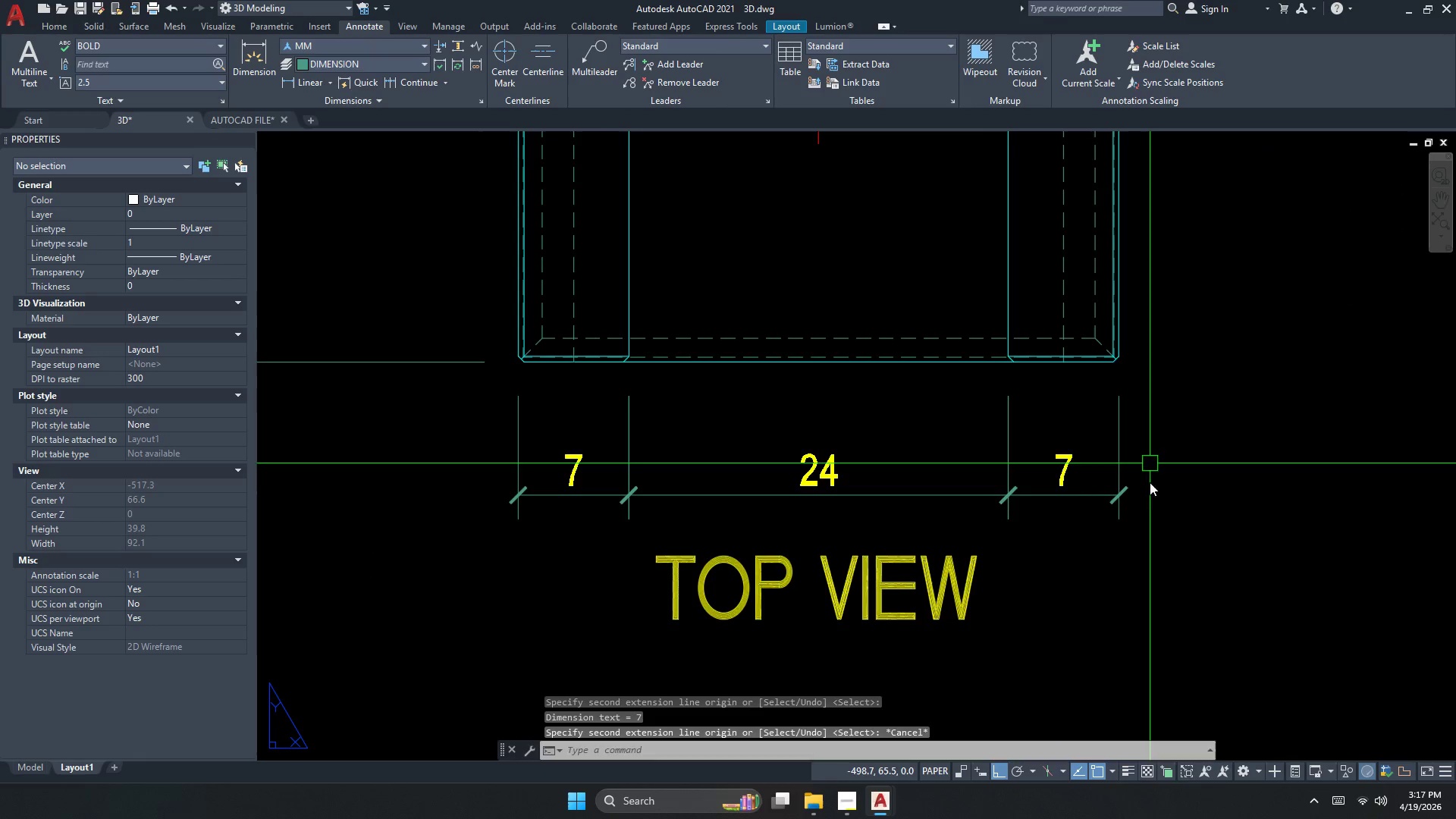 
key(S)
 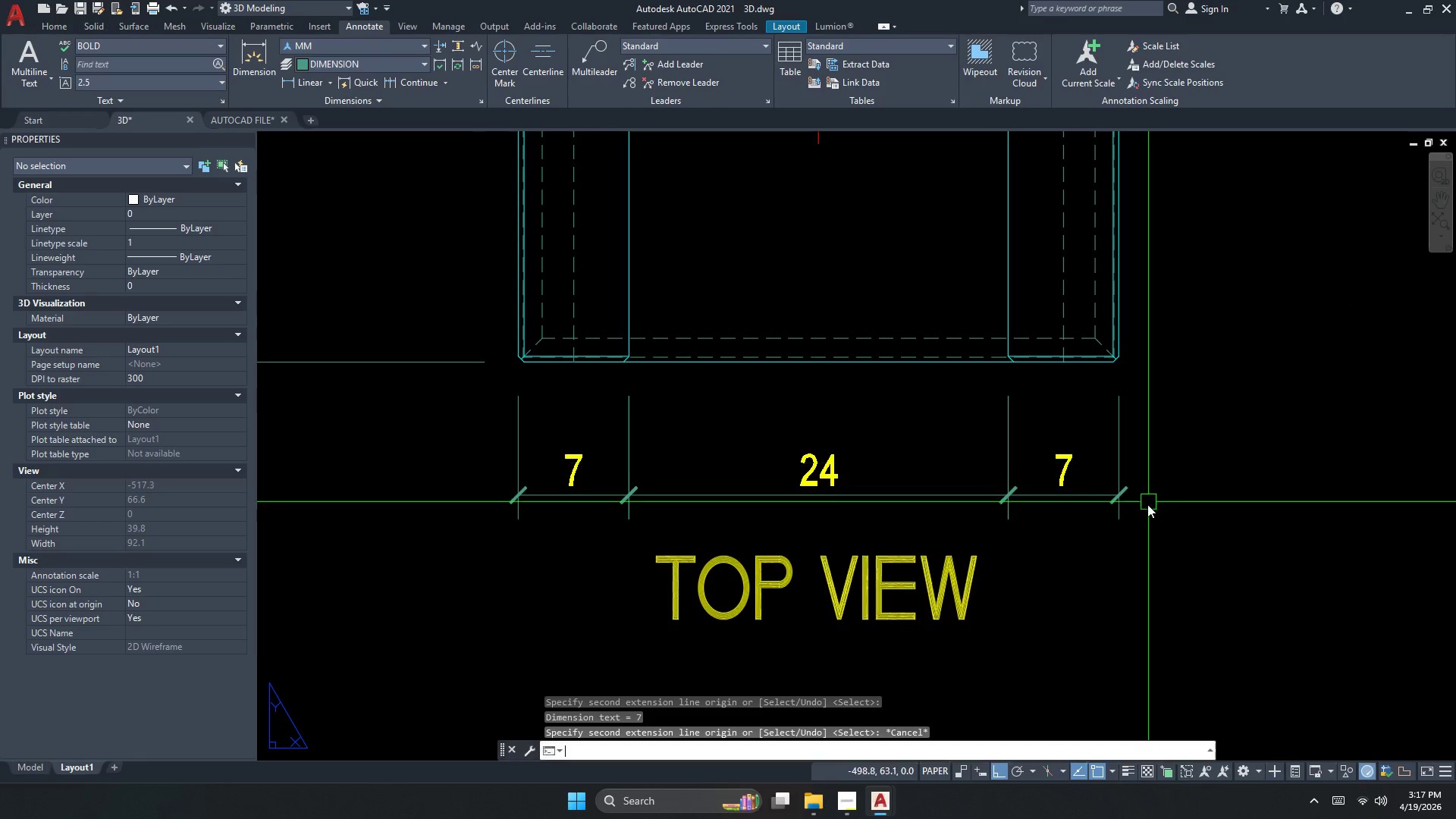 
key(Space)
 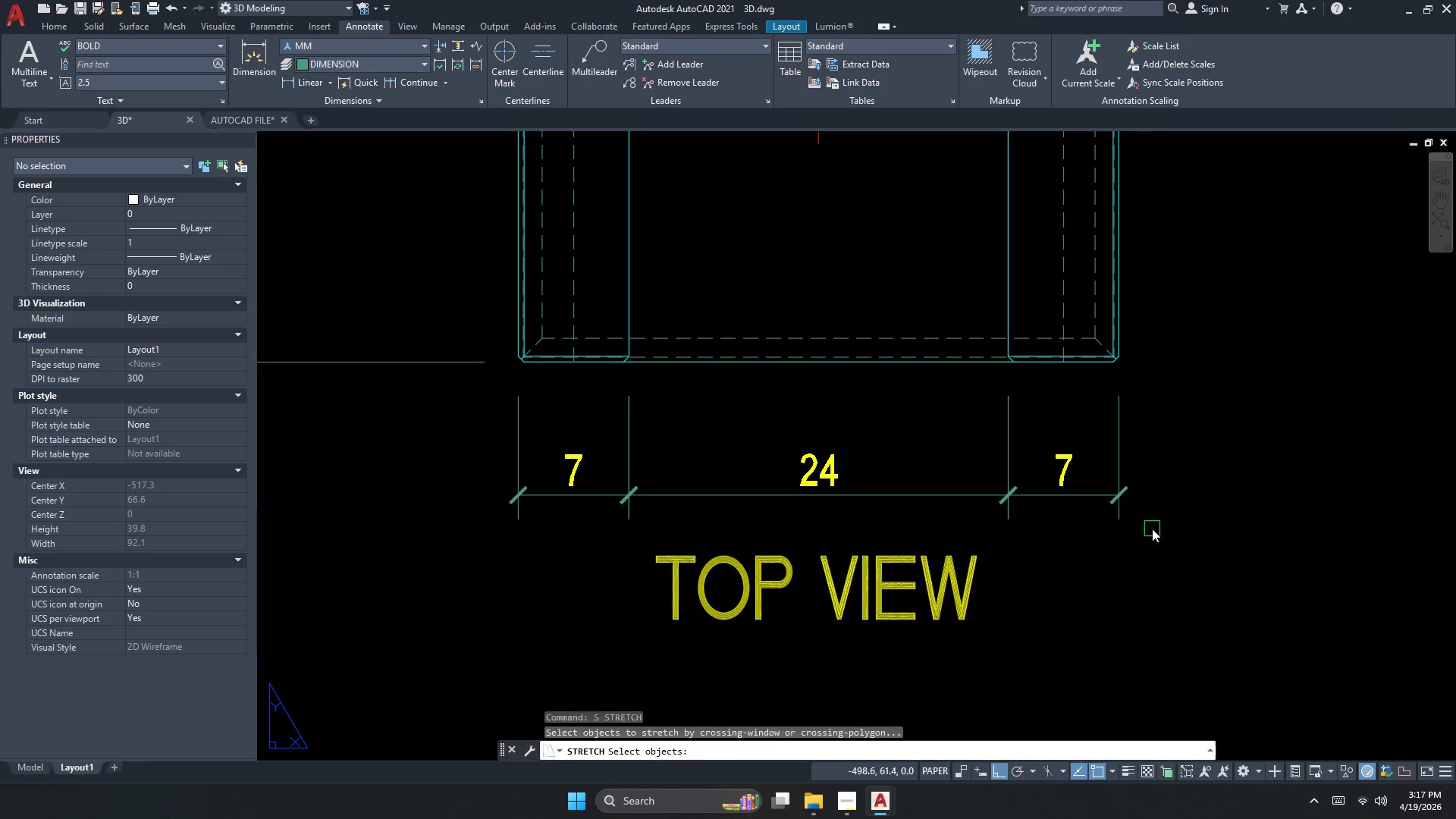 
left_click_drag(start_coordinate=[1152, 529], to_coordinate=[1112, 521])
 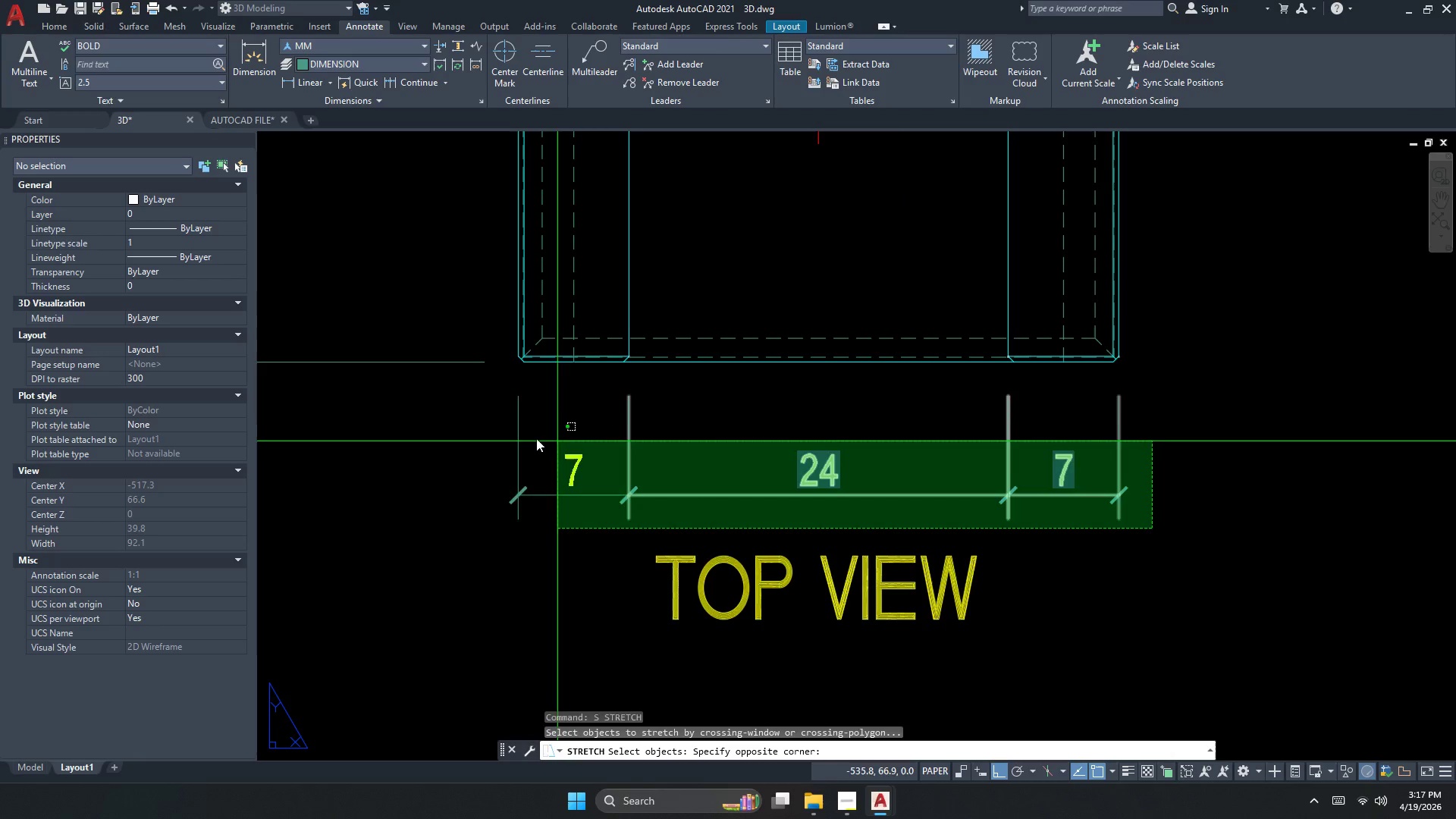 
left_click_drag(start_coordinate=[456, 438], to_coordinate=[455, 441])
 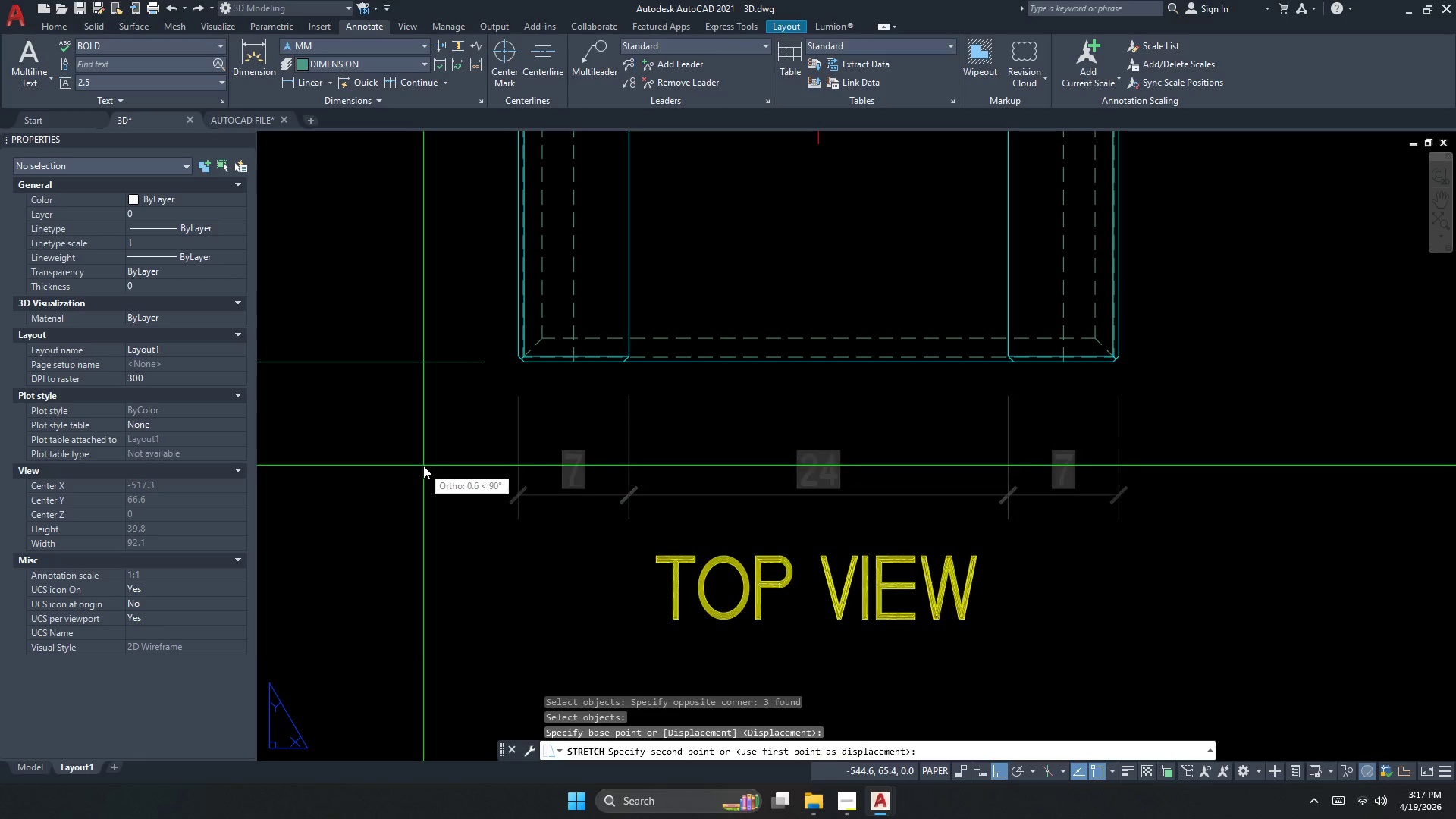 
key(Space)
 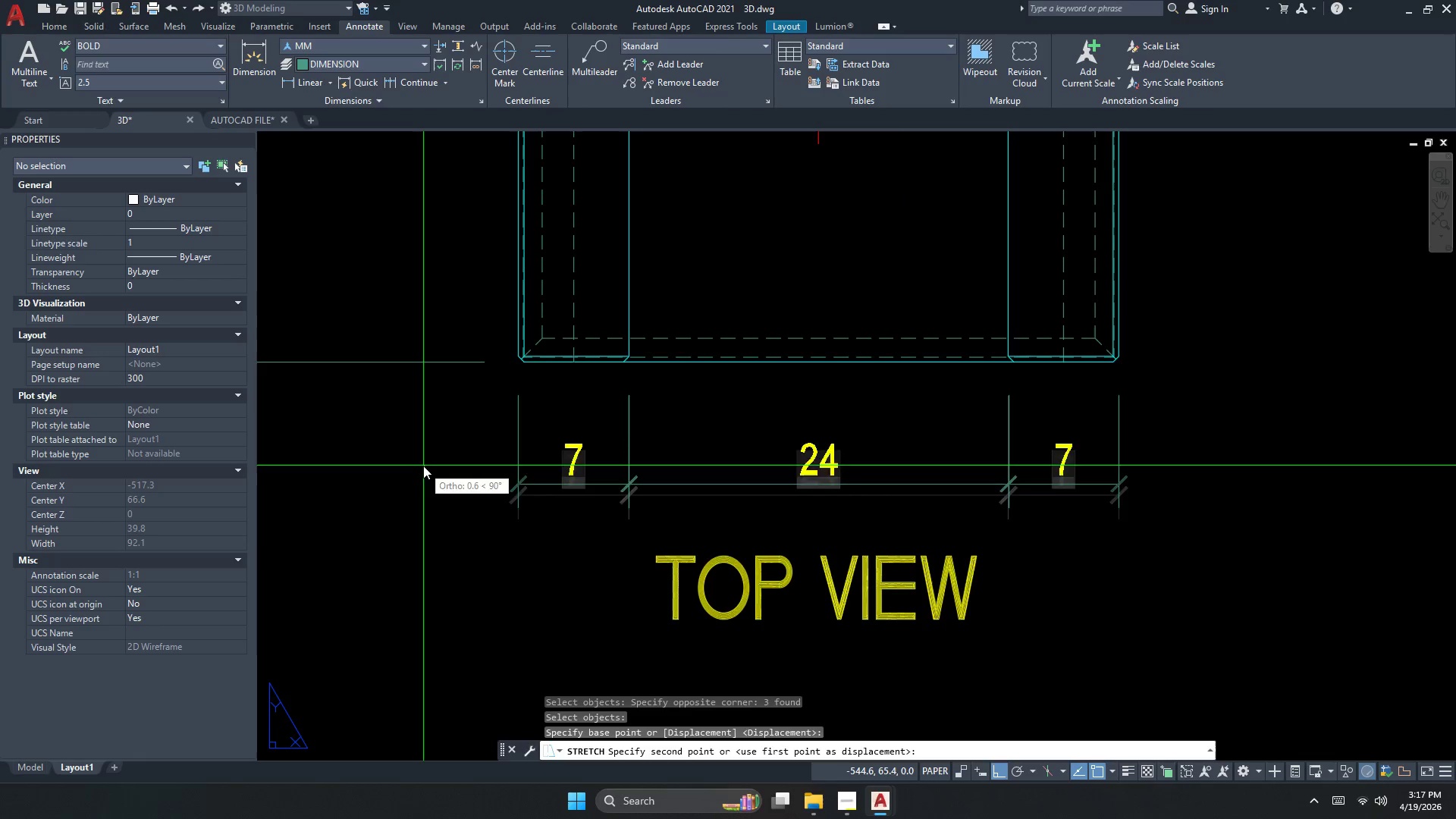 
key(Escape)
 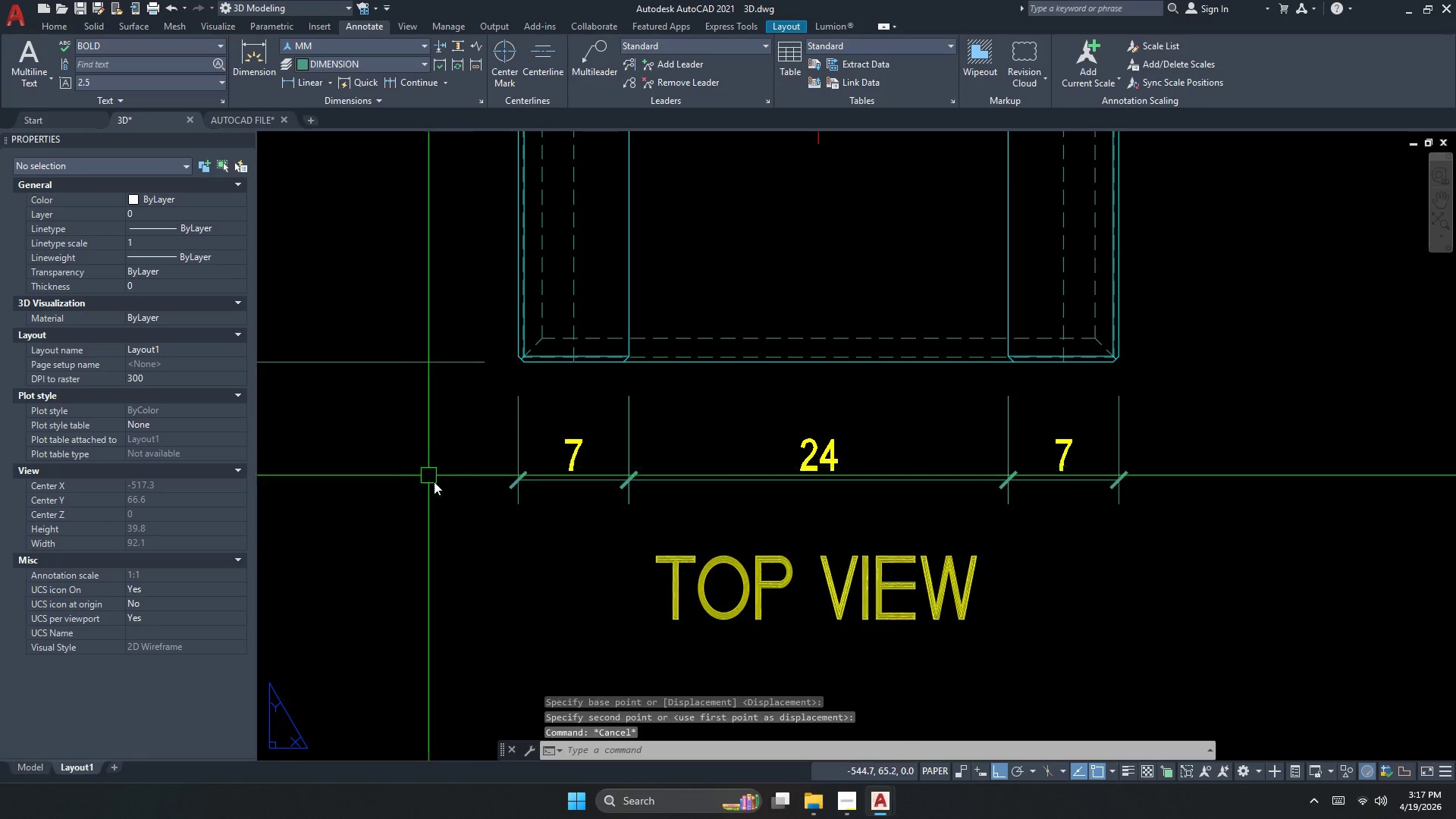 
key(Escape)
 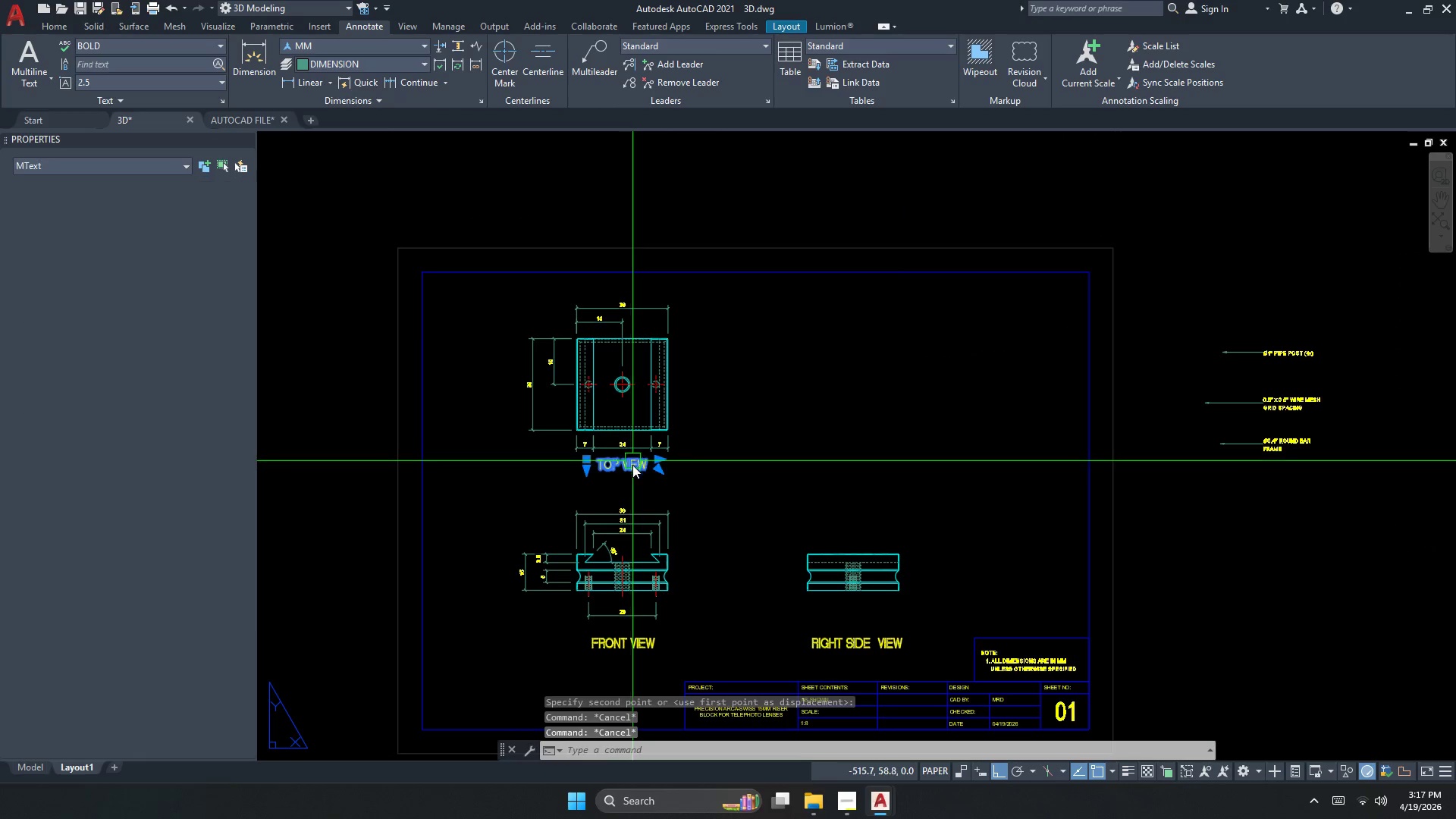 
key(M)
 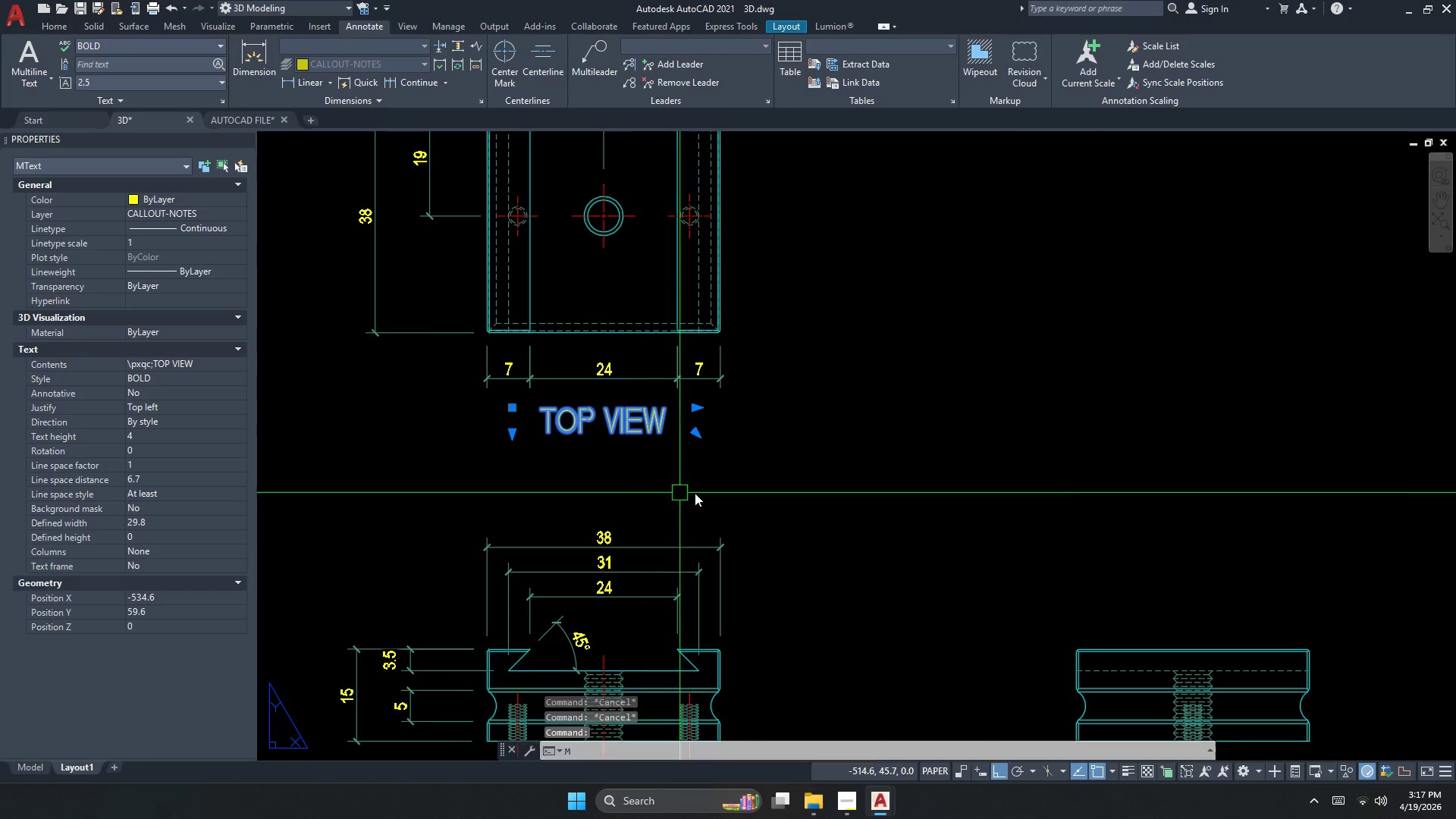 
key(Space)
 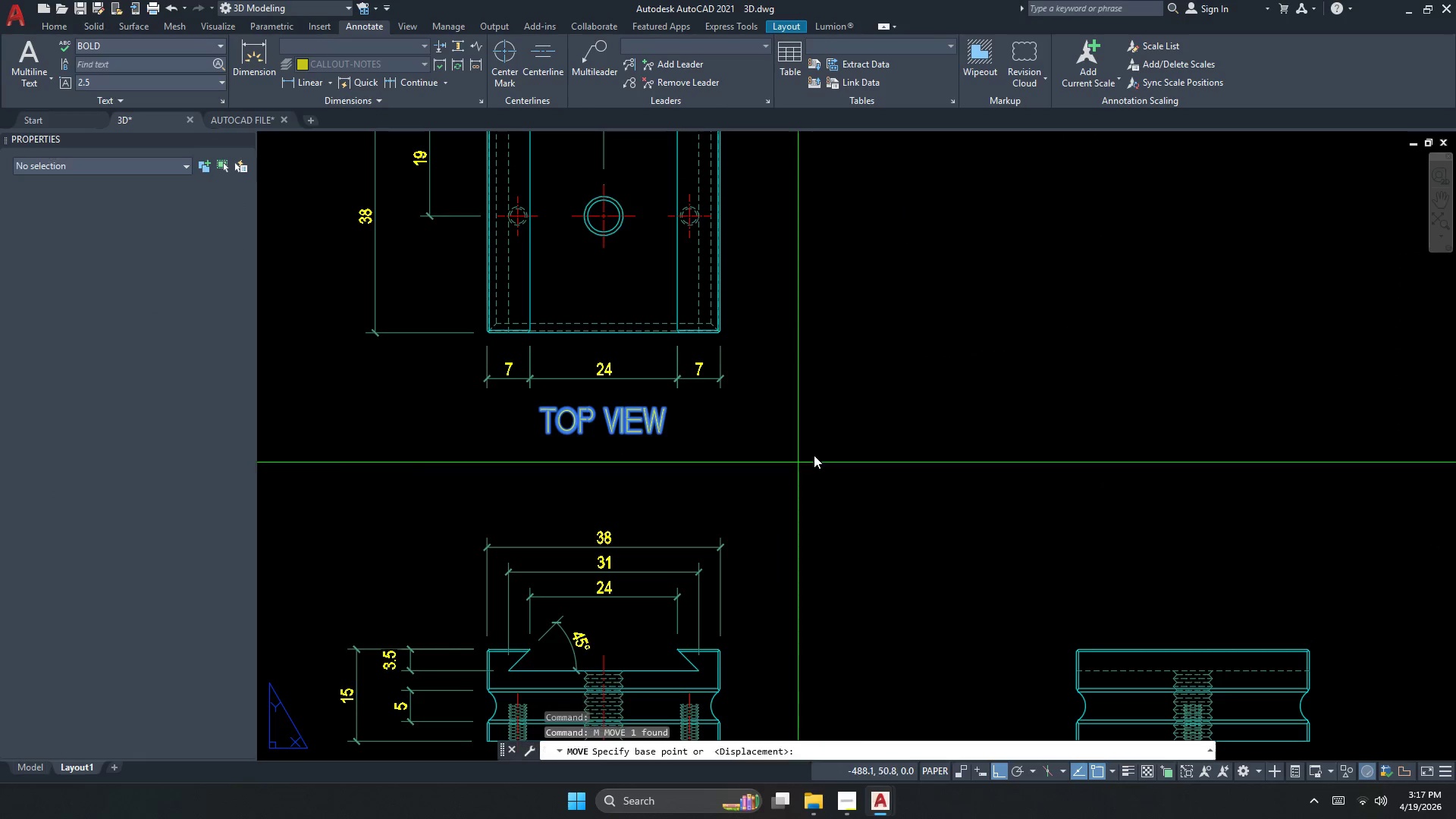 
scroll: coordinate [641, 415], scroll_direction: down, amount: 5.0
 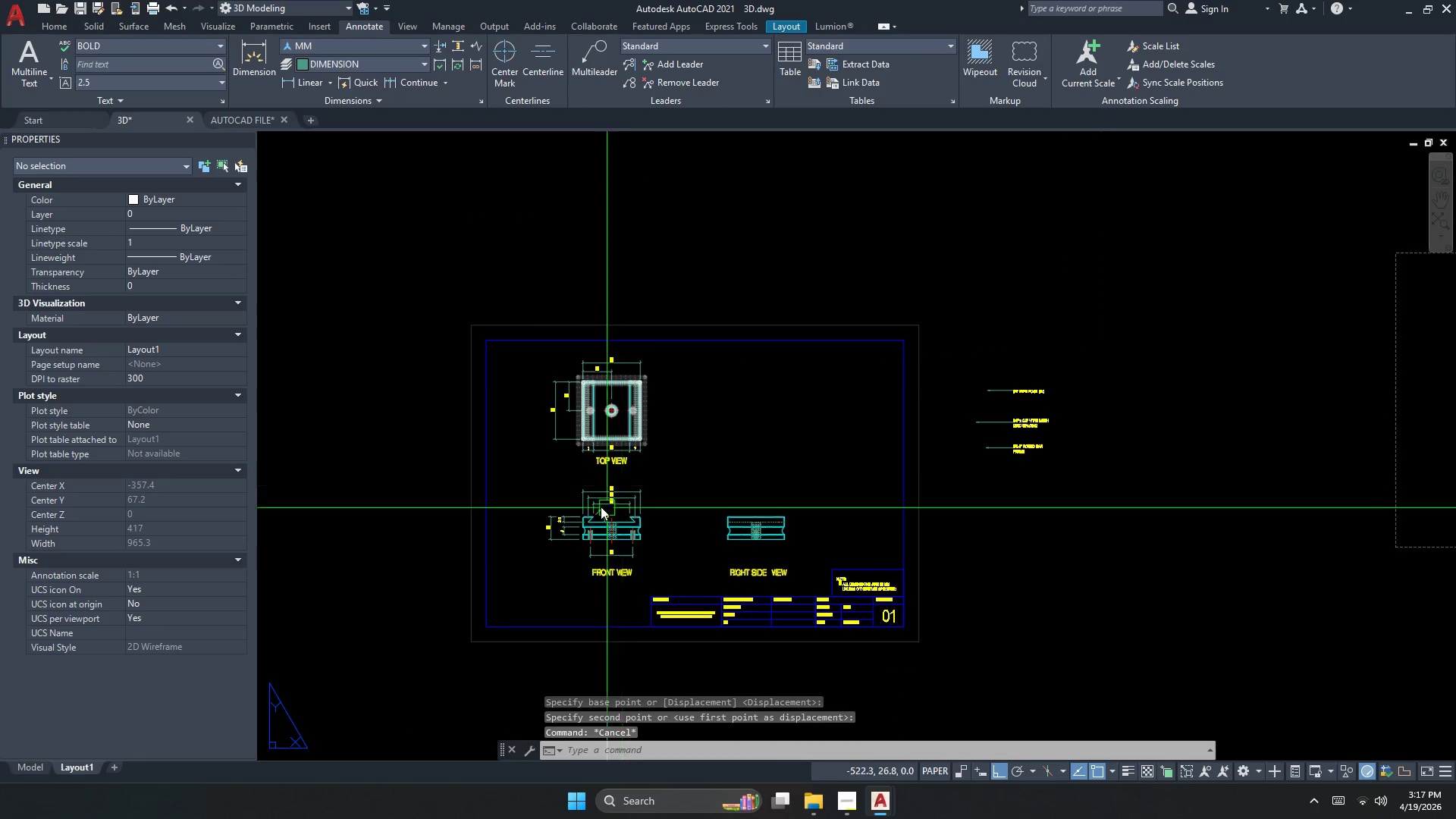 
left_click([814, 455])
 